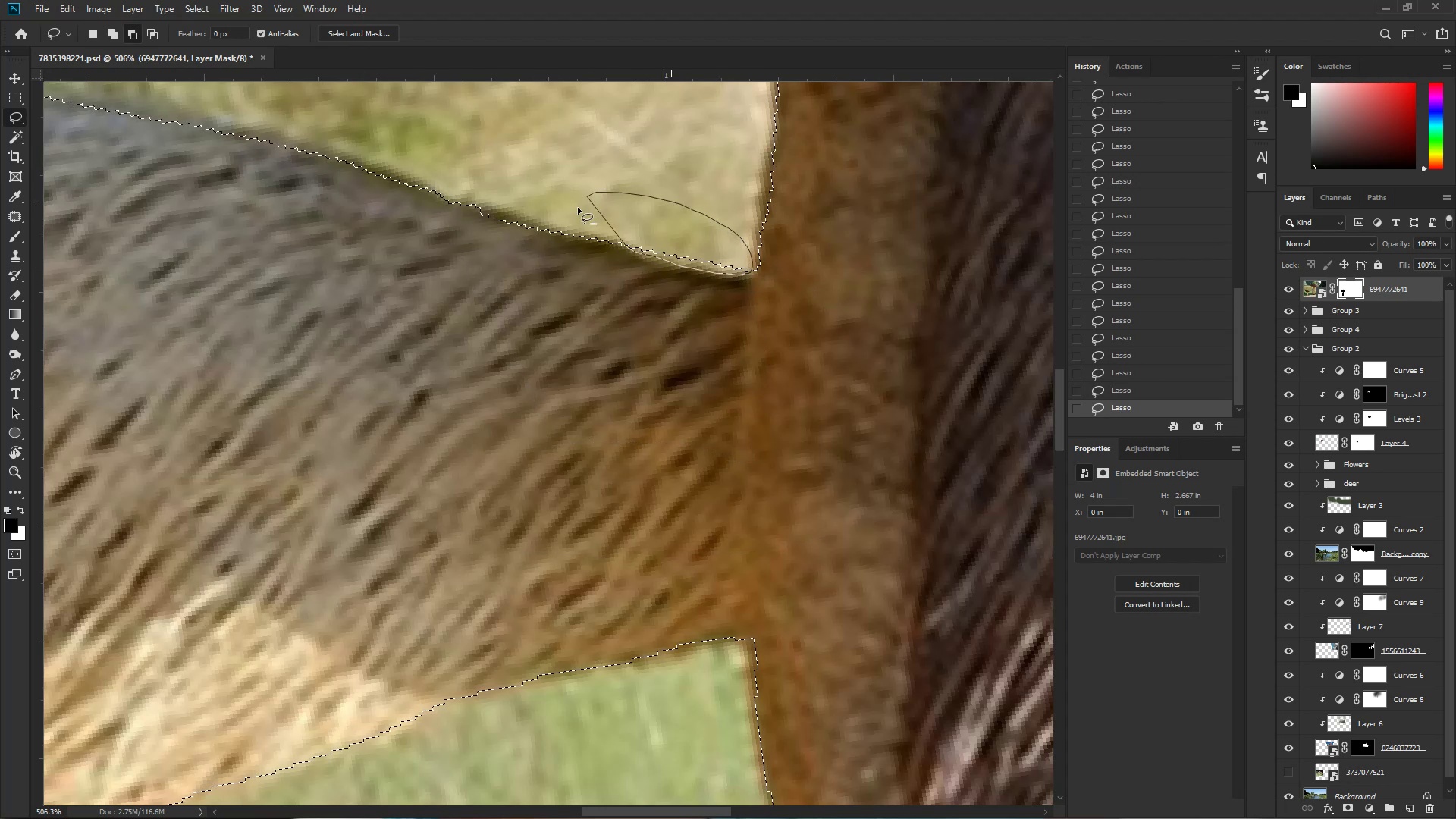 
key(Control+ControlLeft)
 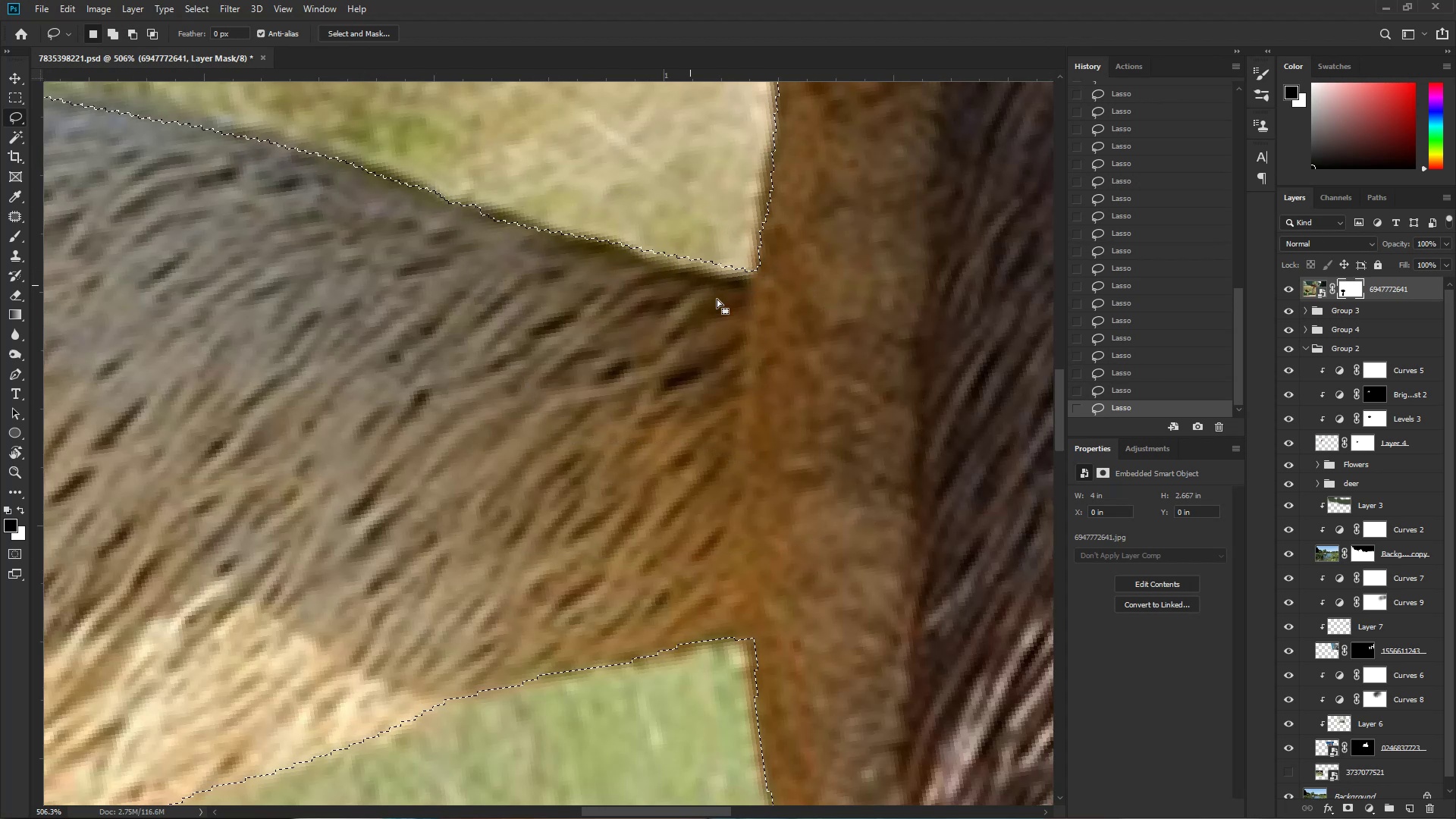 
hold_key(key=Space, duration=1.21)
 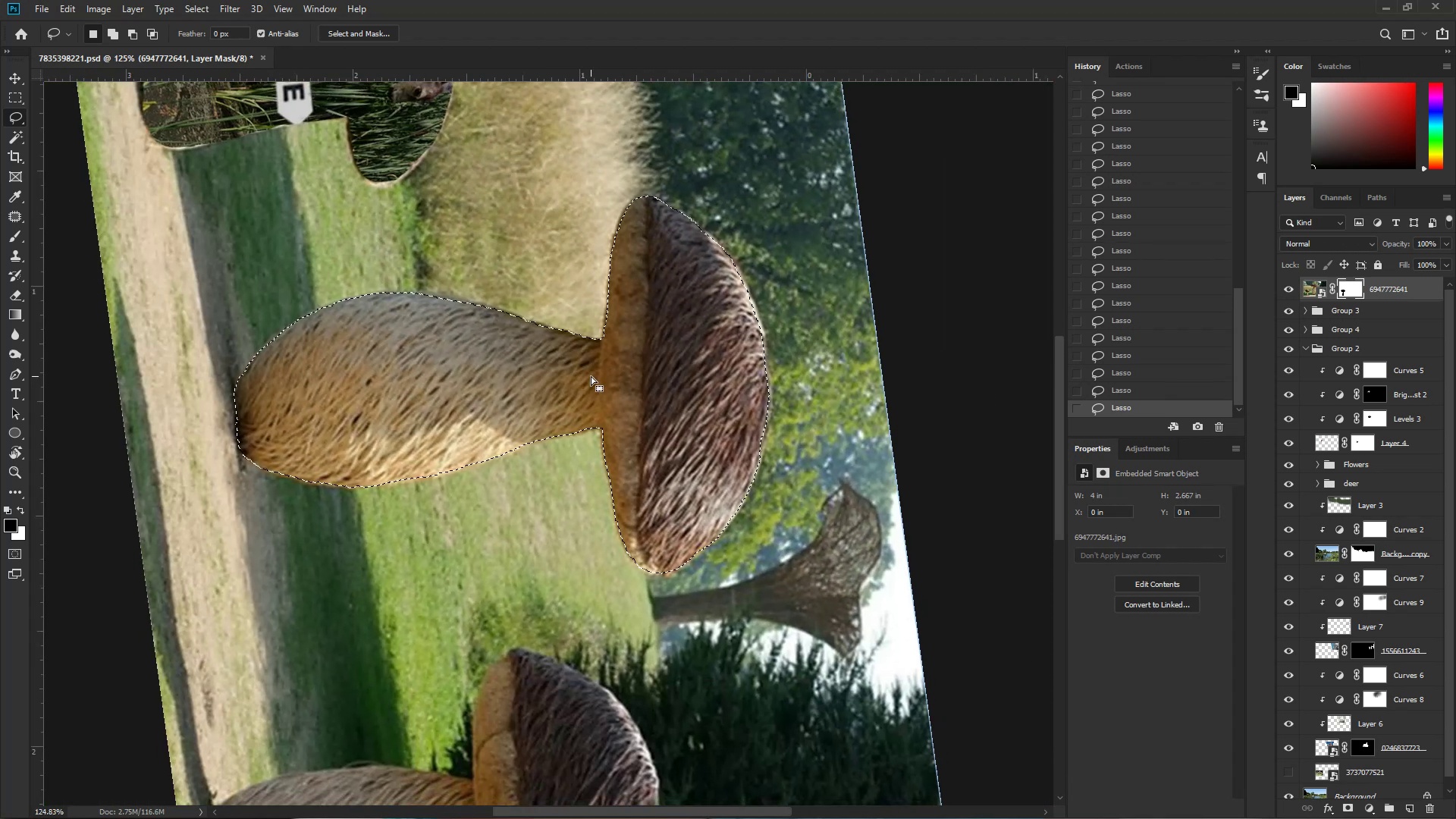 
left_click_drag(start_coordinate=[758, 318], to_coordinate=[709, 336])
 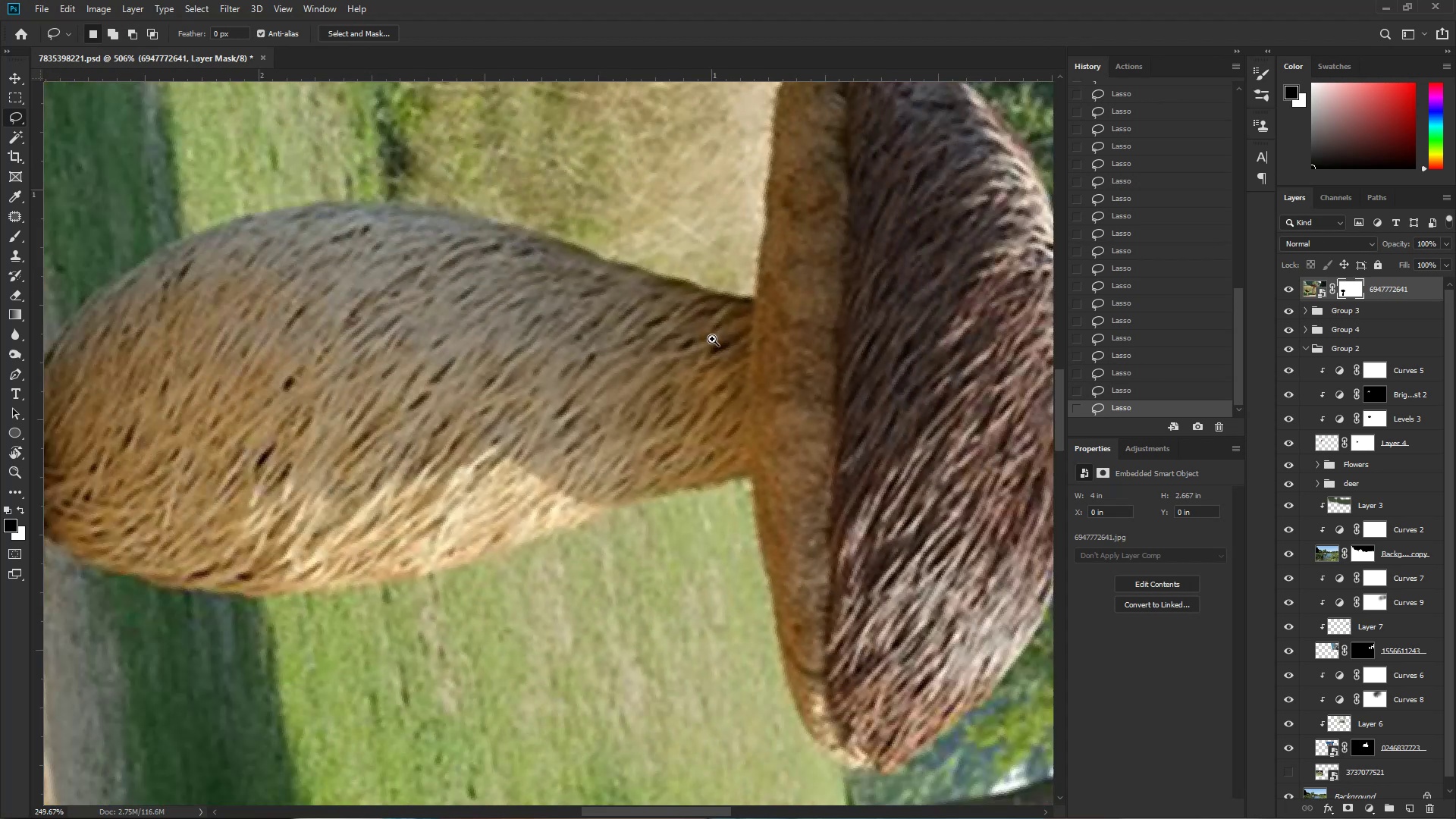 
left_click_drag(start_coordinate=[792, 349], to_coordinate=[615, 370])
 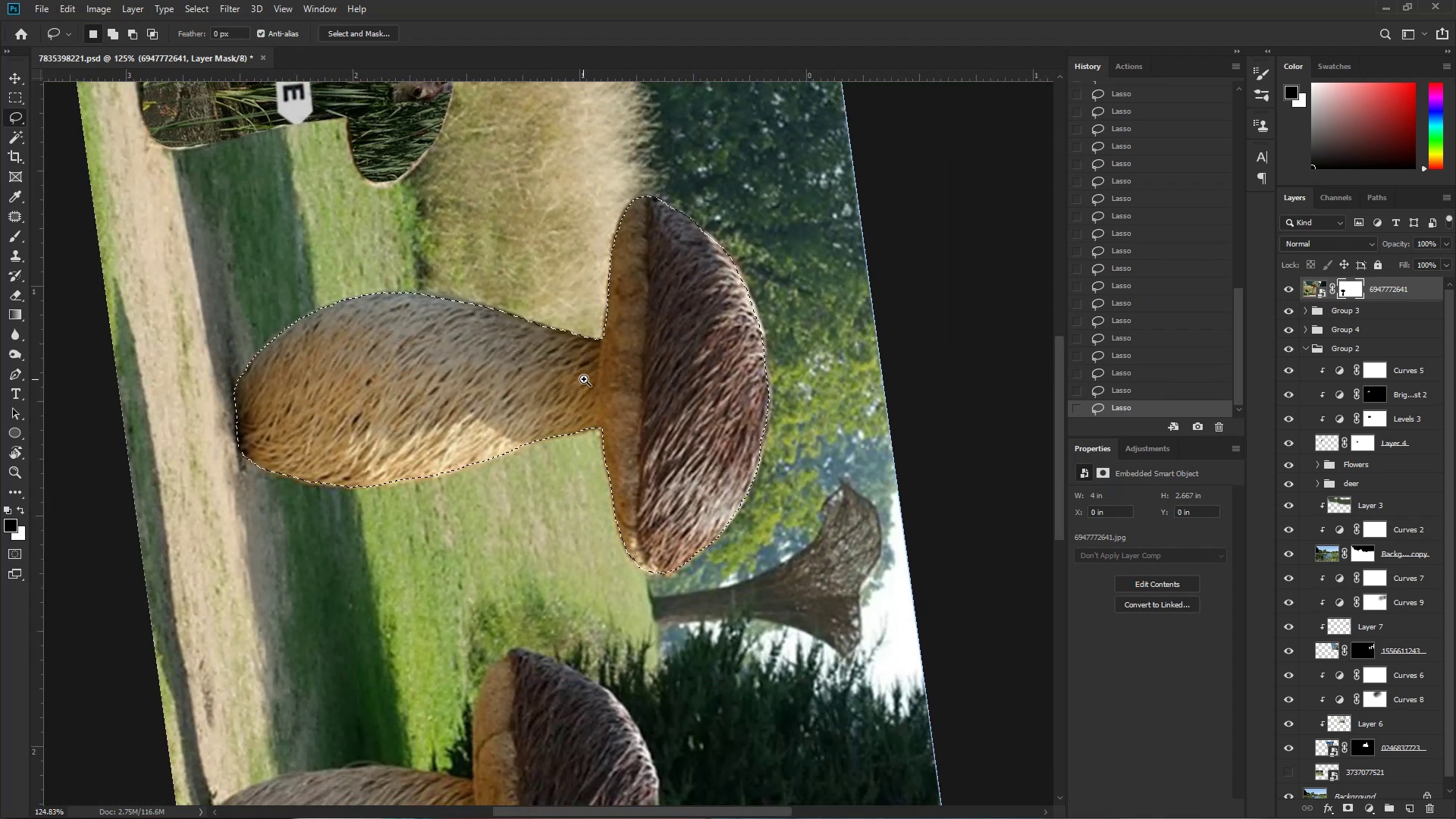 
hold_key(key=ControlLeft, duration=0.5)
left_click_drag(start_coordinate=[625, 367], to_coordinate=[577, 379])
 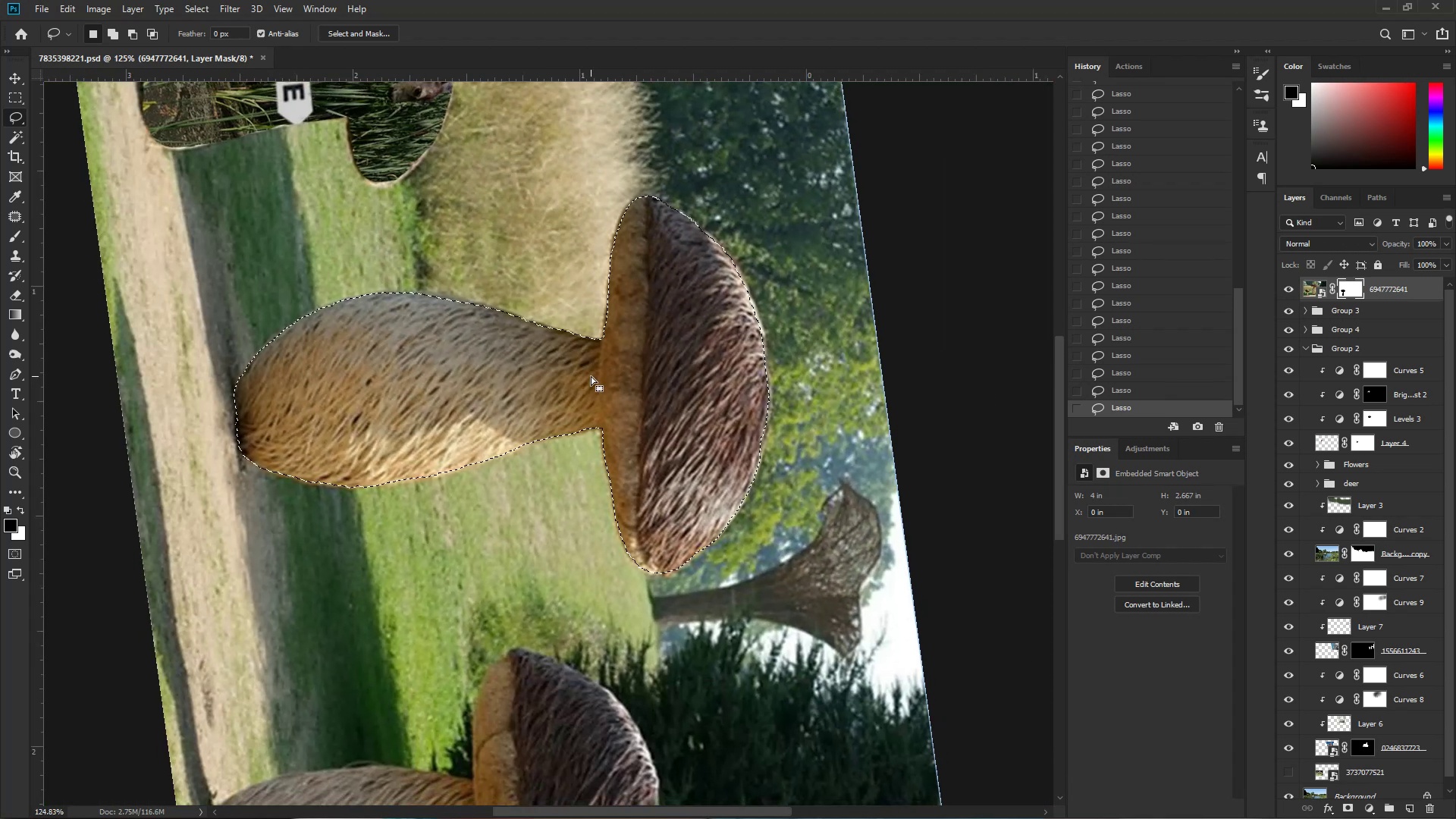 
key(Control+I)
 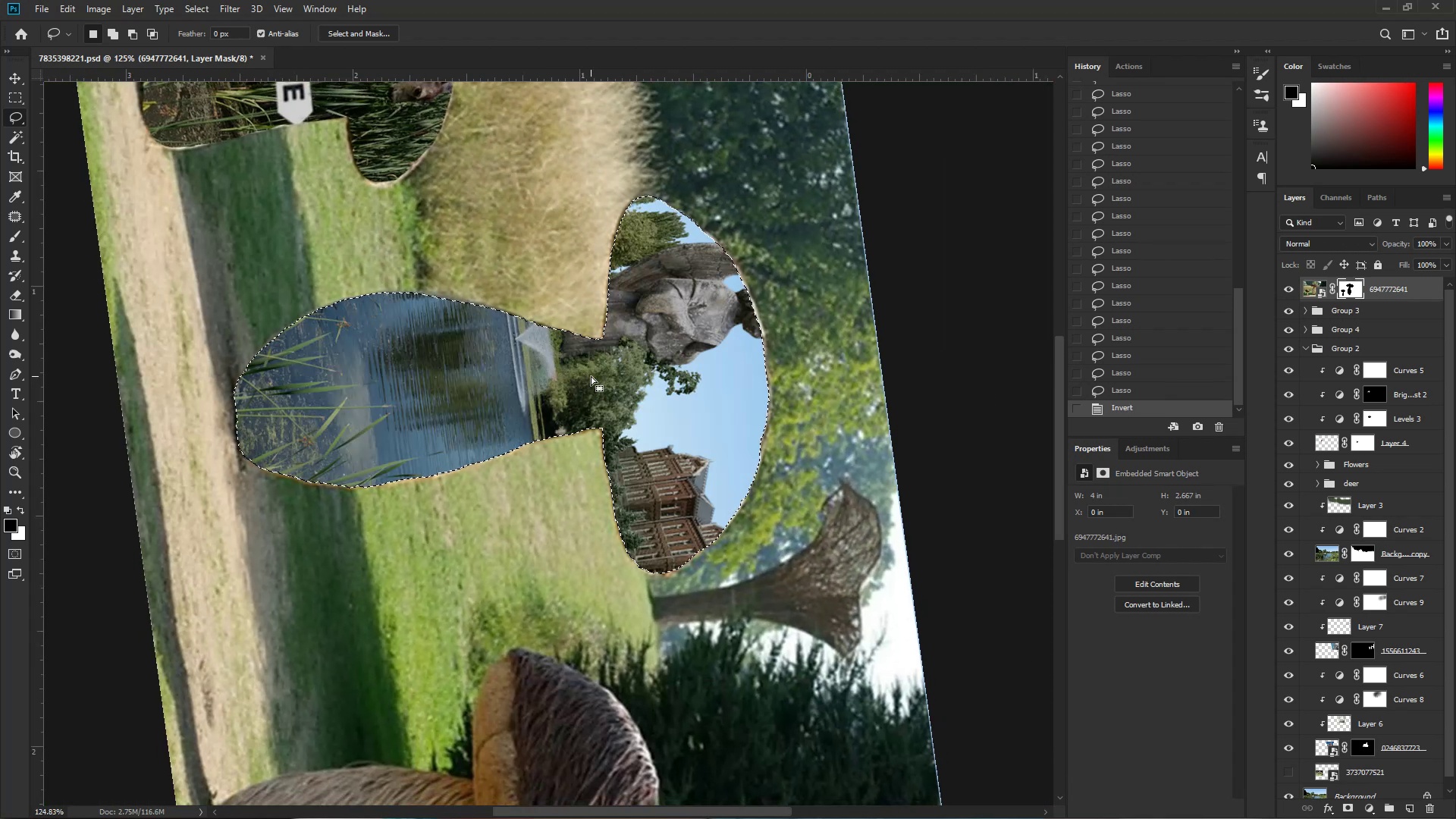 
key(Control+D)
 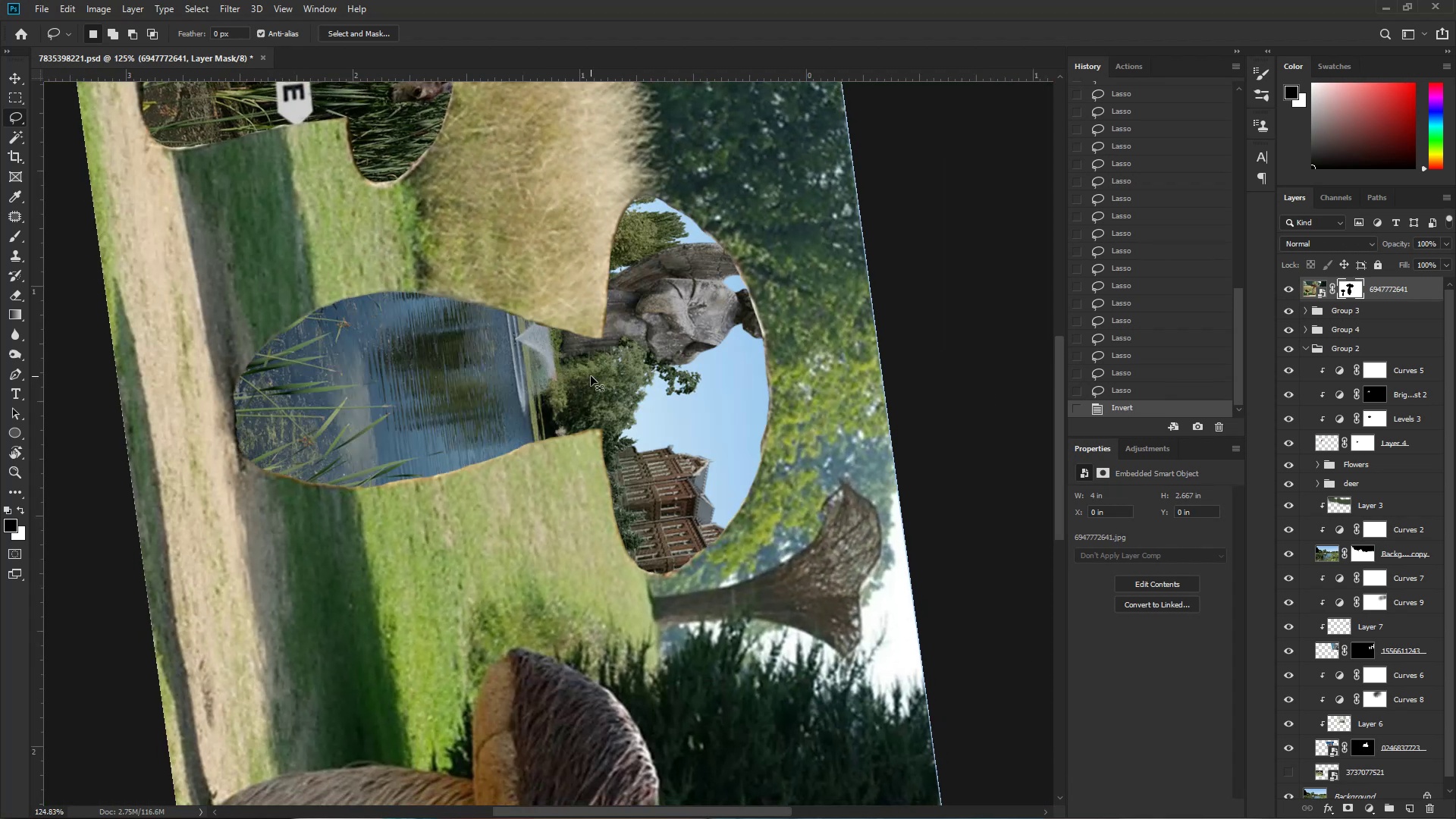 
hold_key(key=Space, duration=2.54)
 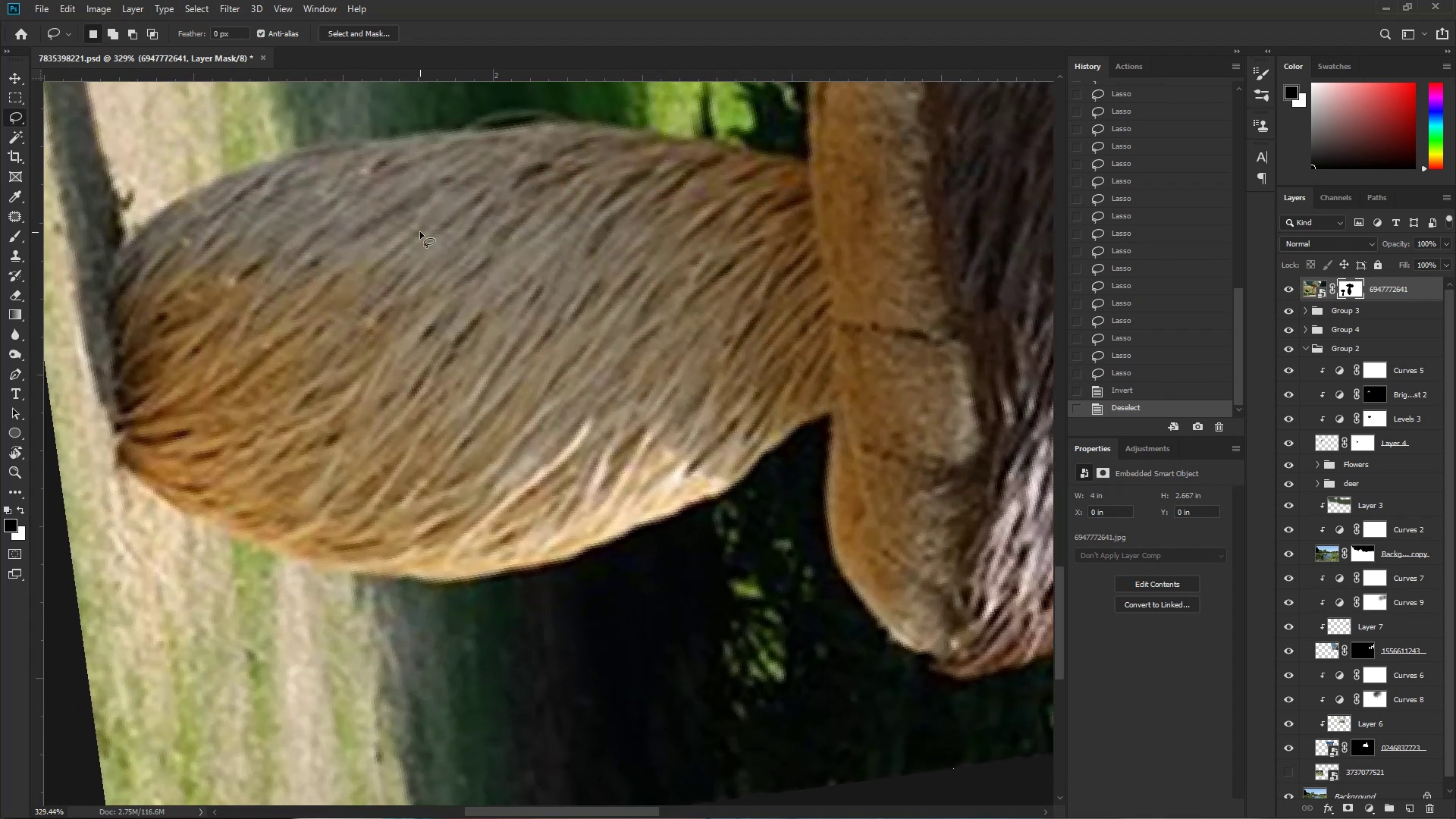 
left_click_drag(start_coordinate=[620, 581], to_coordinate=[570, 318])
 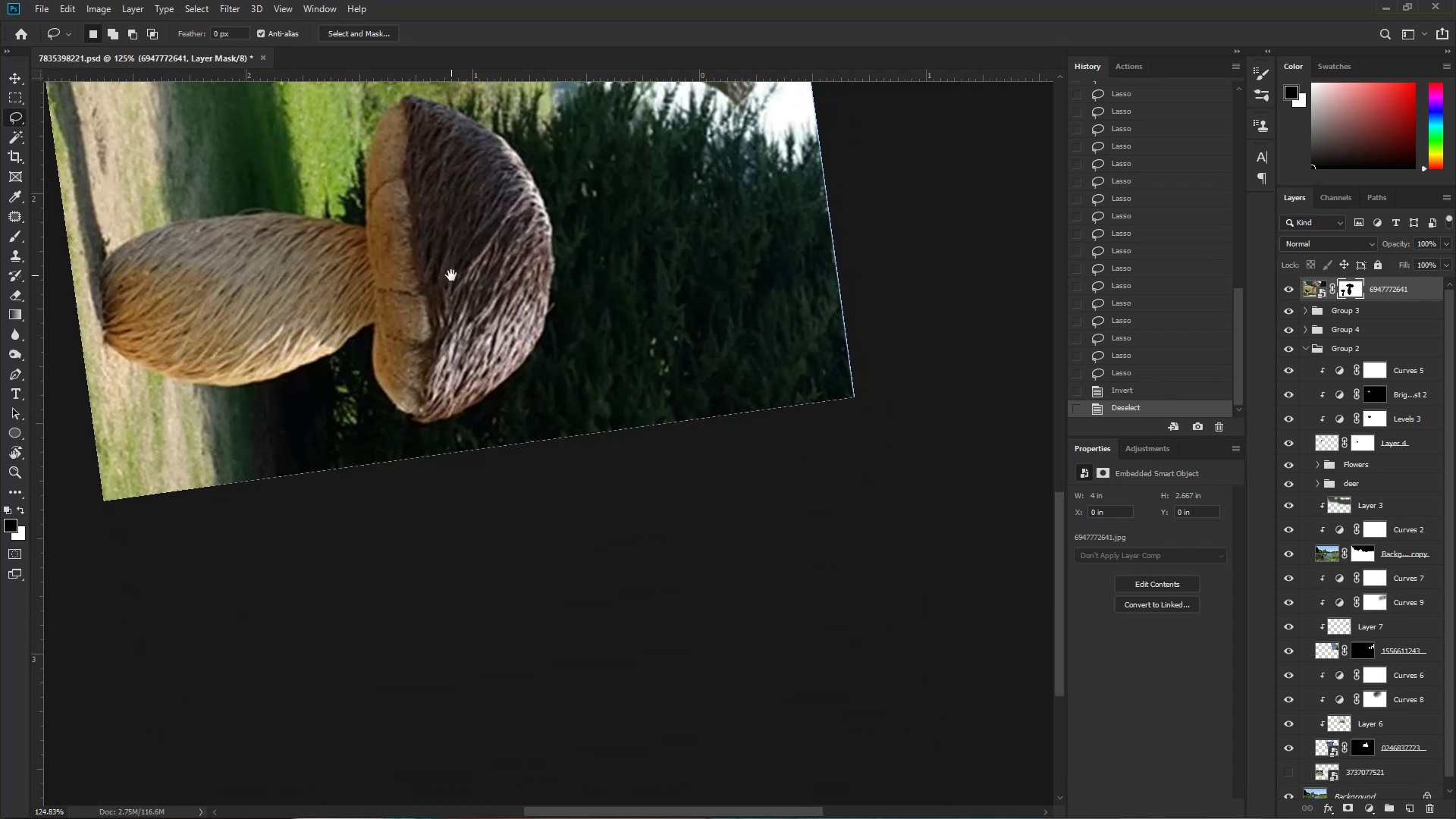 
key(Control+ControlLeft)
 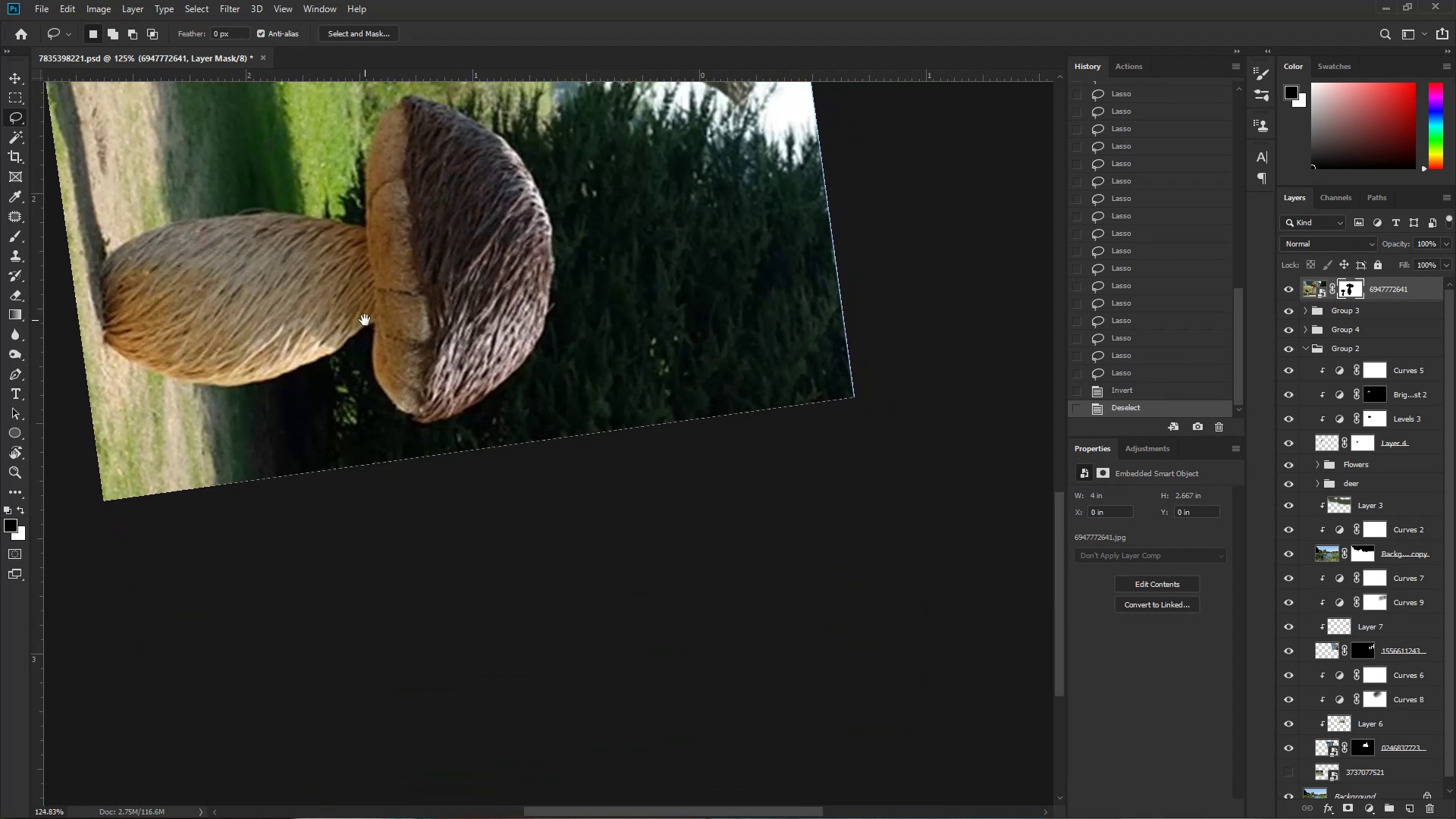 
left_click_drag(start_coordinate=[224, 297], to_coordinate=[274, 308])
 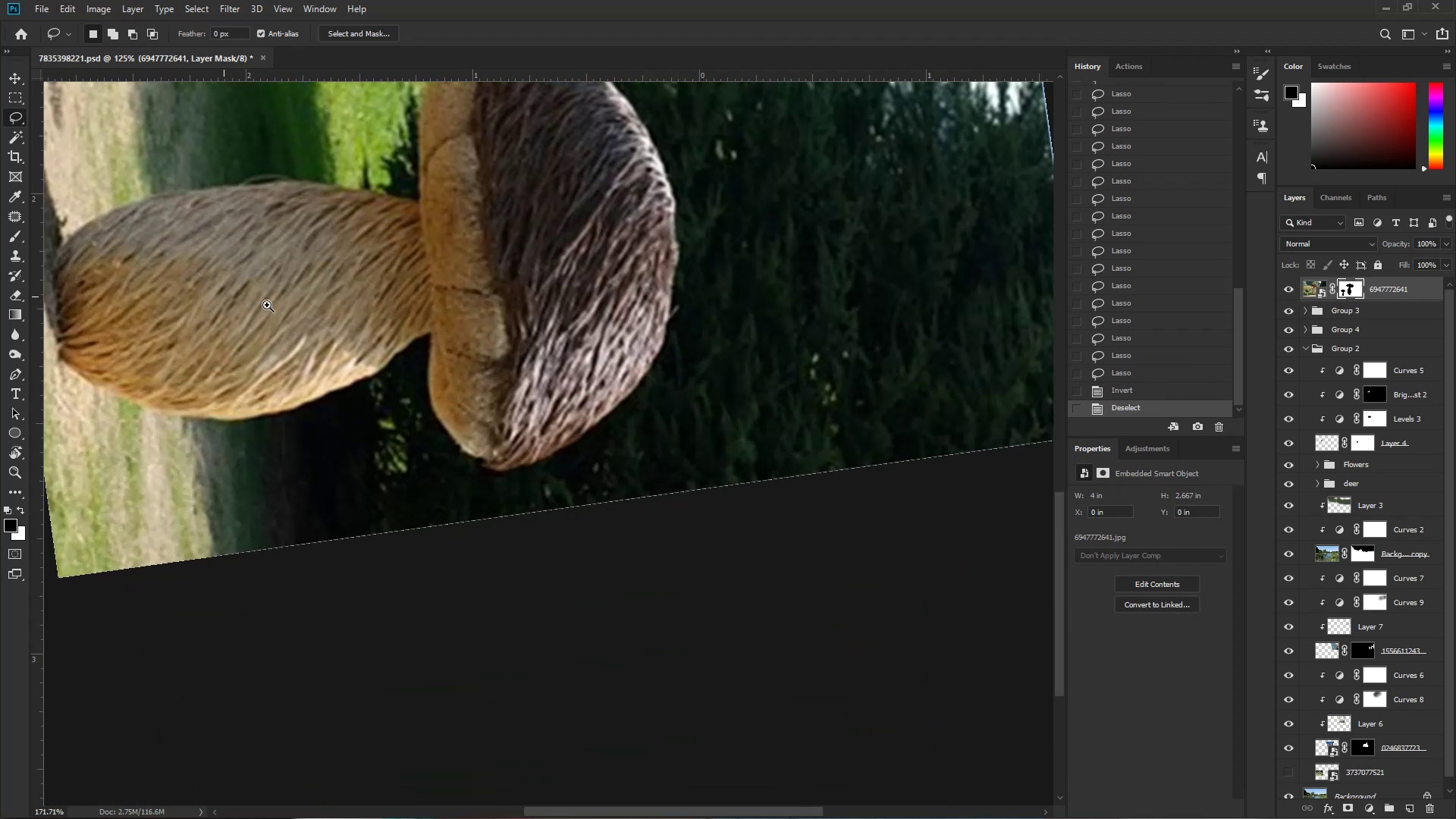 
left_click_drag(start_coordinate=[289, 315], to_coordinate=[487, 361])
 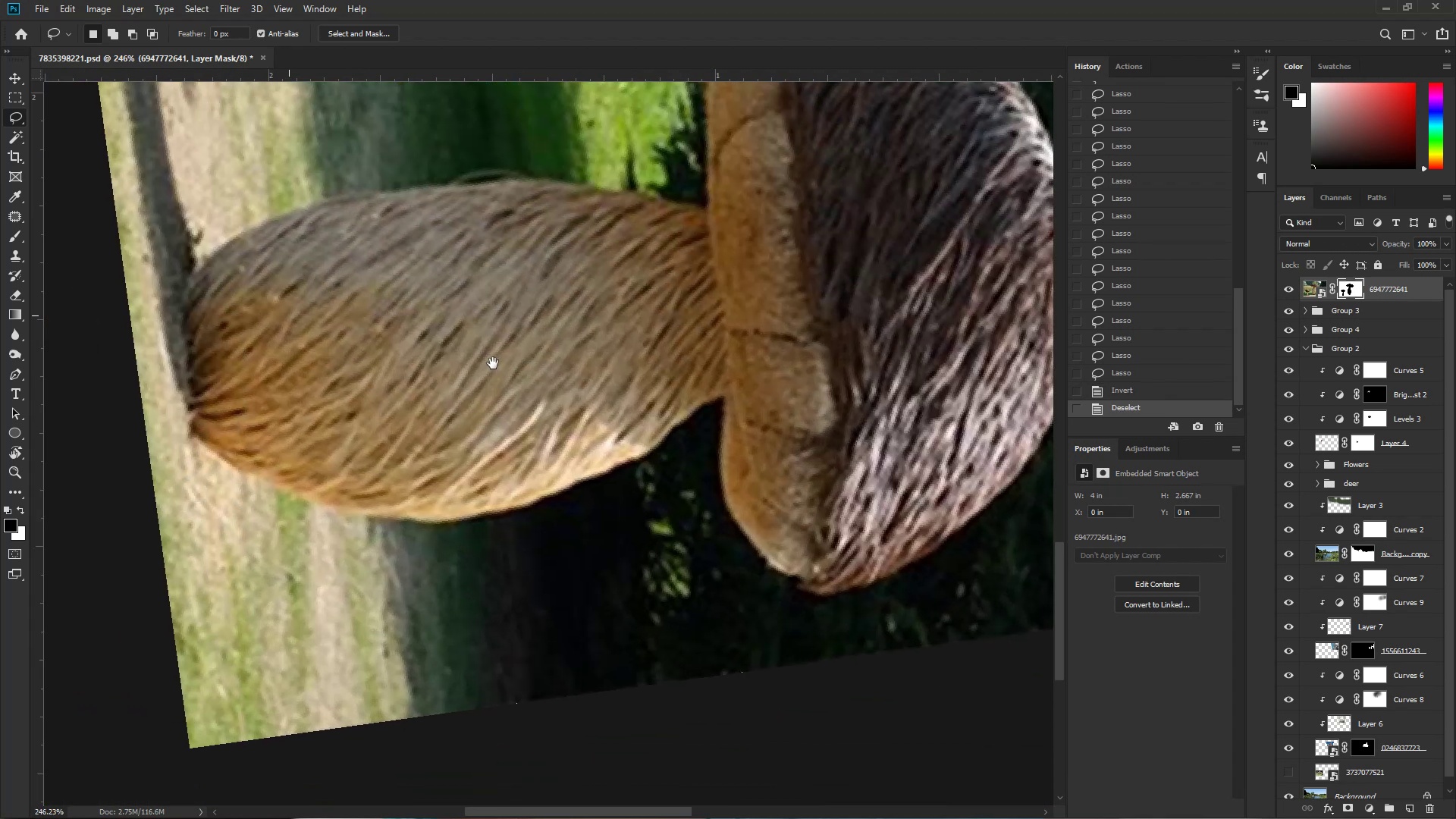 
hold_key(key=ControlLeft, duration=0.34)
left_click_drag(start_coordinate=[384, 337], to_coordinate=[410, 336])
 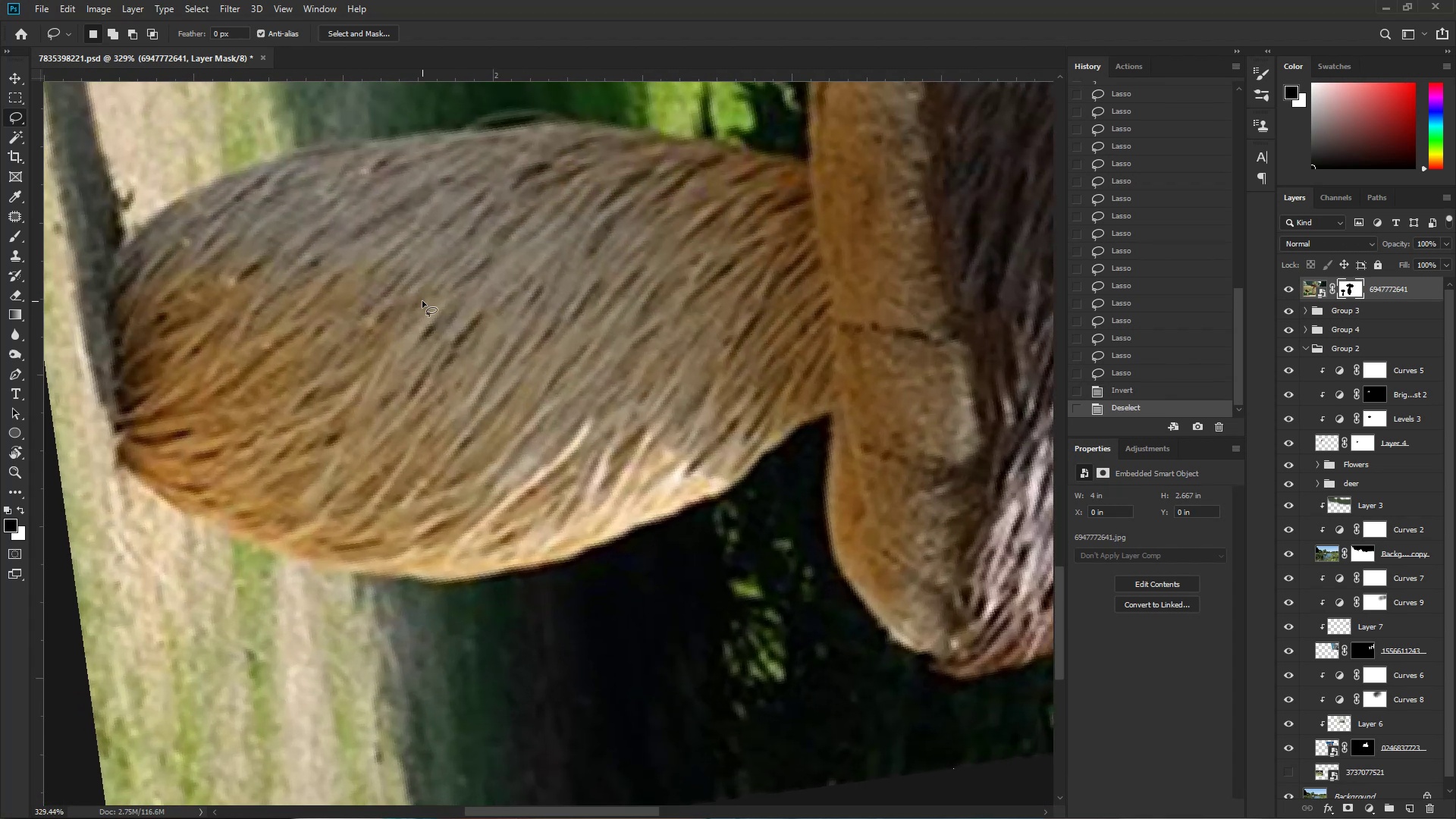 
key(L)
 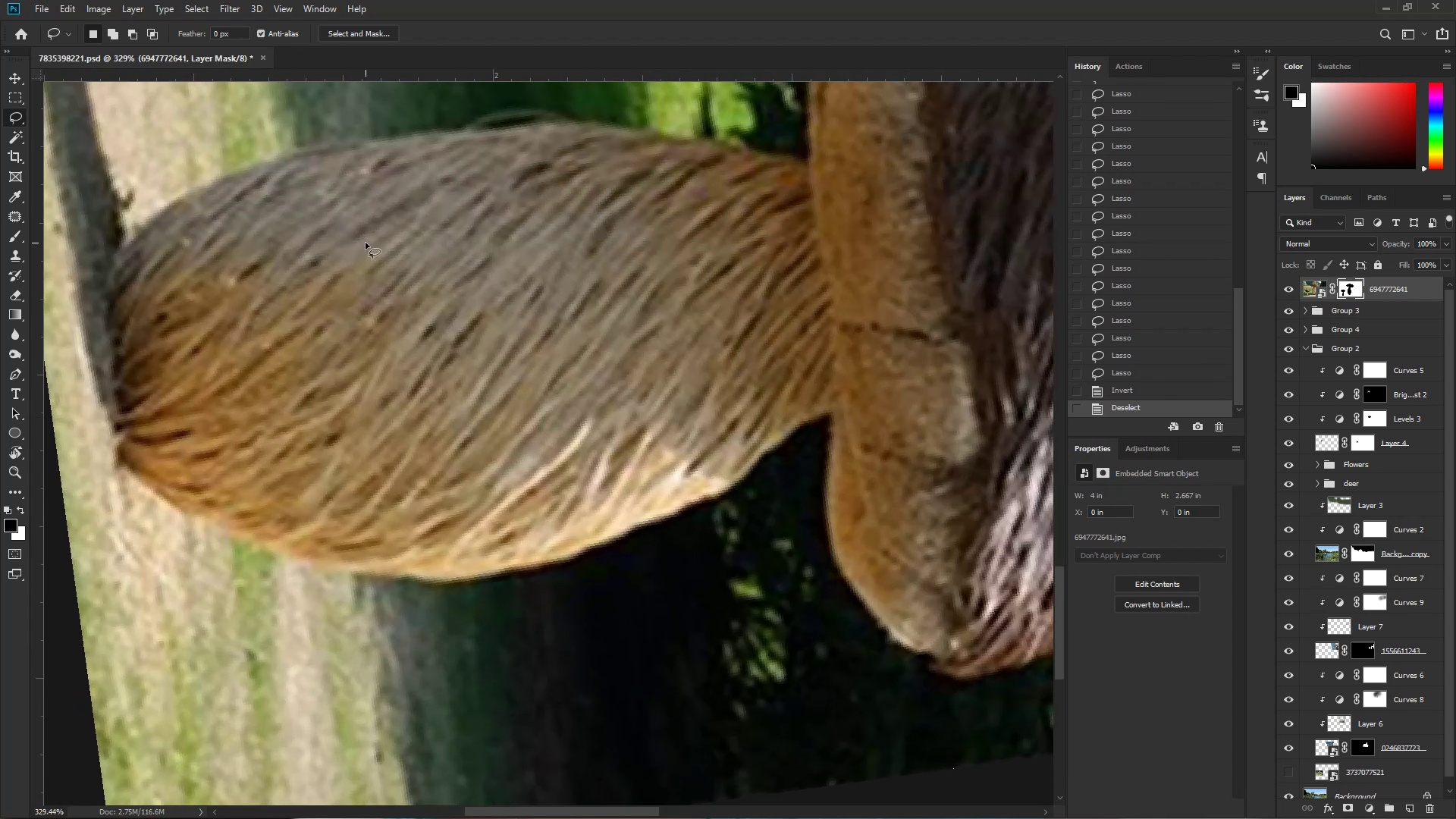 
hold_key(key=Space, duration=1.21)
 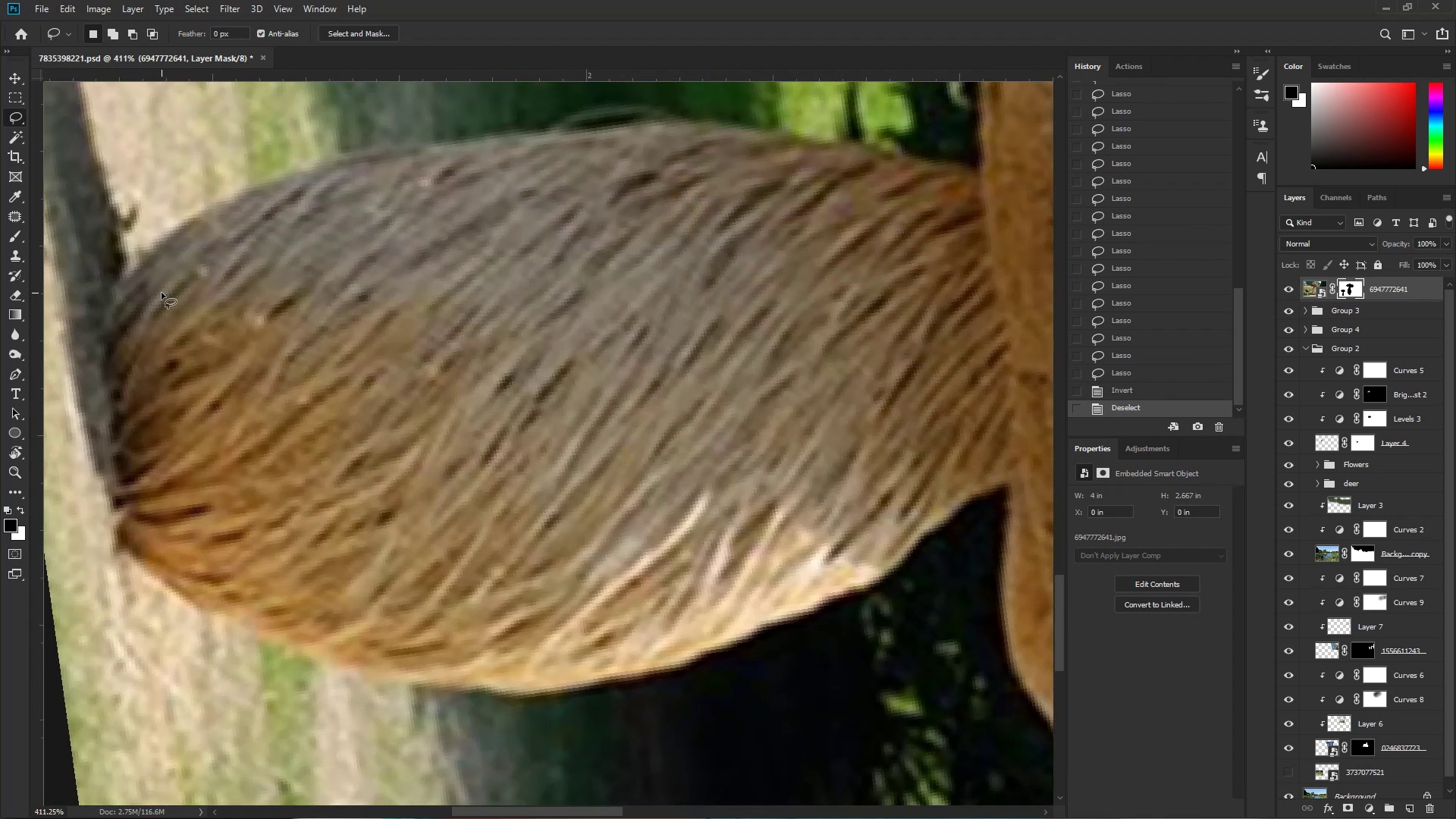 
left_click_drag(start_coordinate=[187, 247], to_coordinate=[211, 243])
 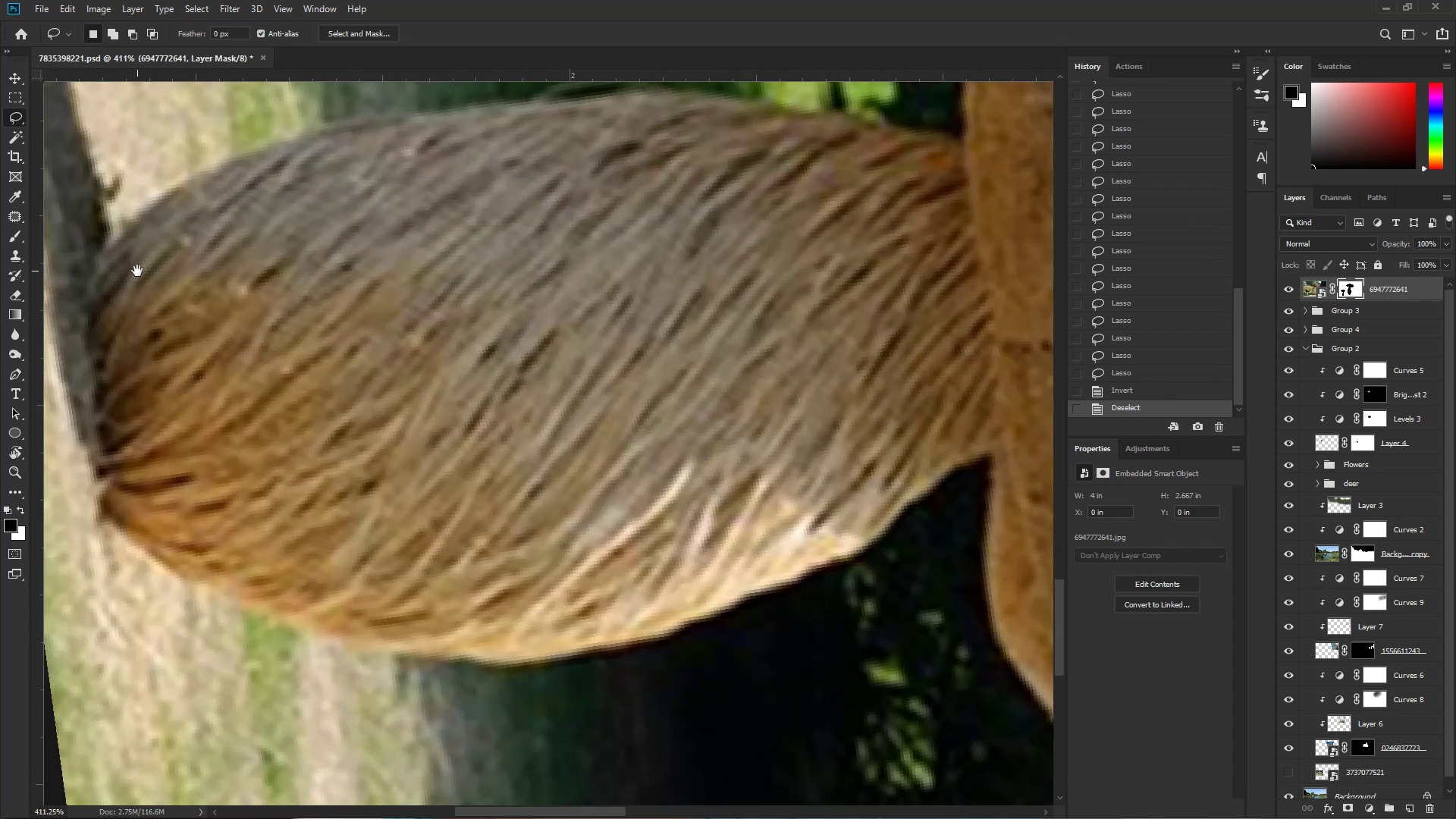 
hold_key(key=ControlLeft, duration=0.33)
 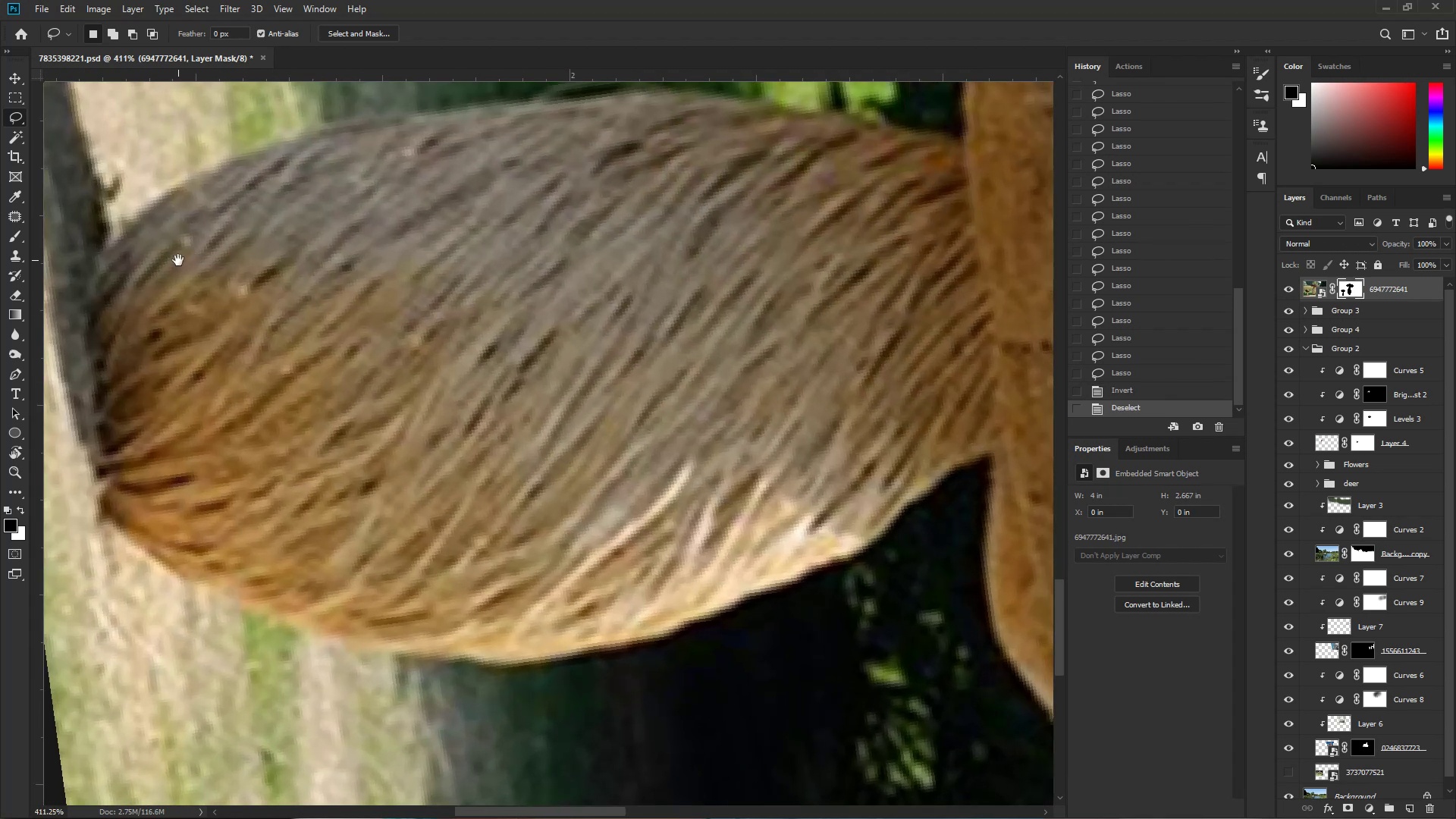 
left_click_drag(start_coordinate=[146, 270], to_coordinate=[162, 300])
 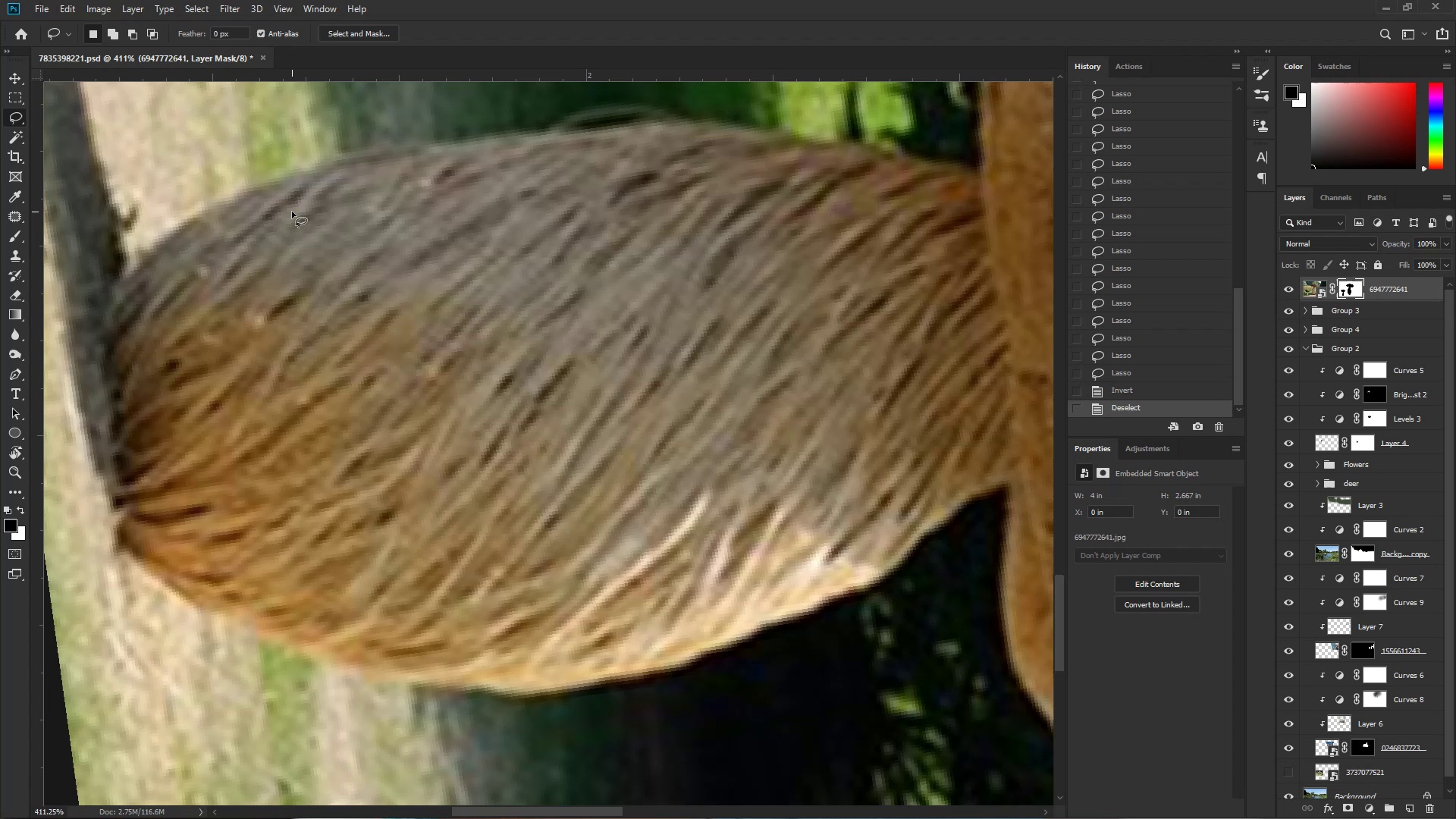 
left_click_drag(start_coordinate=[119, 297], to_coordinate=[293, 451])
 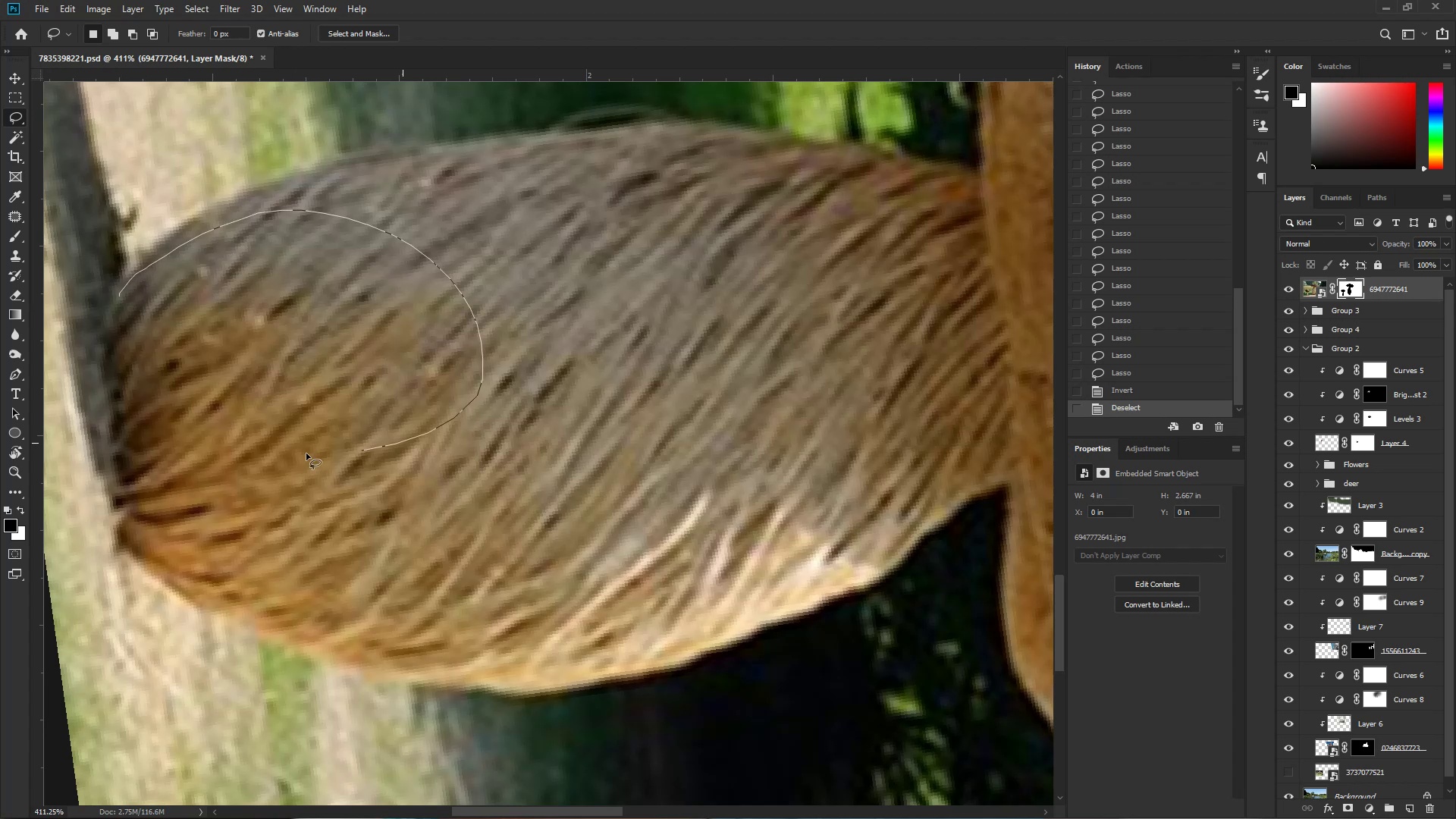 
hold_key(key=Space, duration=0.42)
 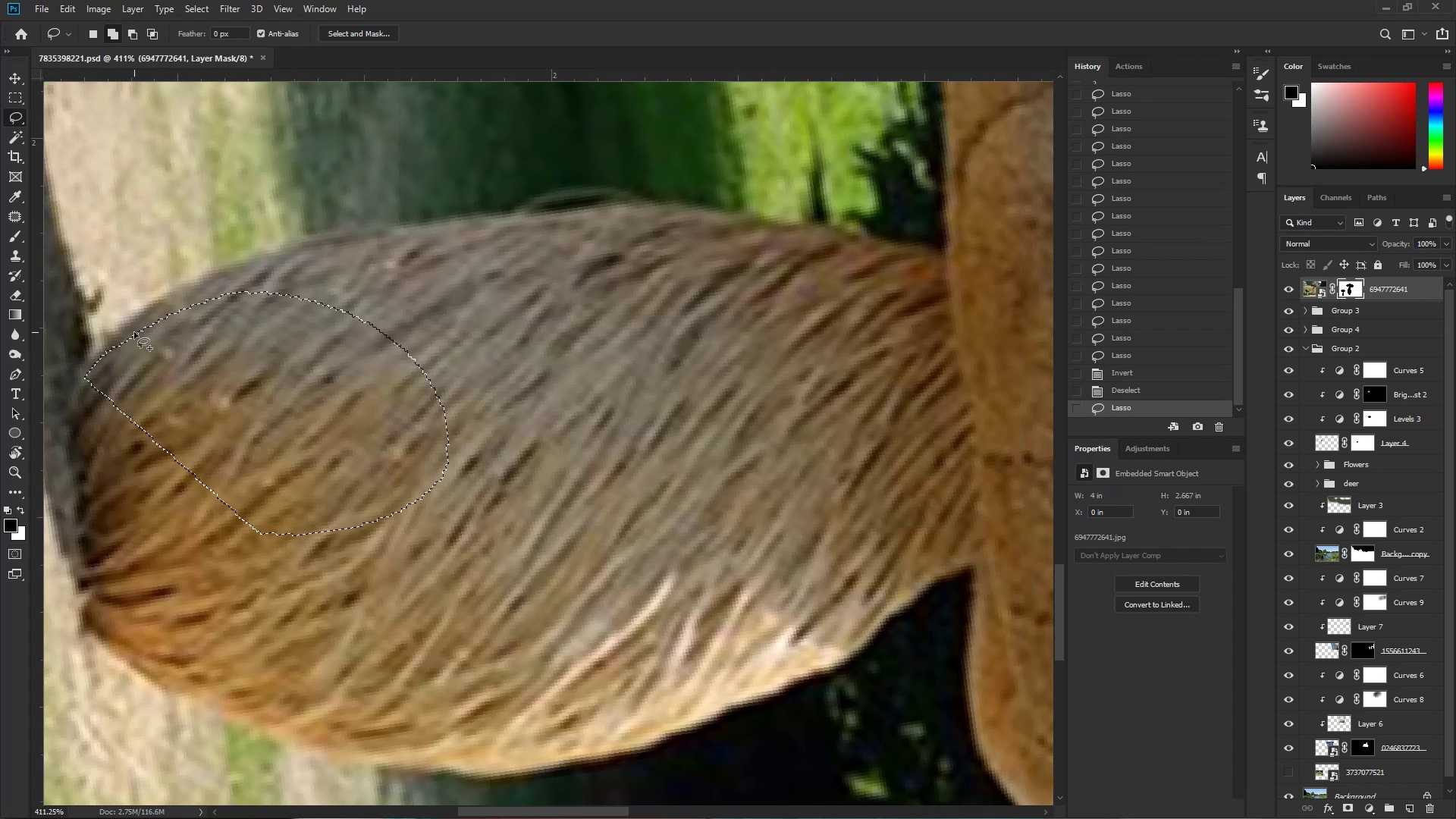 
left_click_drag(start_coordinate=[255, 259], to_coordinate=[220, 340])
 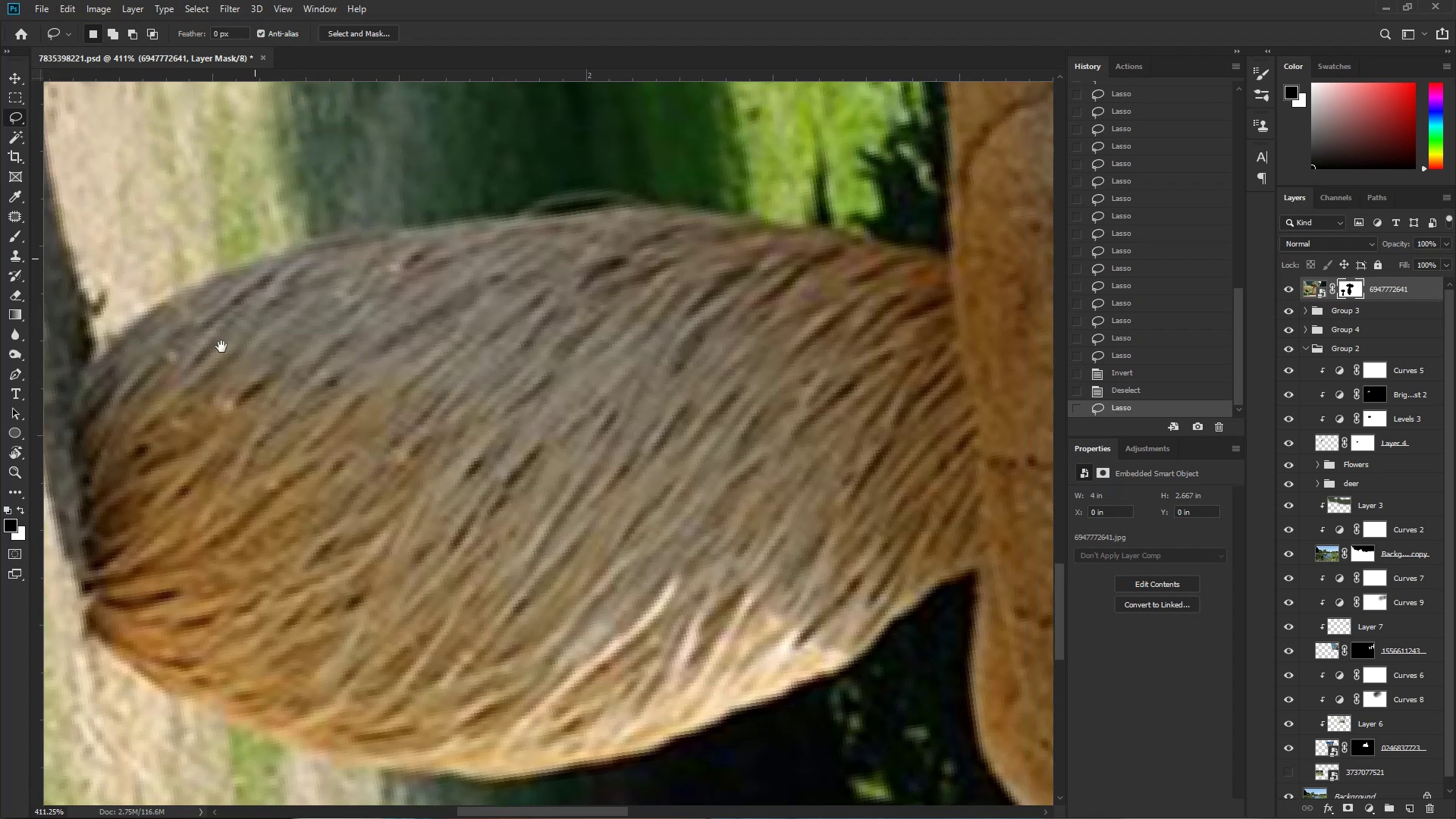 
hold_key(key=ShiftLeft, duration=0.43)
 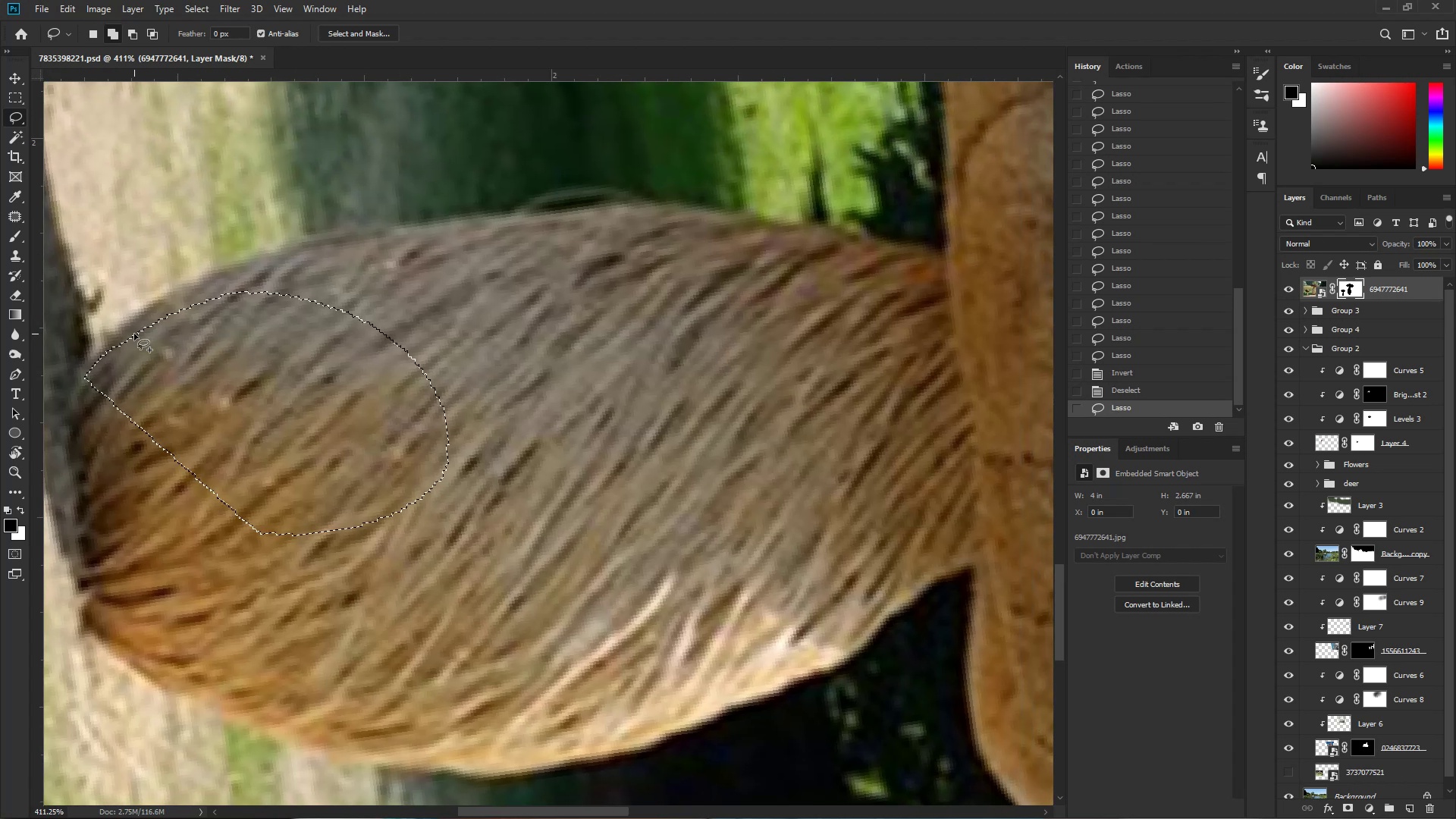 
hold_key(key=Space, duration=0.56)
 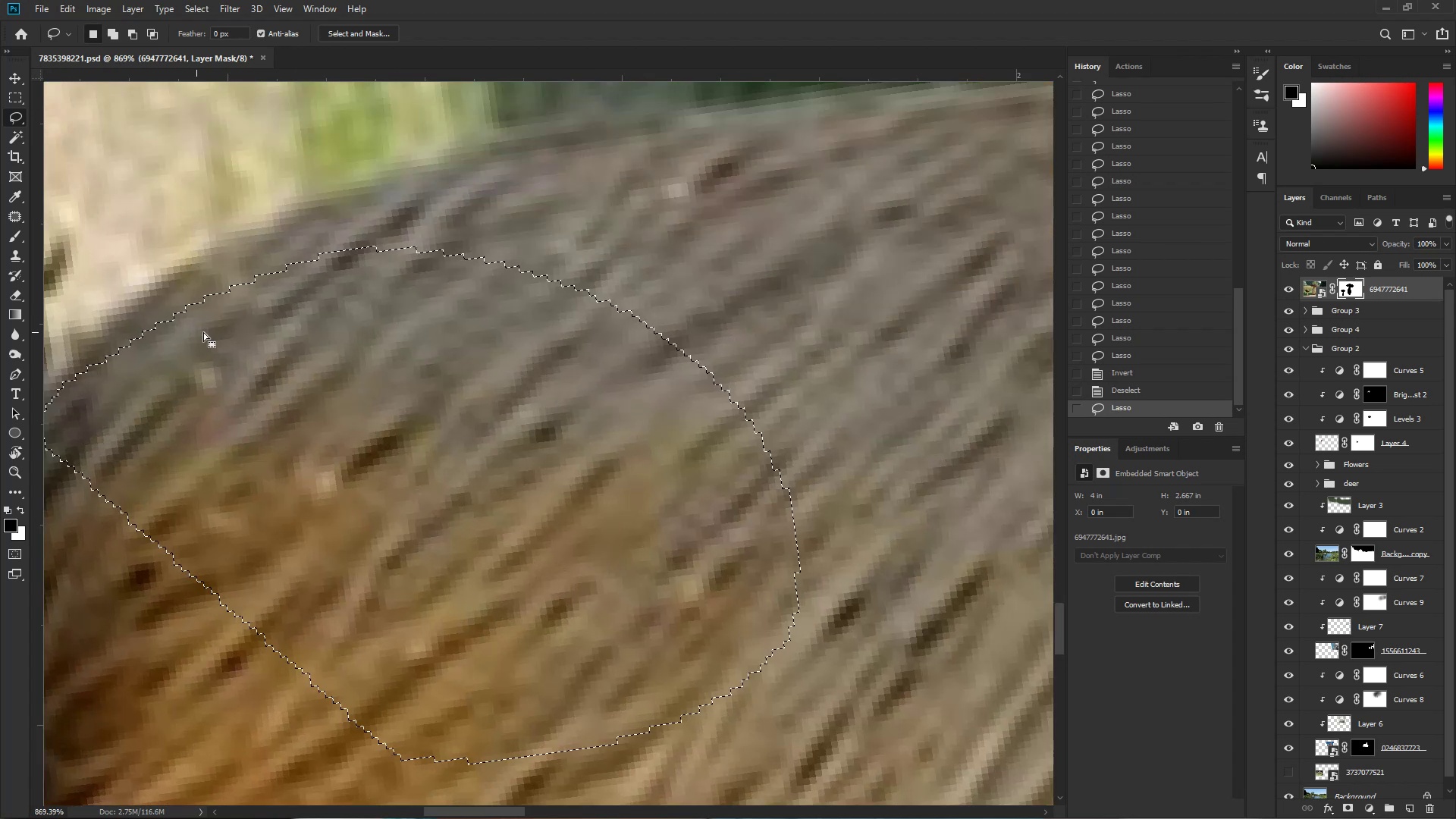 
key(Control+ControlLeft)
 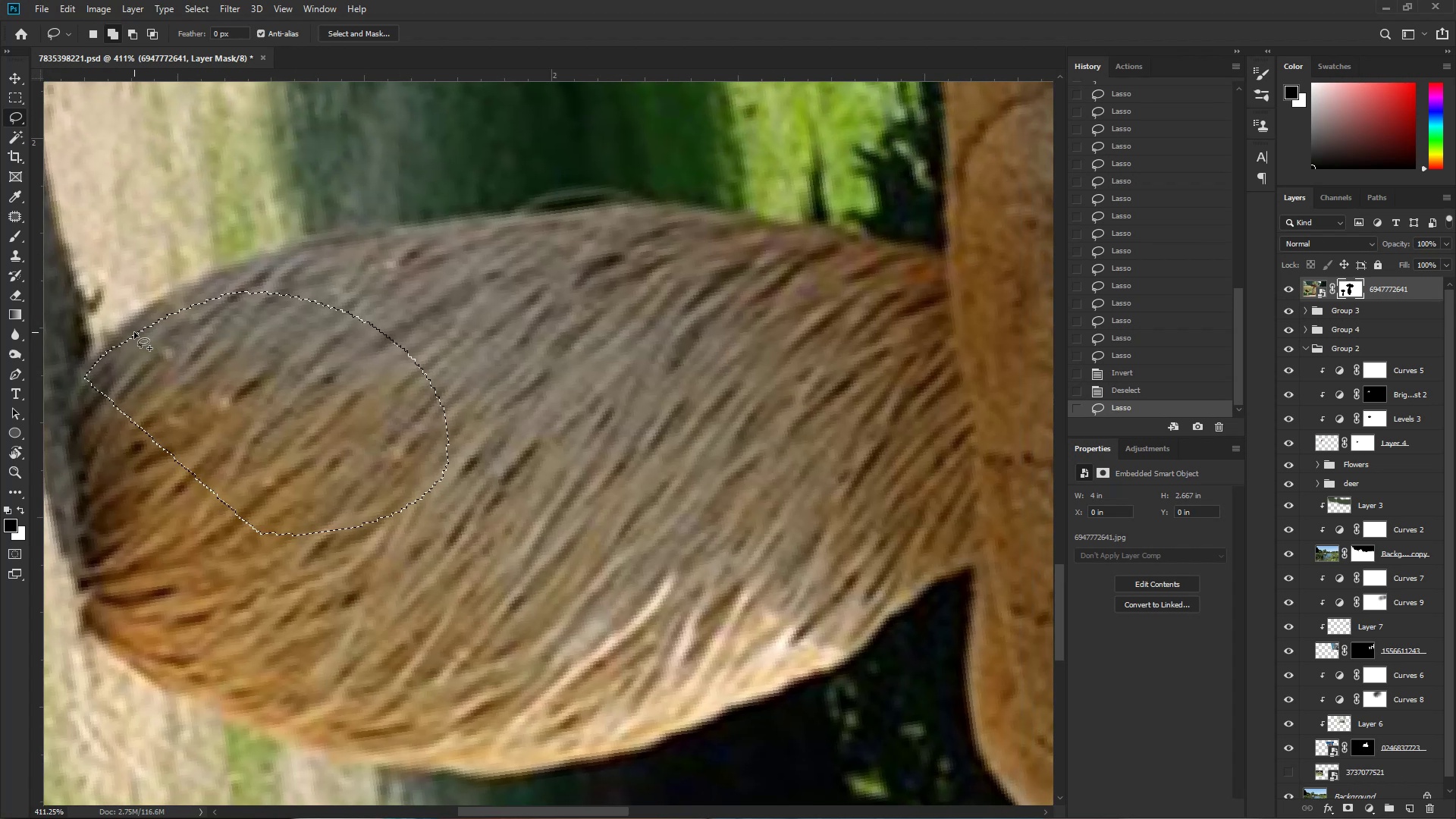 
left_click_drag(start_coordinate=[133, 331], to_coordinate=[186, 329])
 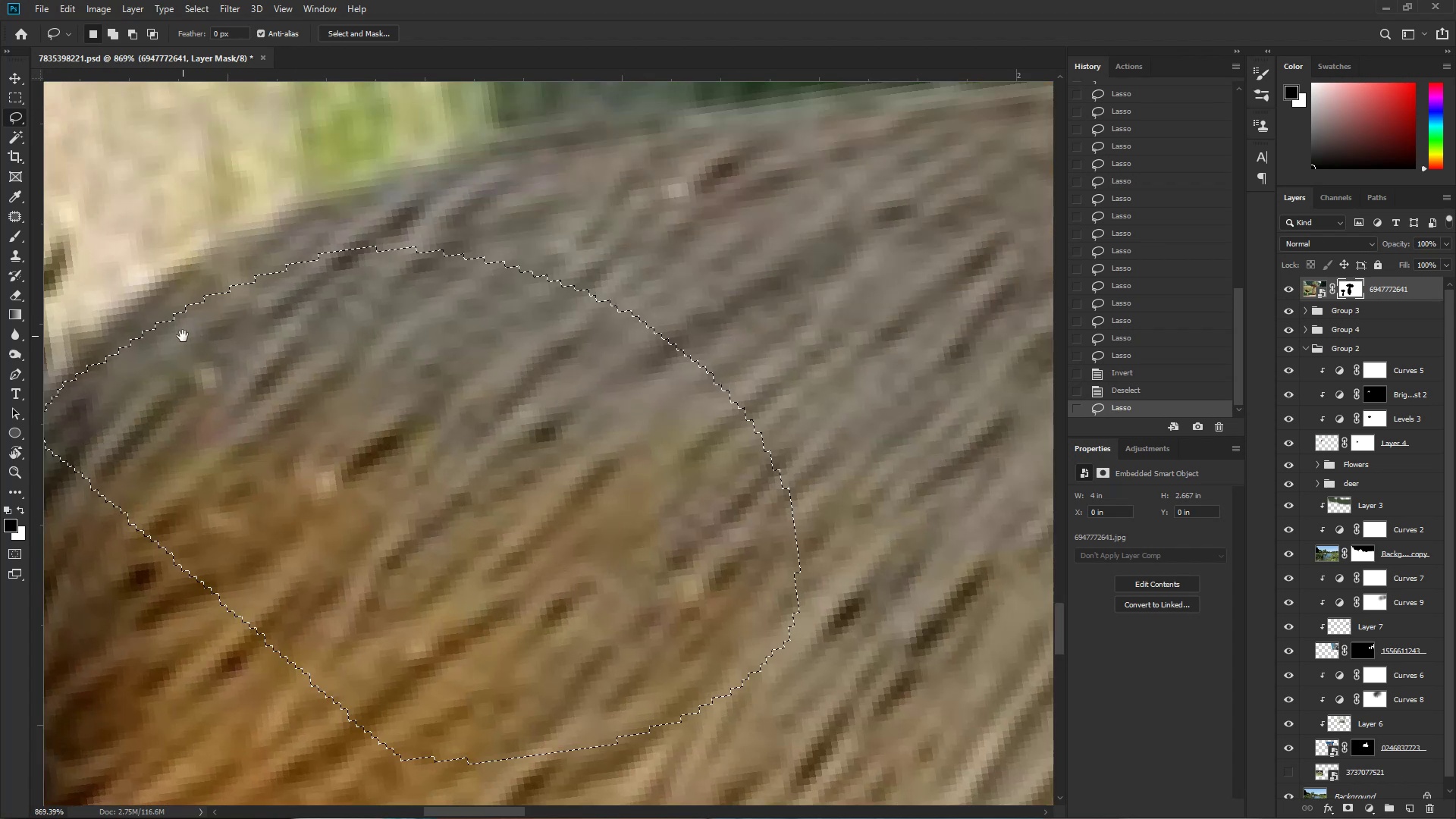 
type(ff)
 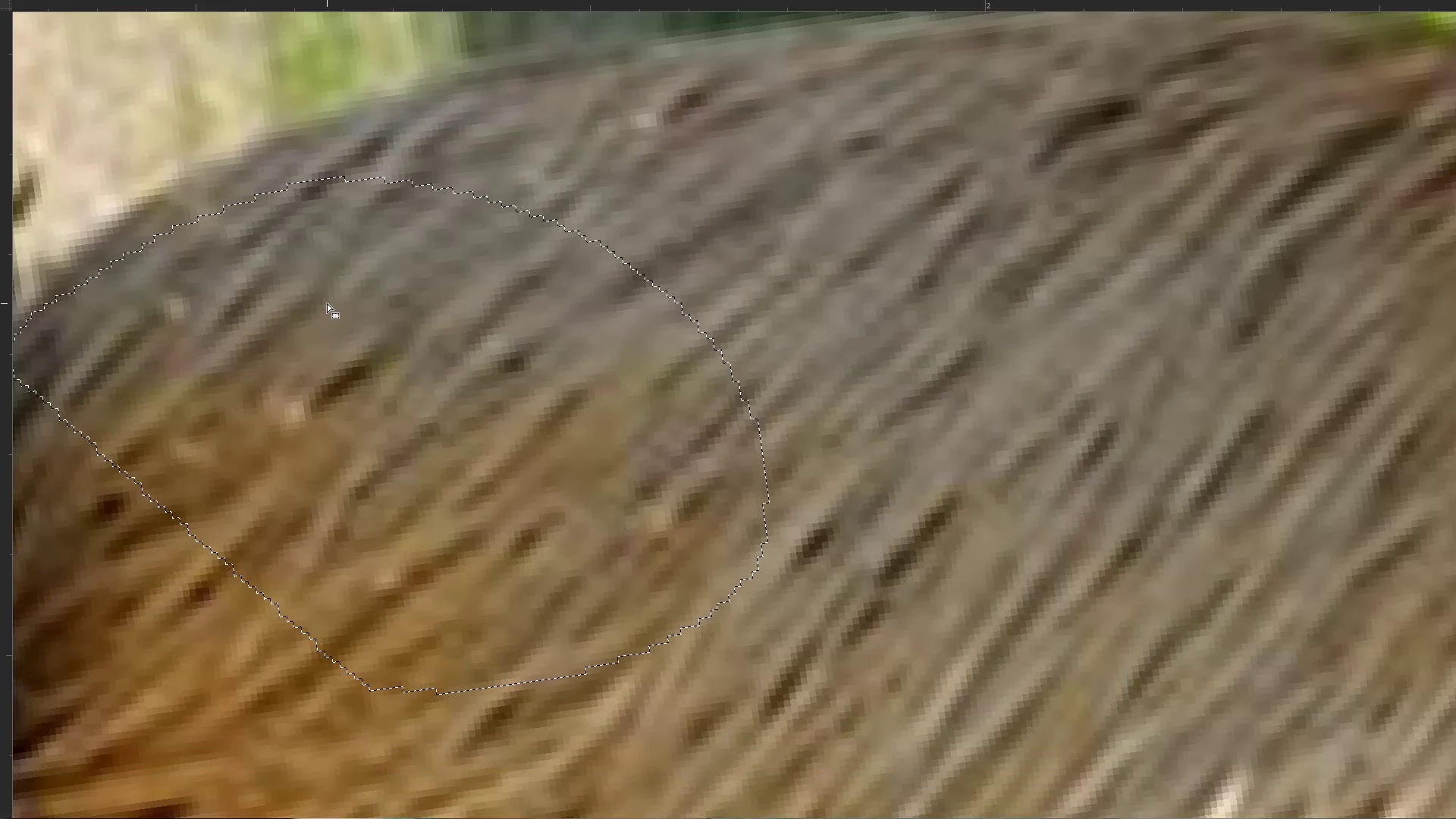 
key(Control+ControlLeft)
 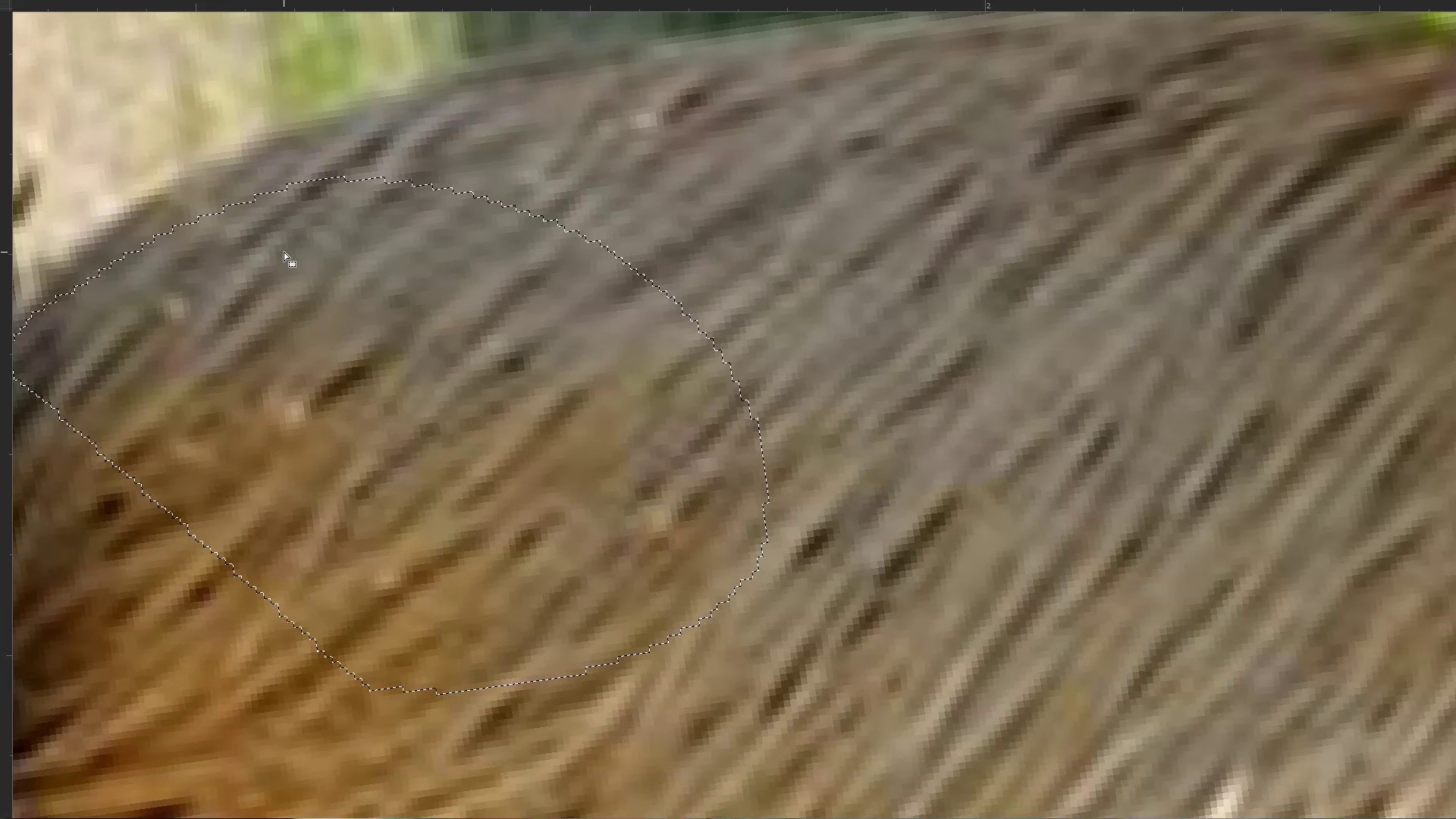 
hold_key(key=Space, duration=0.79)
 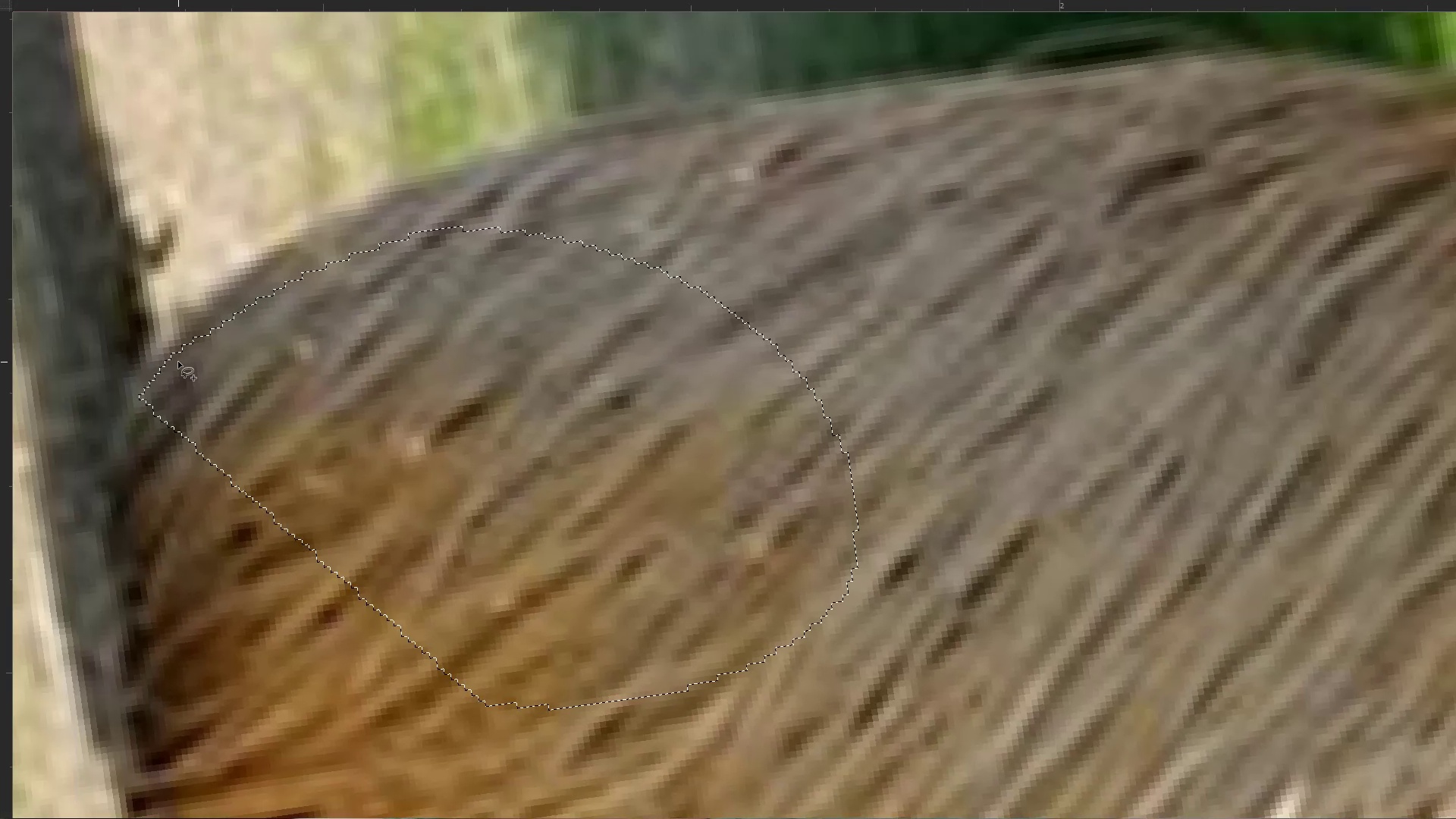 
left_click_drag(start_coordinate=[309, 253], to_coordinate=[297, 256])
 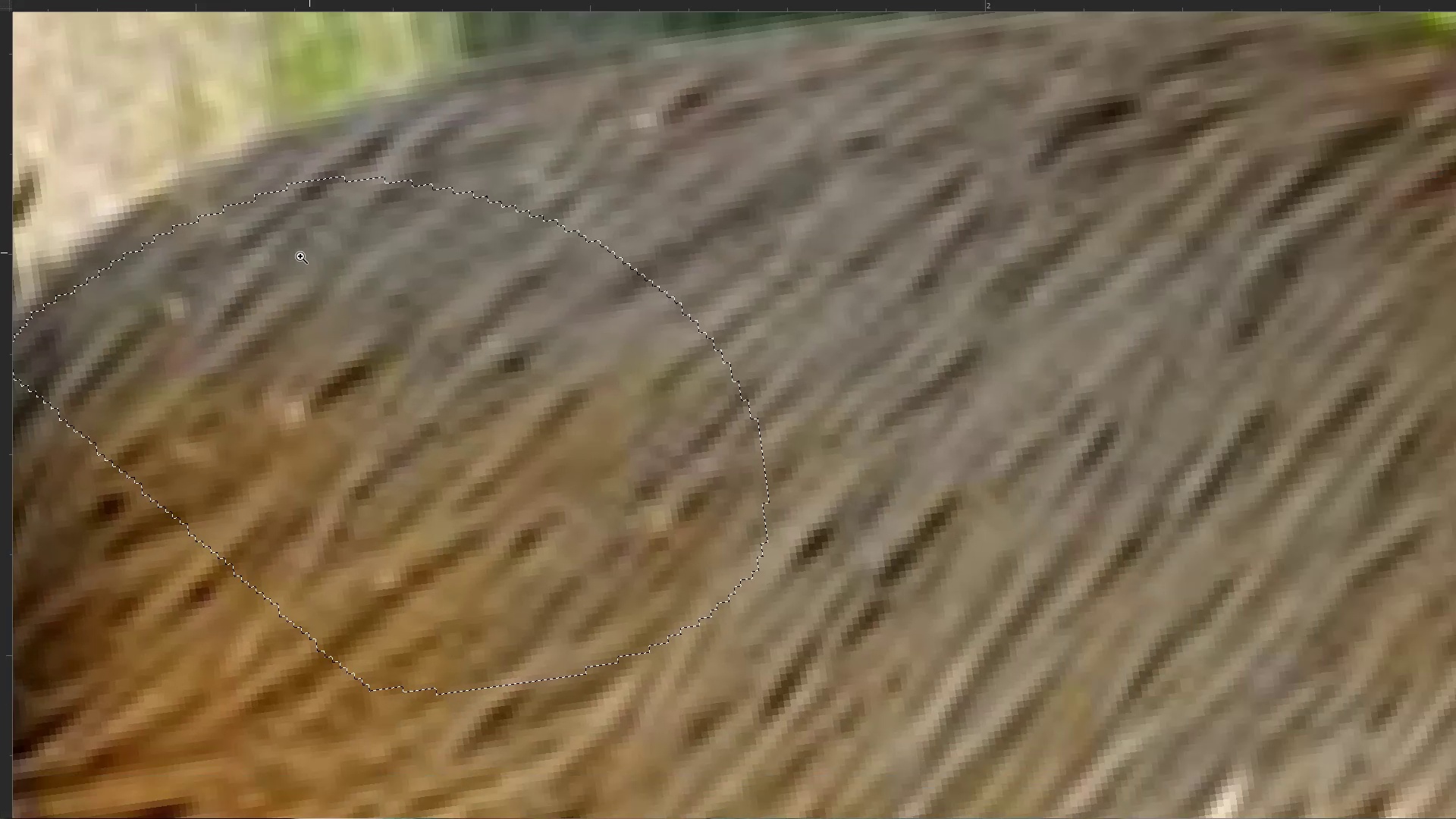 
left_click_drag(start_coordinate=[307, 269], to_coordinate=[427, 315])
 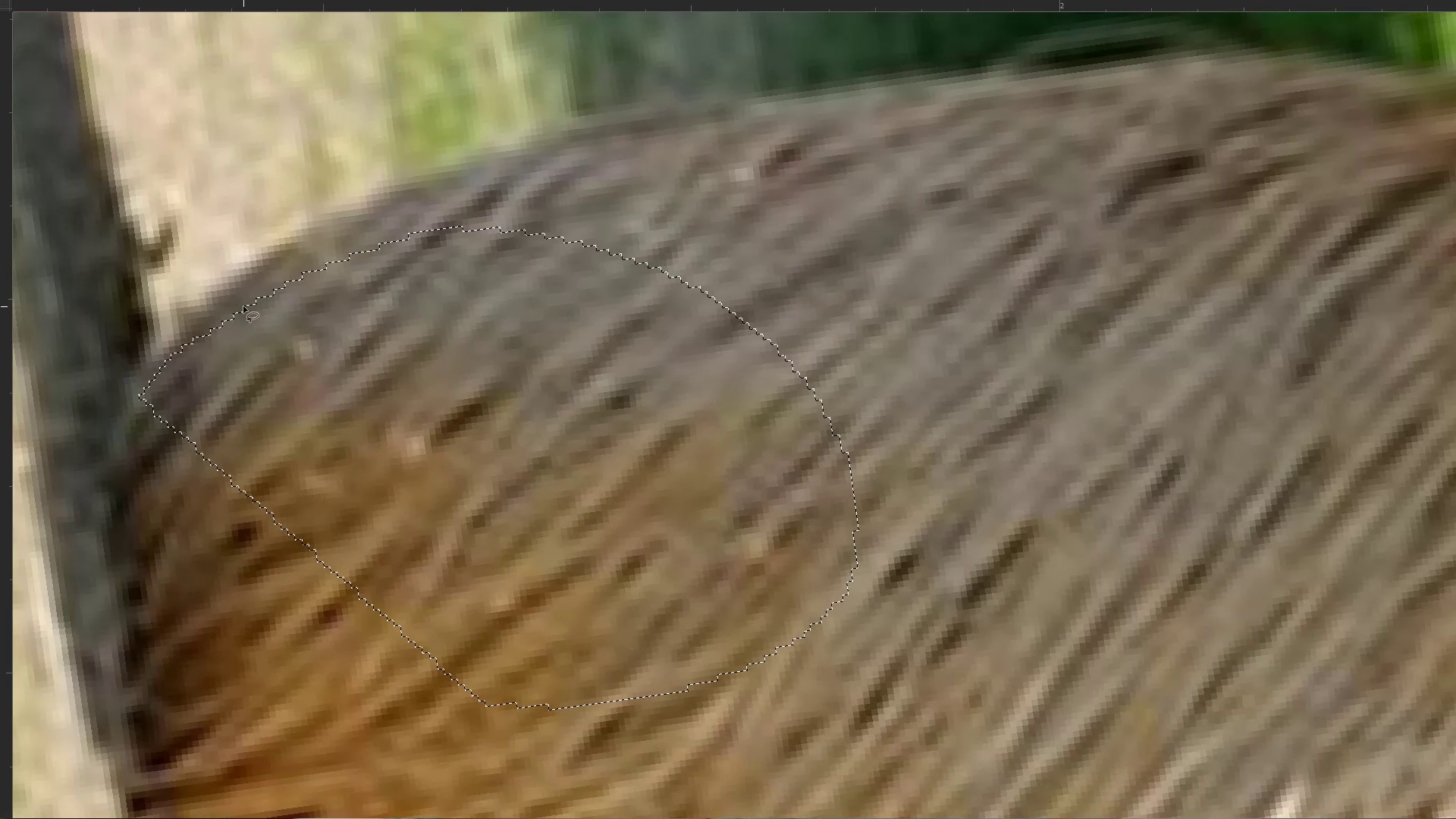 
hold_key(key=ShiftLeft, duration=1.53)
left_click_drag(start_coordinate=[177, 359], to_coordinate=[522, 555])
 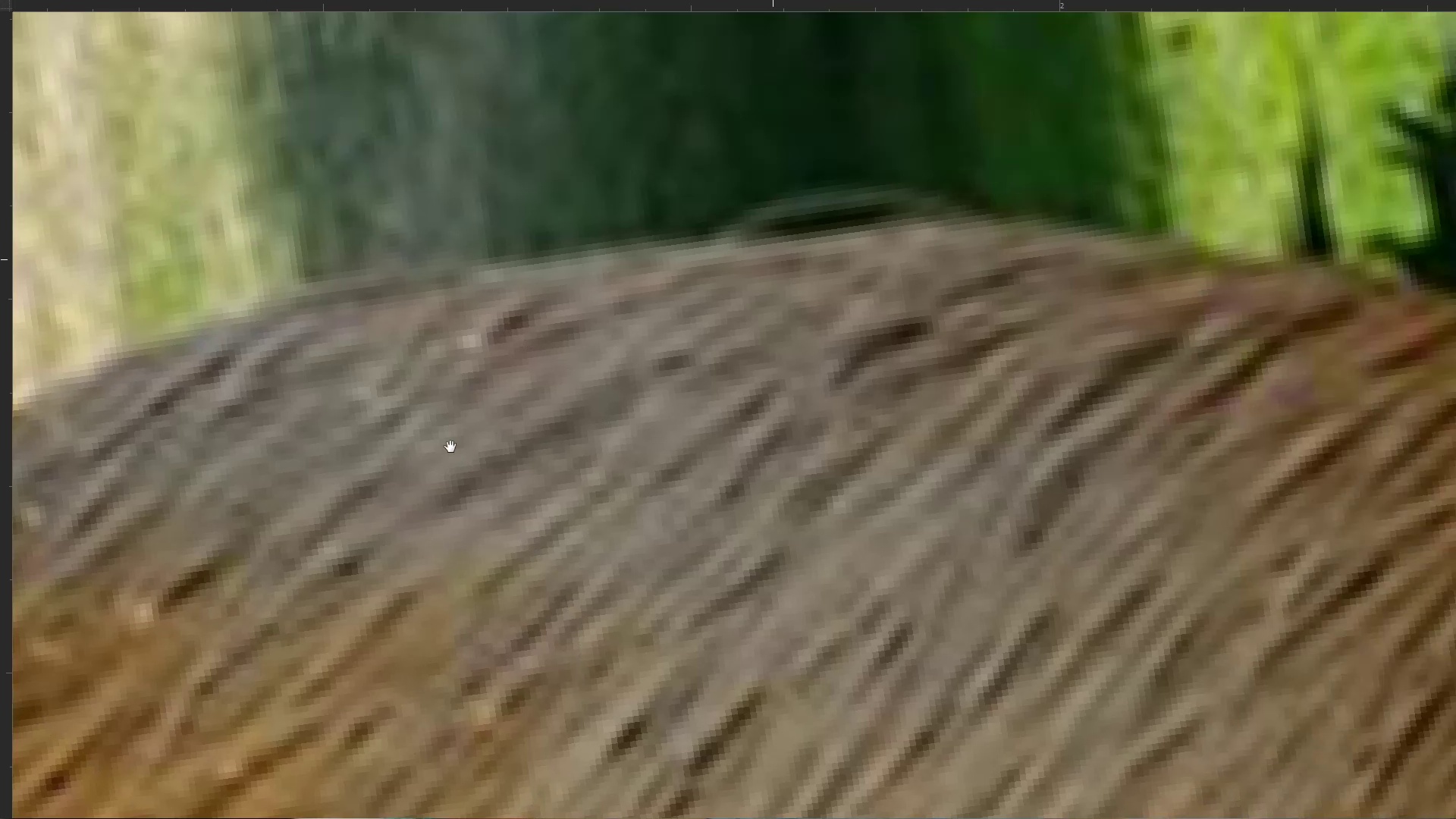 
hold_key(key=ShiftLeft, duration=1.46)
 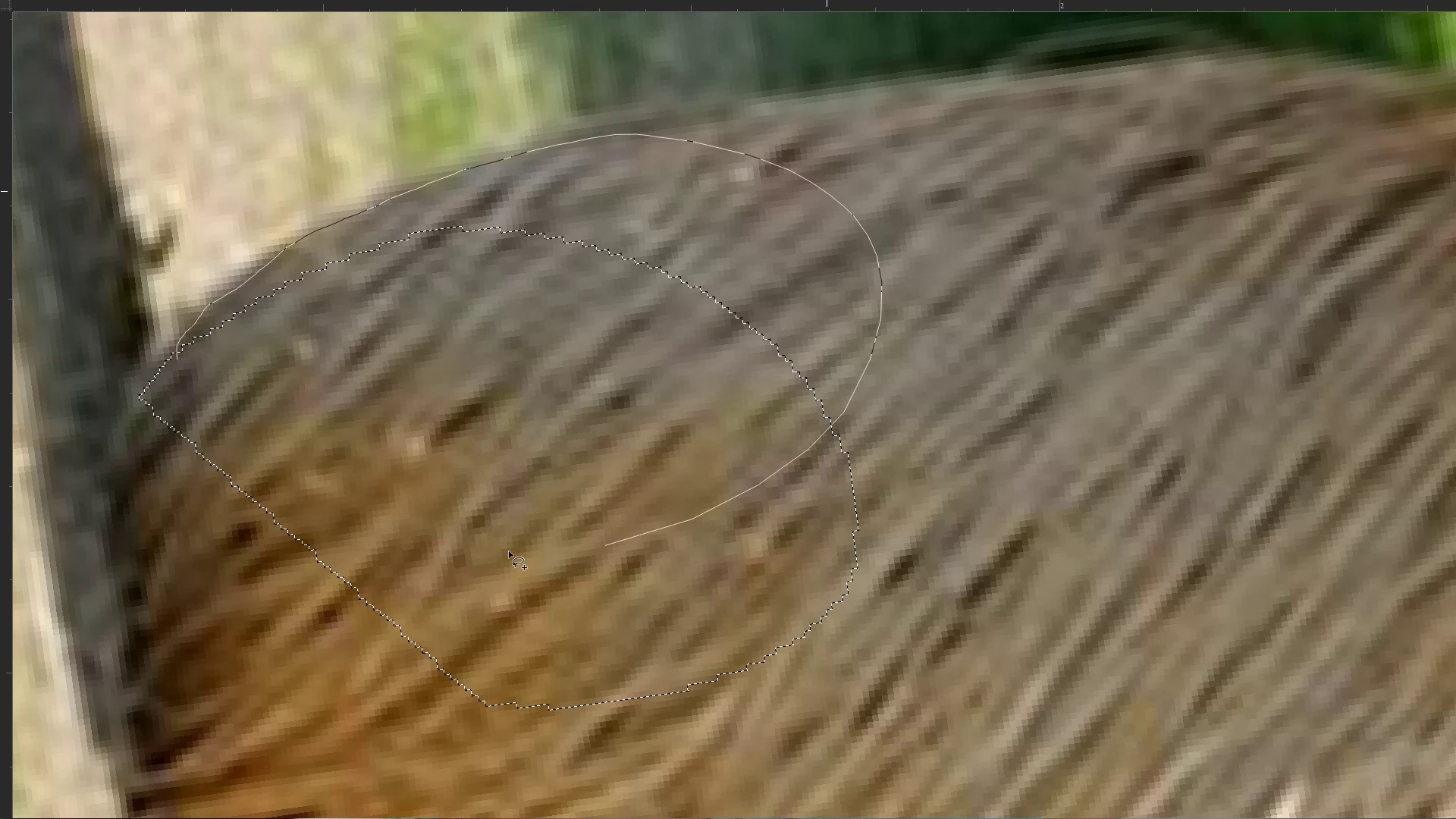 
hold_key(key=Space, duration=0.53)
 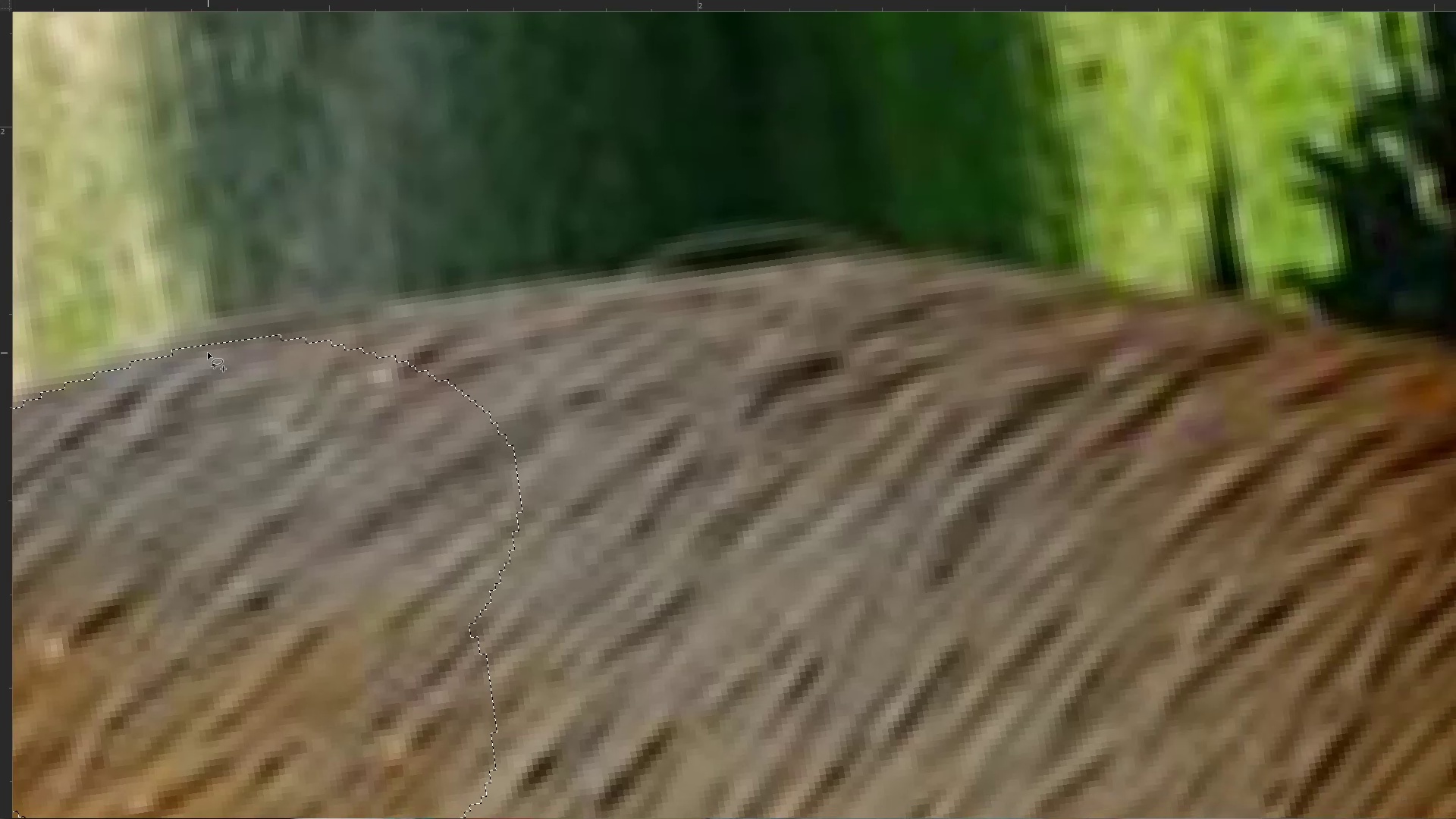 
left_click_drag(start_coordinate=[773, 259], to_coordinate=[411, 461])
 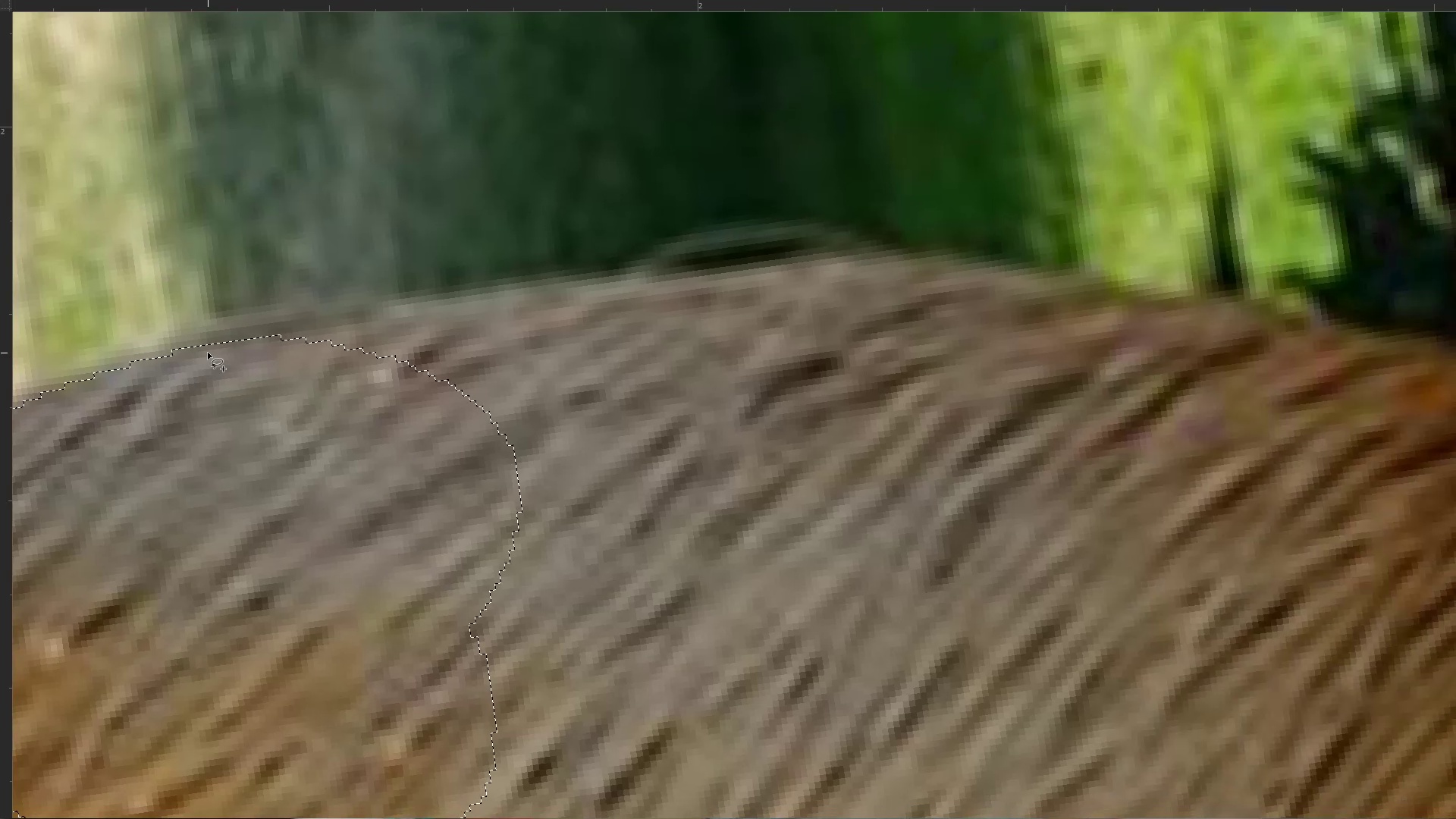 
hold_key(key=ShiftLeft, duration=1.52)
left_click_drag(start_coordinate=[229, 338], to_coordinate=[186, 765])
 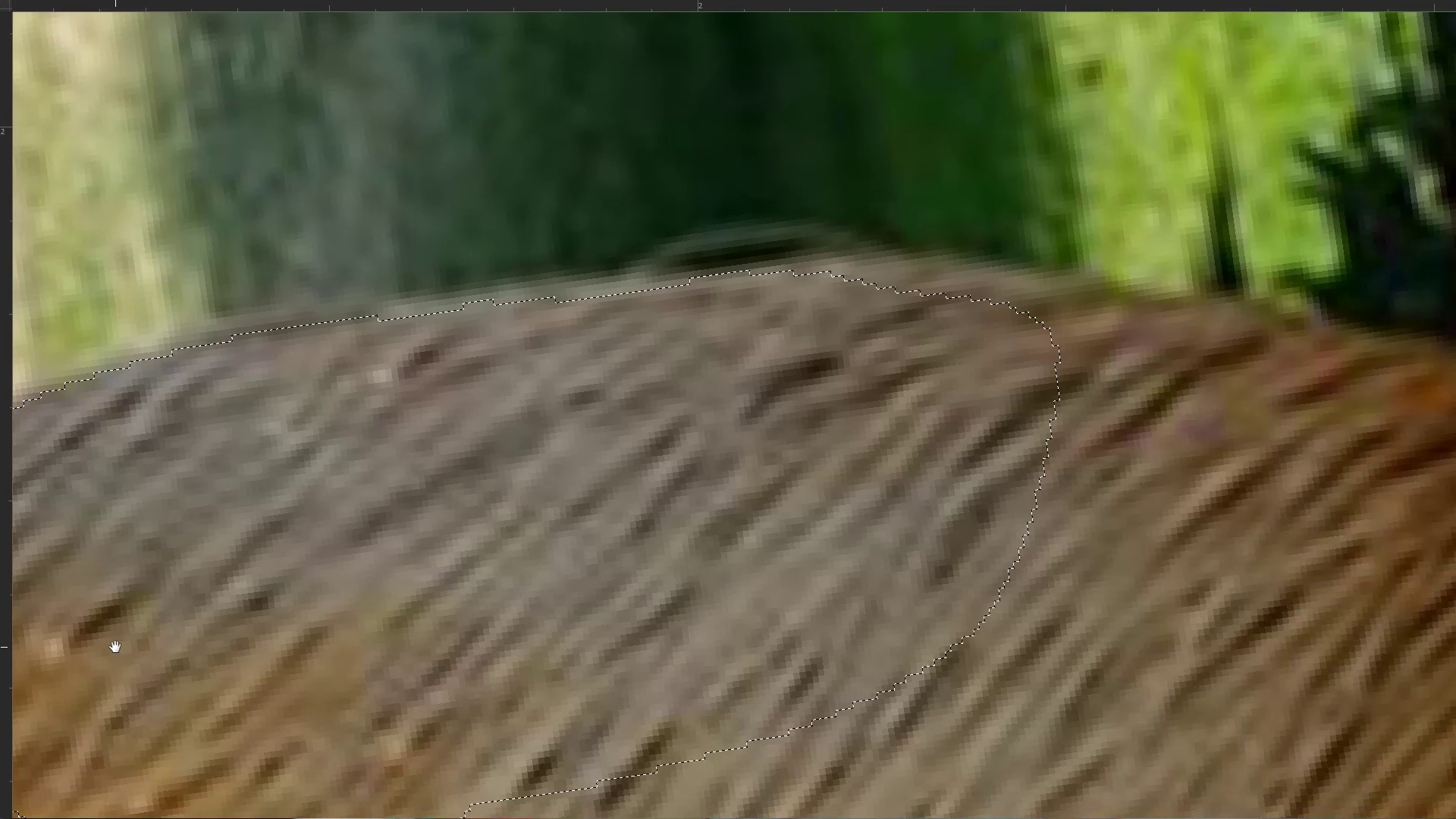 
hold_key(key=ShiftLeft, duration=1.14)
 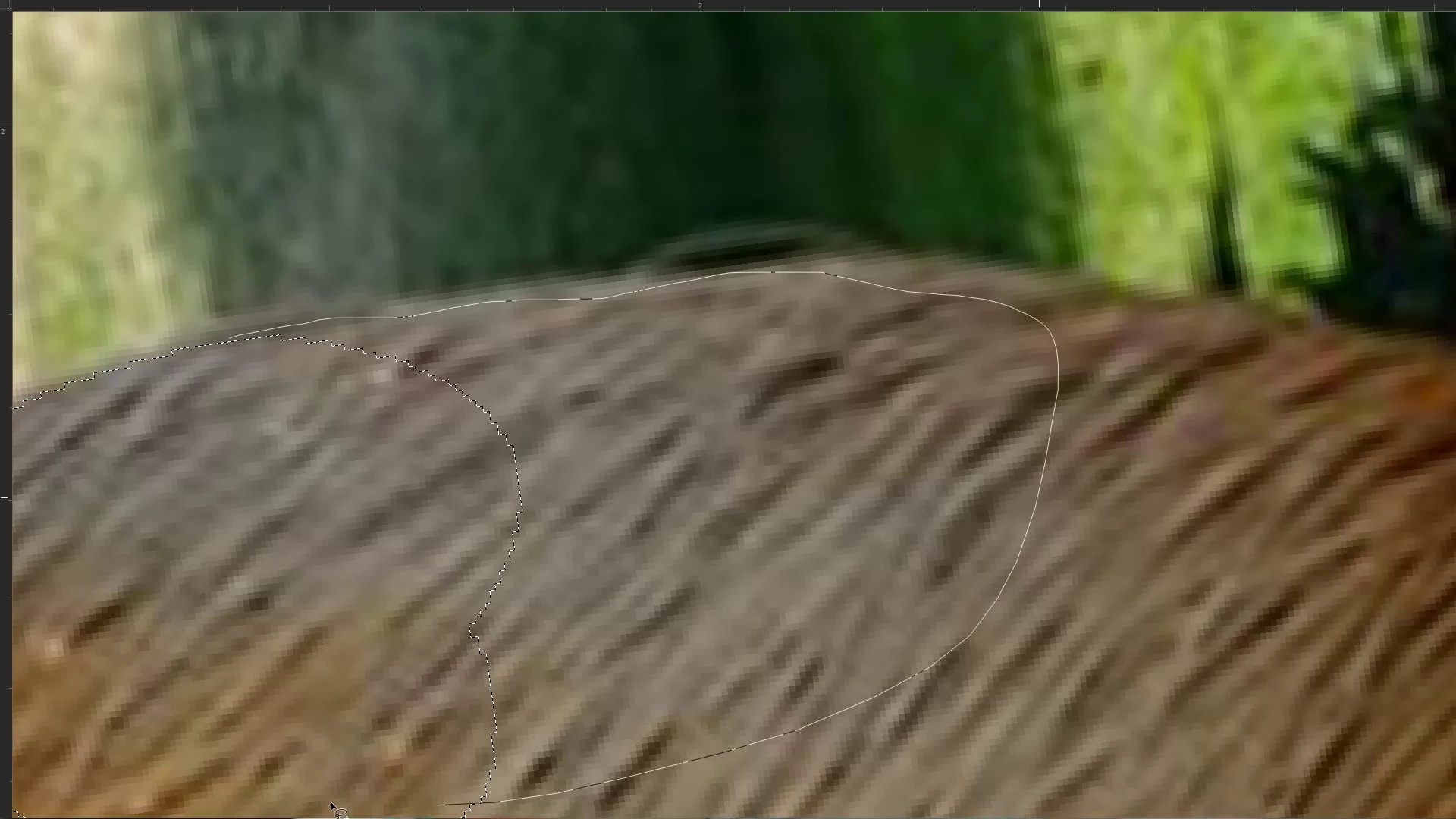 
hold_key(key=Space, duration=1.45)
 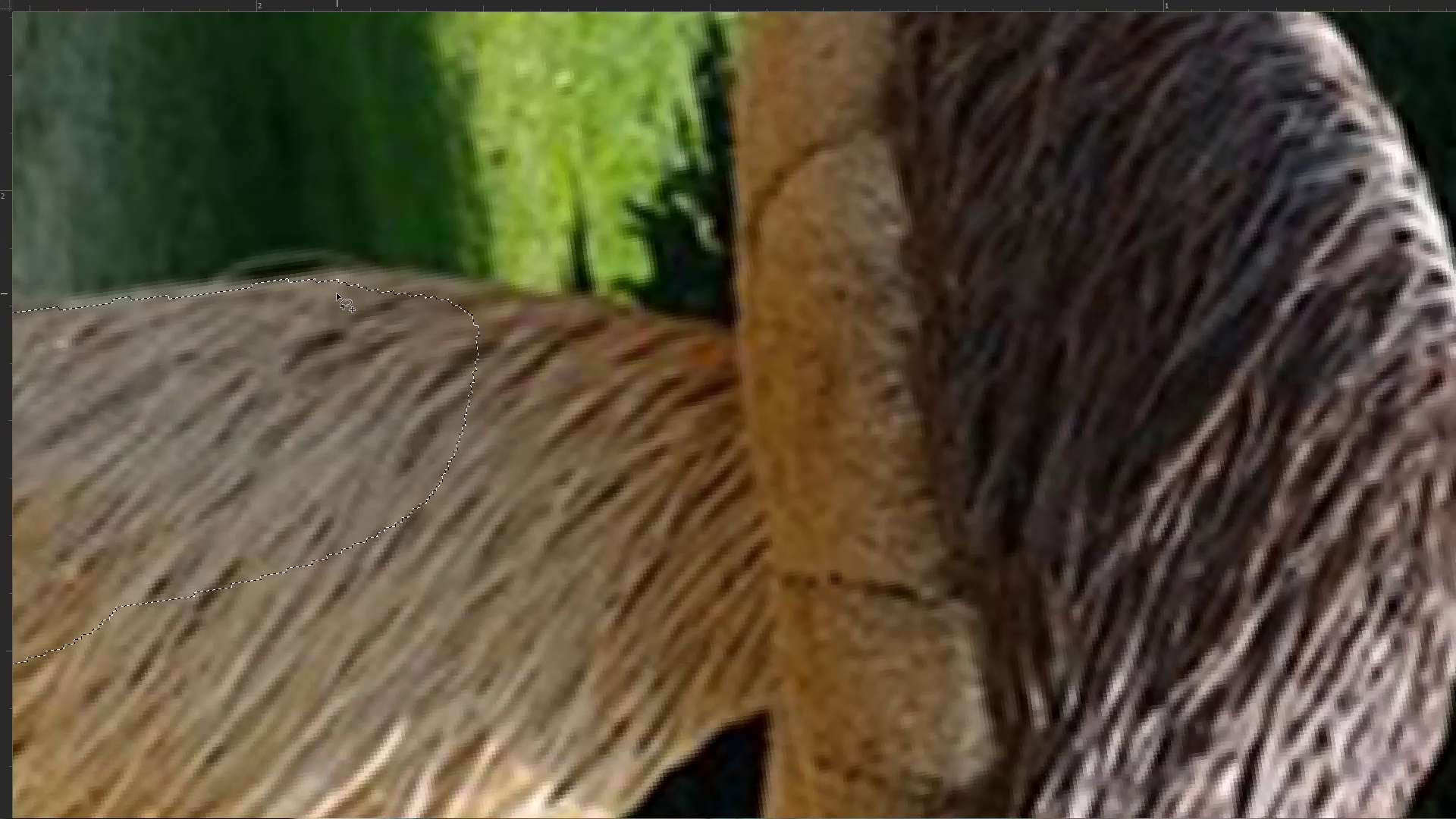 
key(Control+ControlLeft)
 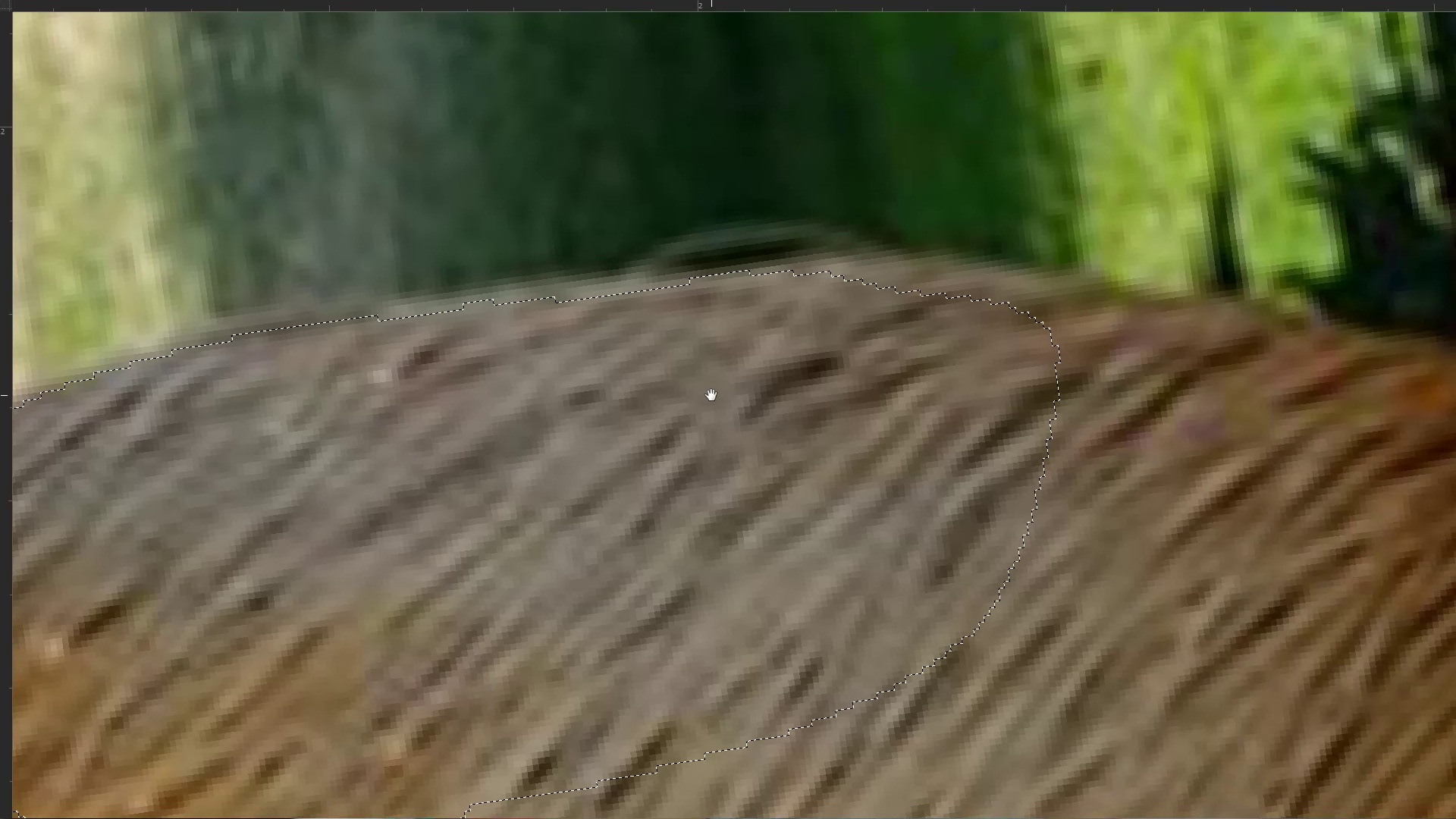 
left_click_drag(start_coordinate=[686, 419], to_coordinate=[648, 426])
 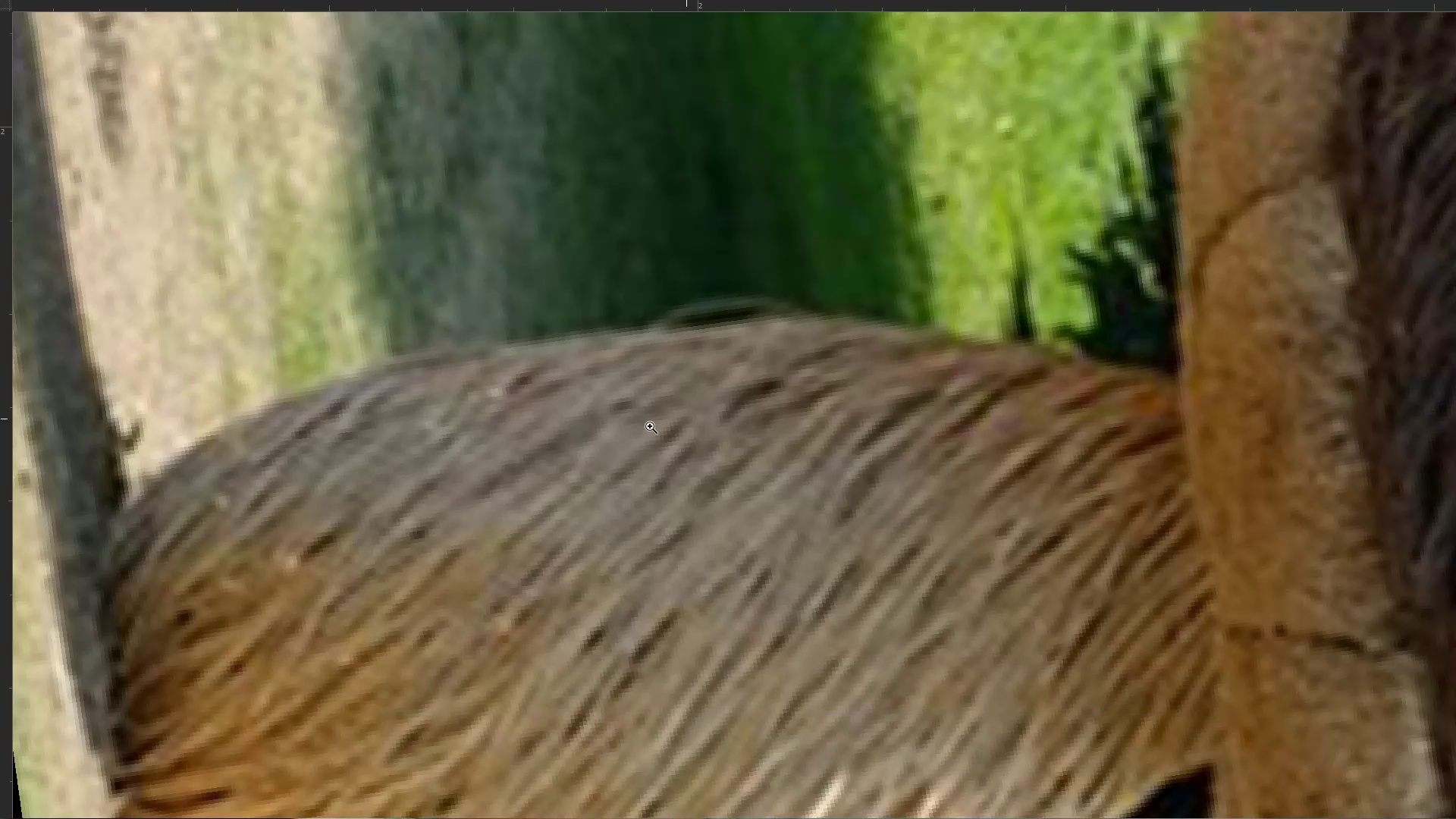 
left_click_drag(start_coordinate=[961, 405], to_coordinate=[524, 356])
 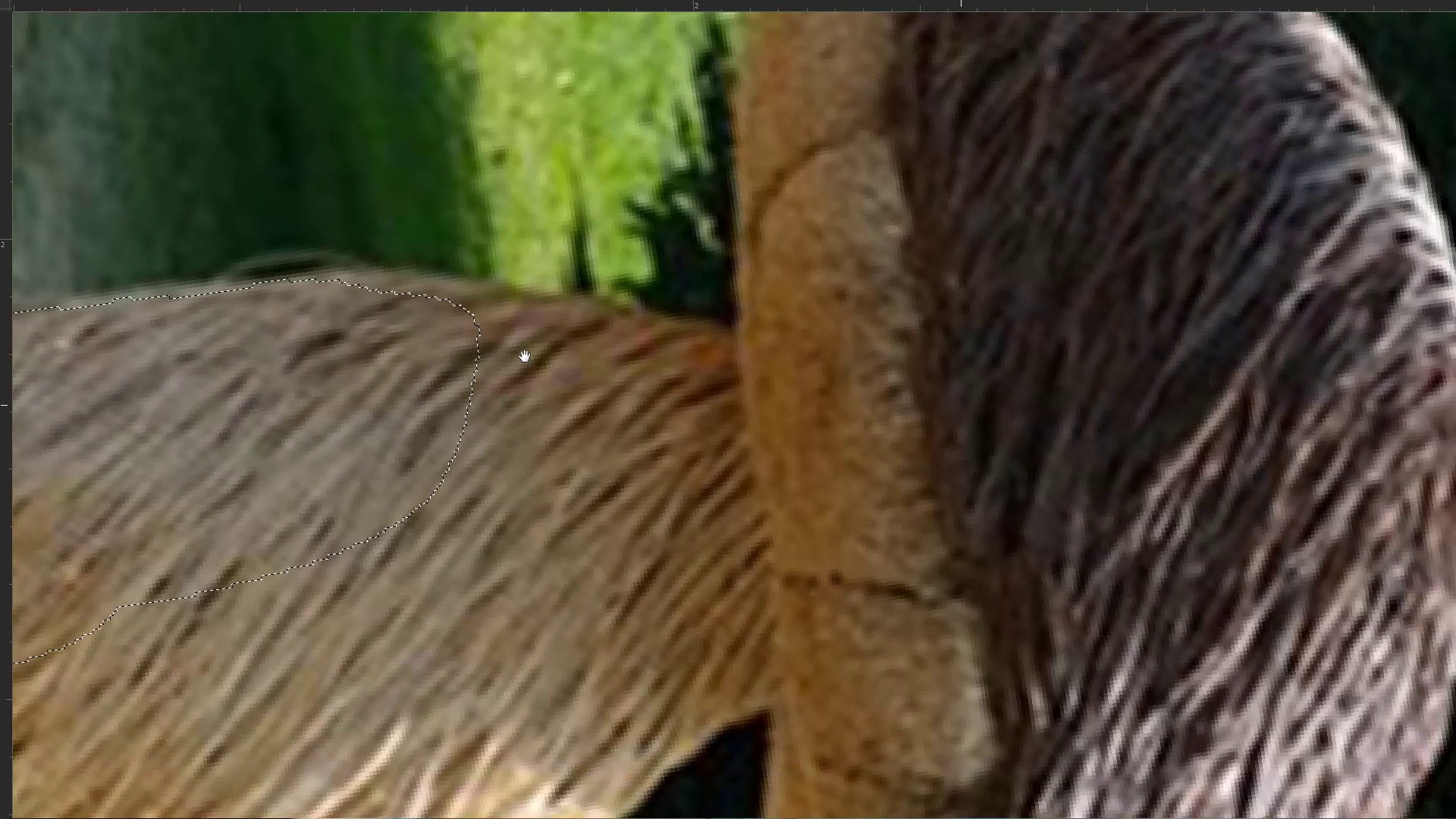 
hold_key(key=ShiftLeft, duration=1.52)
left_click_drag(start_coordinate=[326, 277], to_coordinate=[334, 531])
 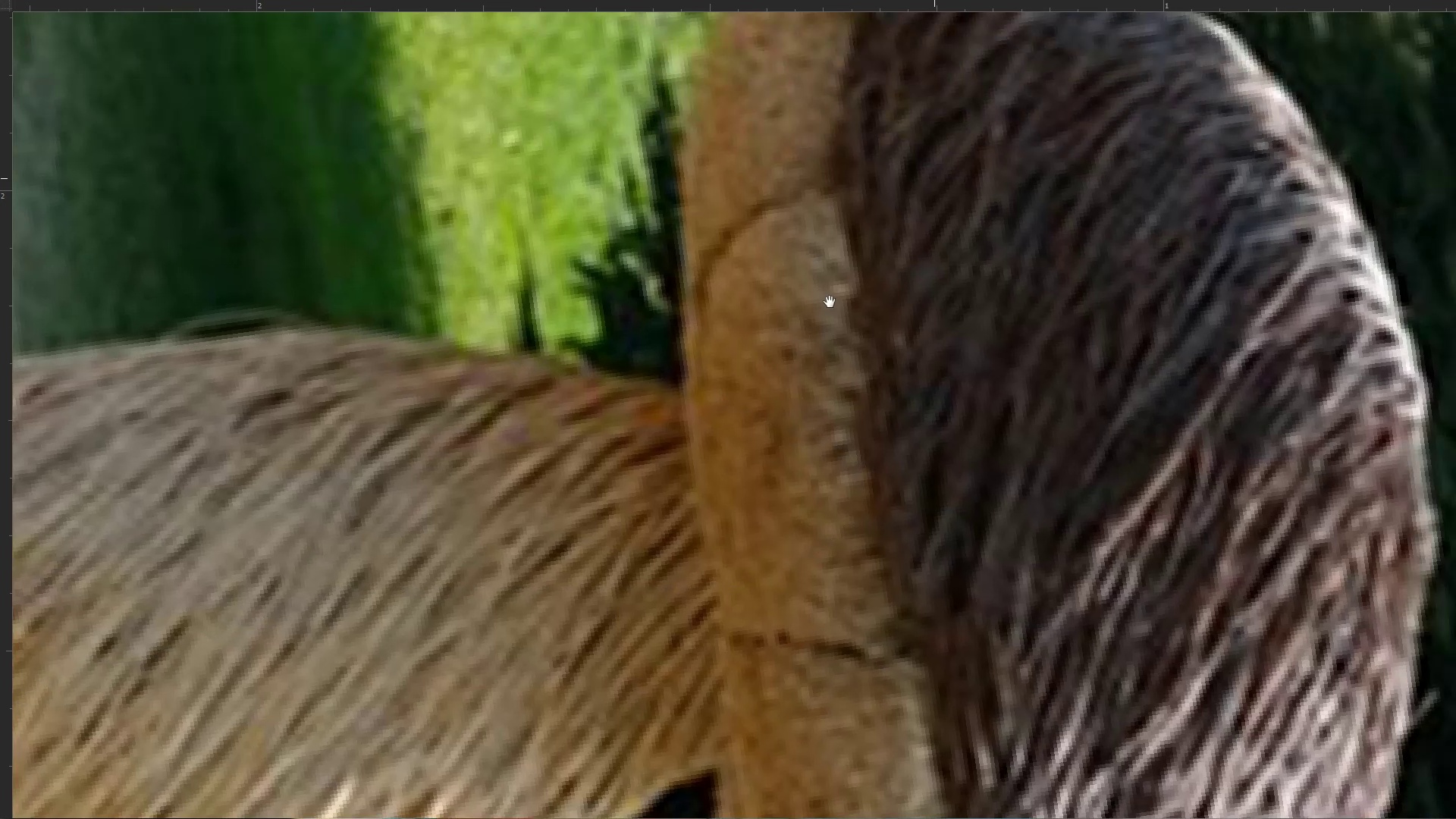 
hold_key(key=ShiftLeft, duration=1.44)
 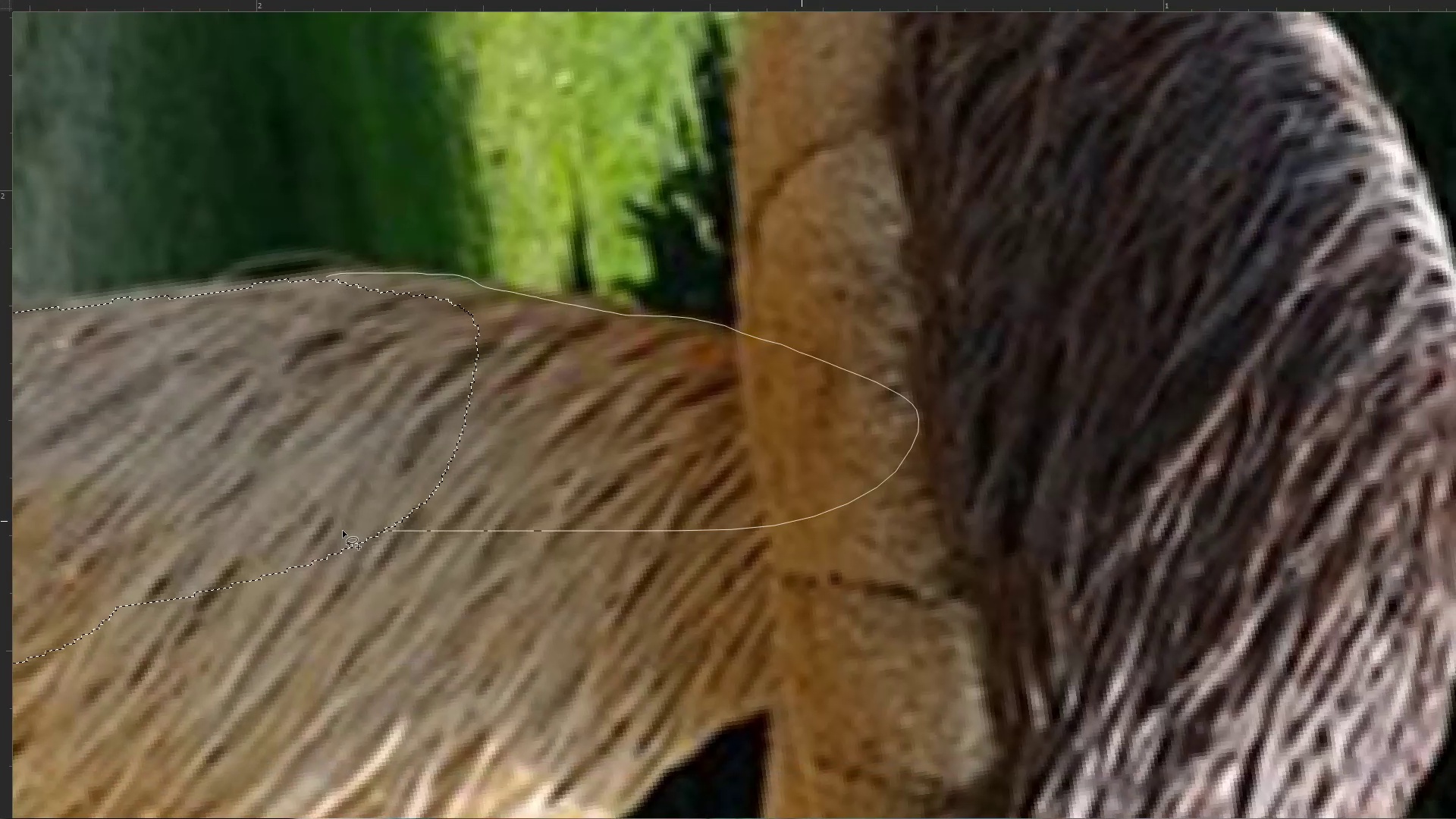 
hold_key(key=Space, duration=0.7)
 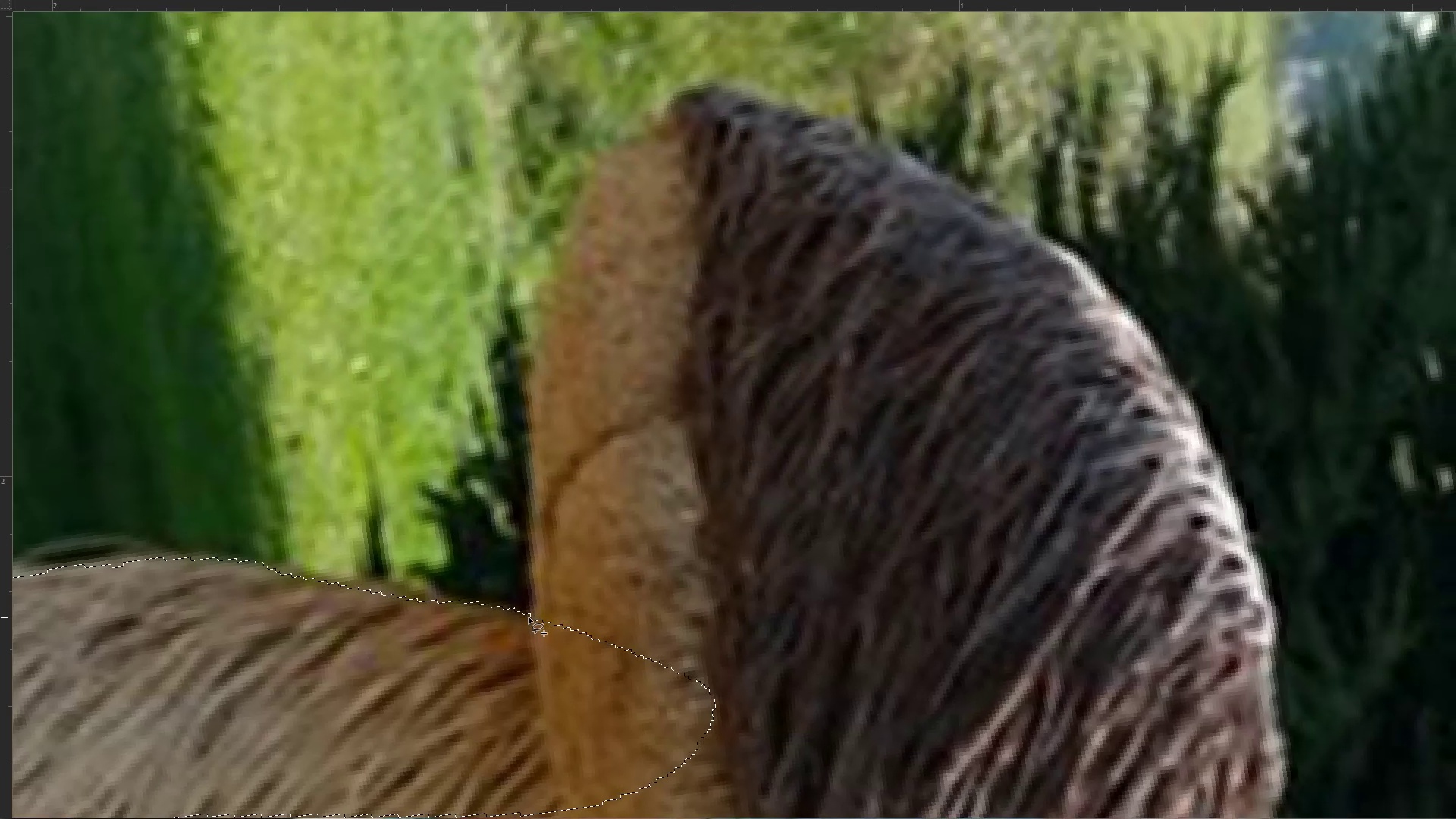 
left_click_drag(start_coordinate=[934, 178], to_coordinate=[732, 459])
 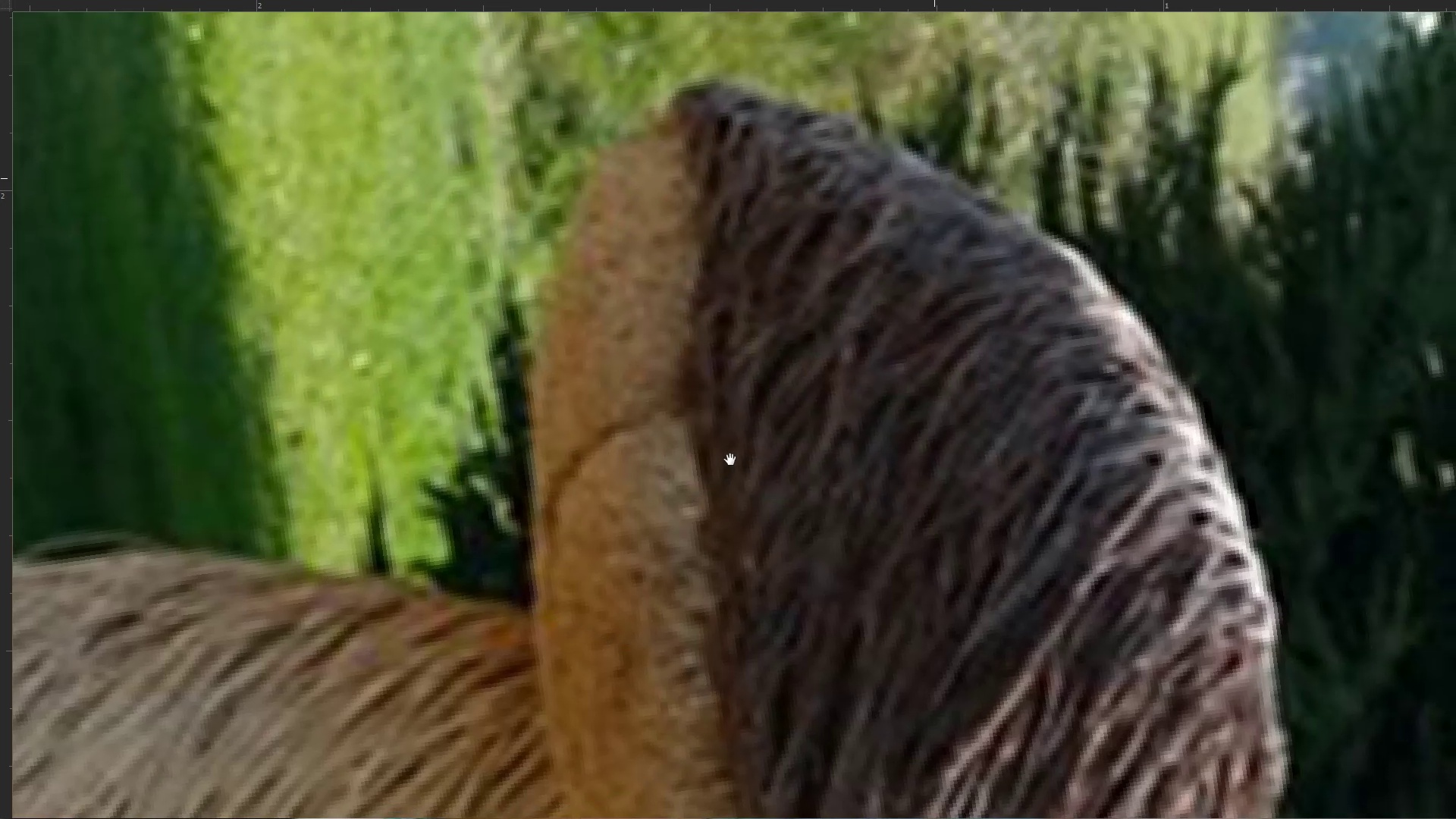 
hold_key(key=ShiftLeft, duration=1.51)
left_click_drag(start_coordinate=[535, 617], to_coordinate=[670, 750])
 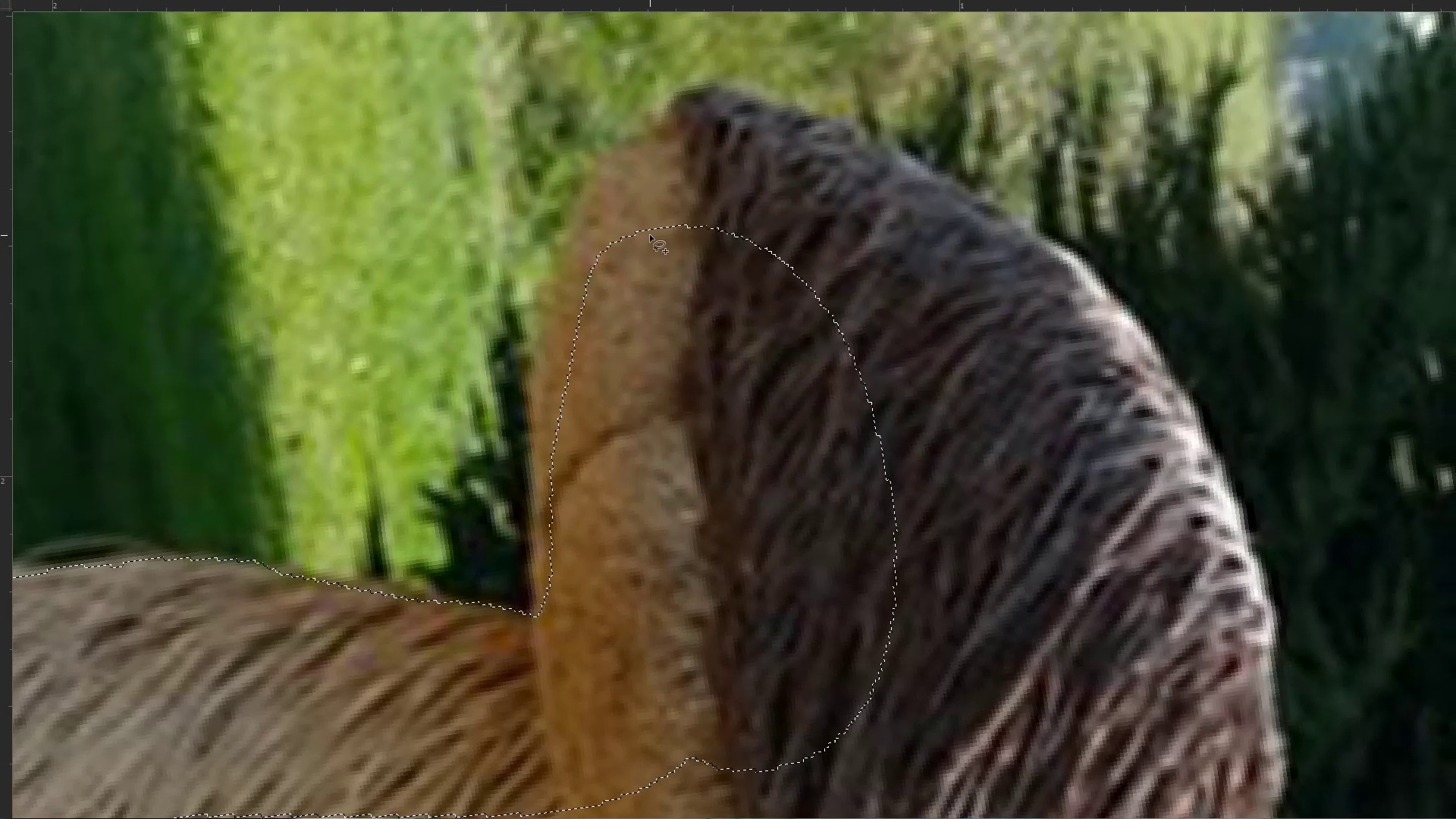 
hold_key(key=ShiftLeft, duration=1.52)
left_click_drag(start_coordinate=[654, 180], to_coordinate=[798, 315])
 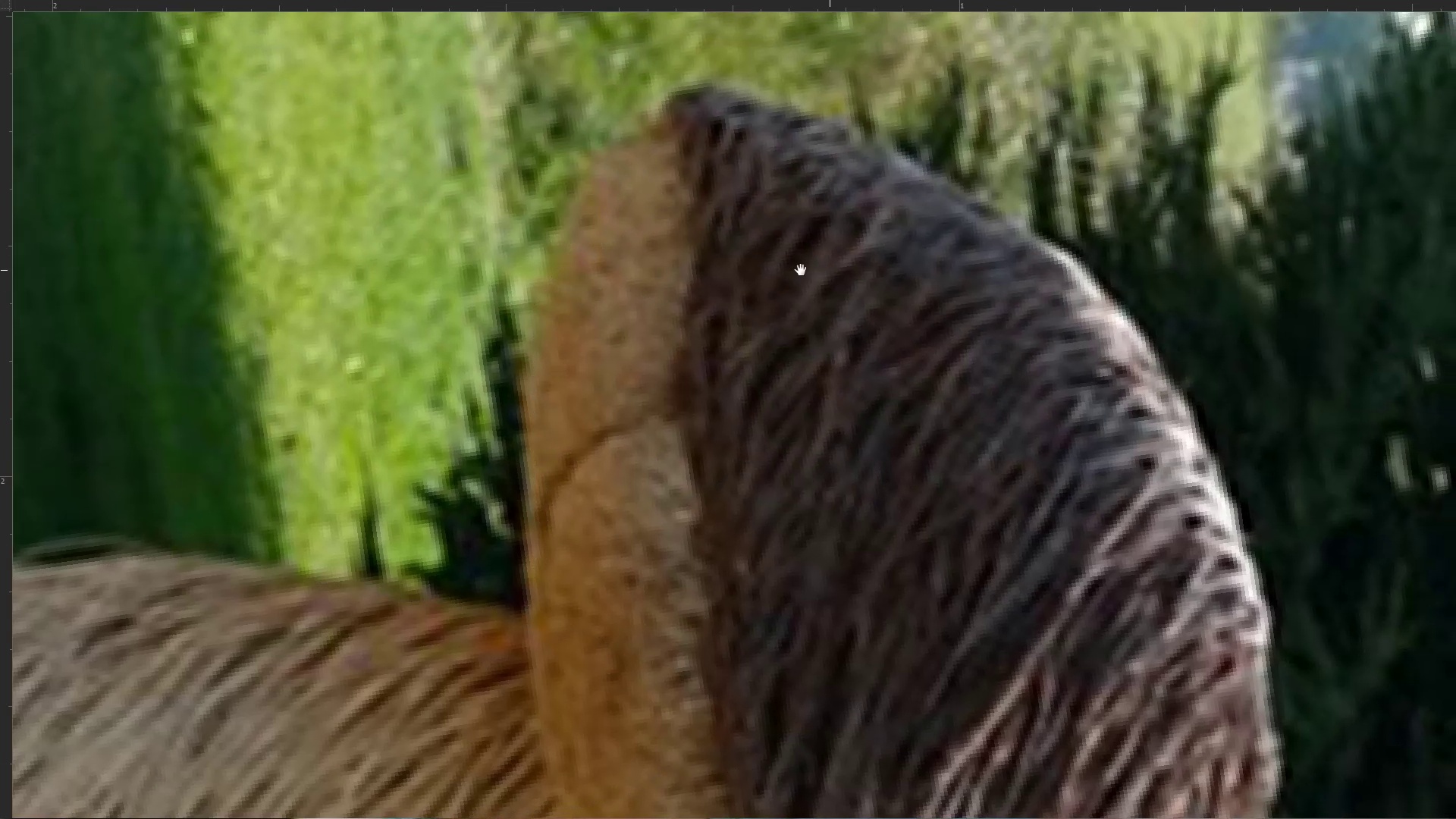 
hold_key(key=ShiftLeft, duration=1.51)
 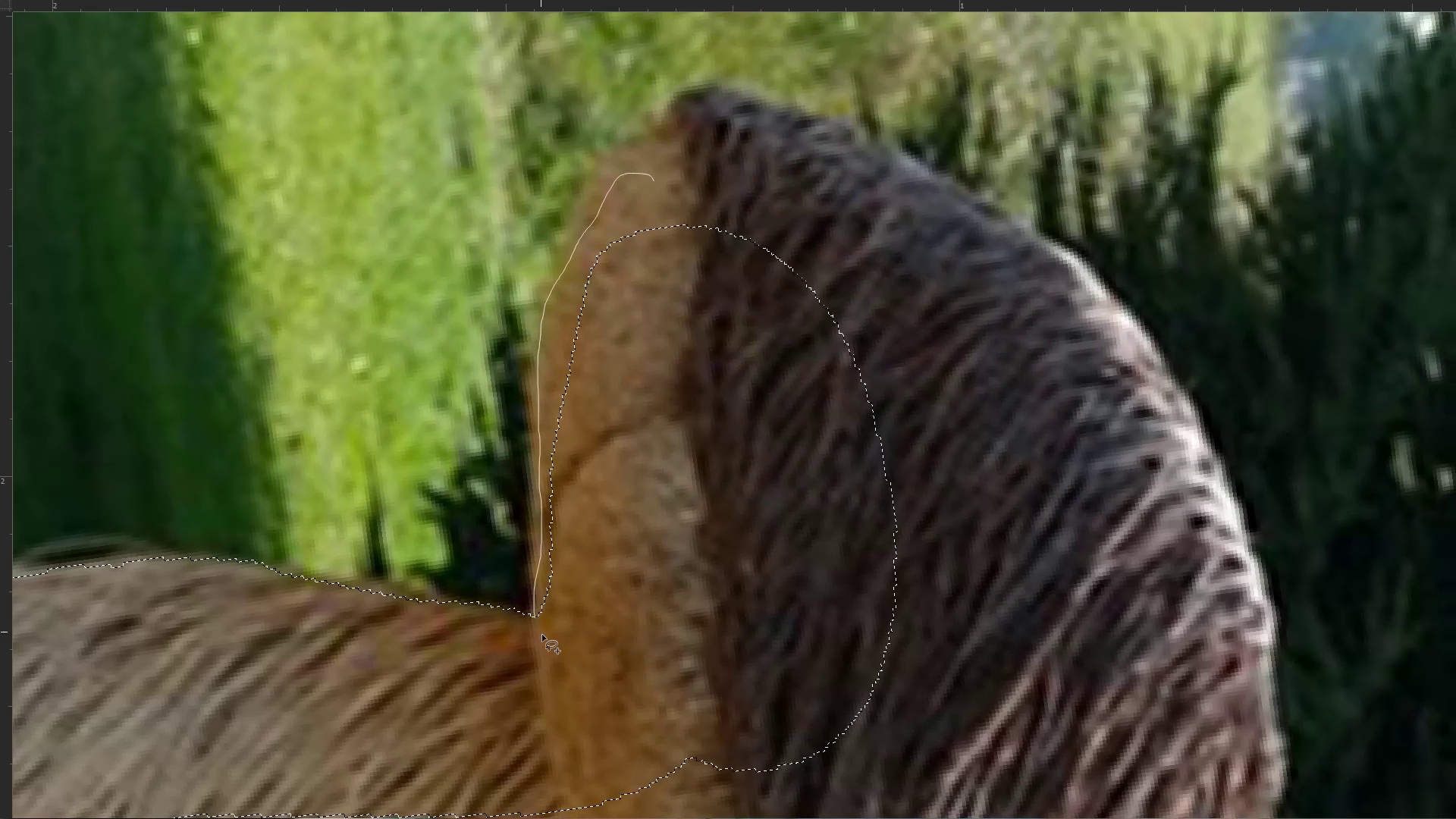 
hold_key(key=ShiftLeft, duration=0.89)
 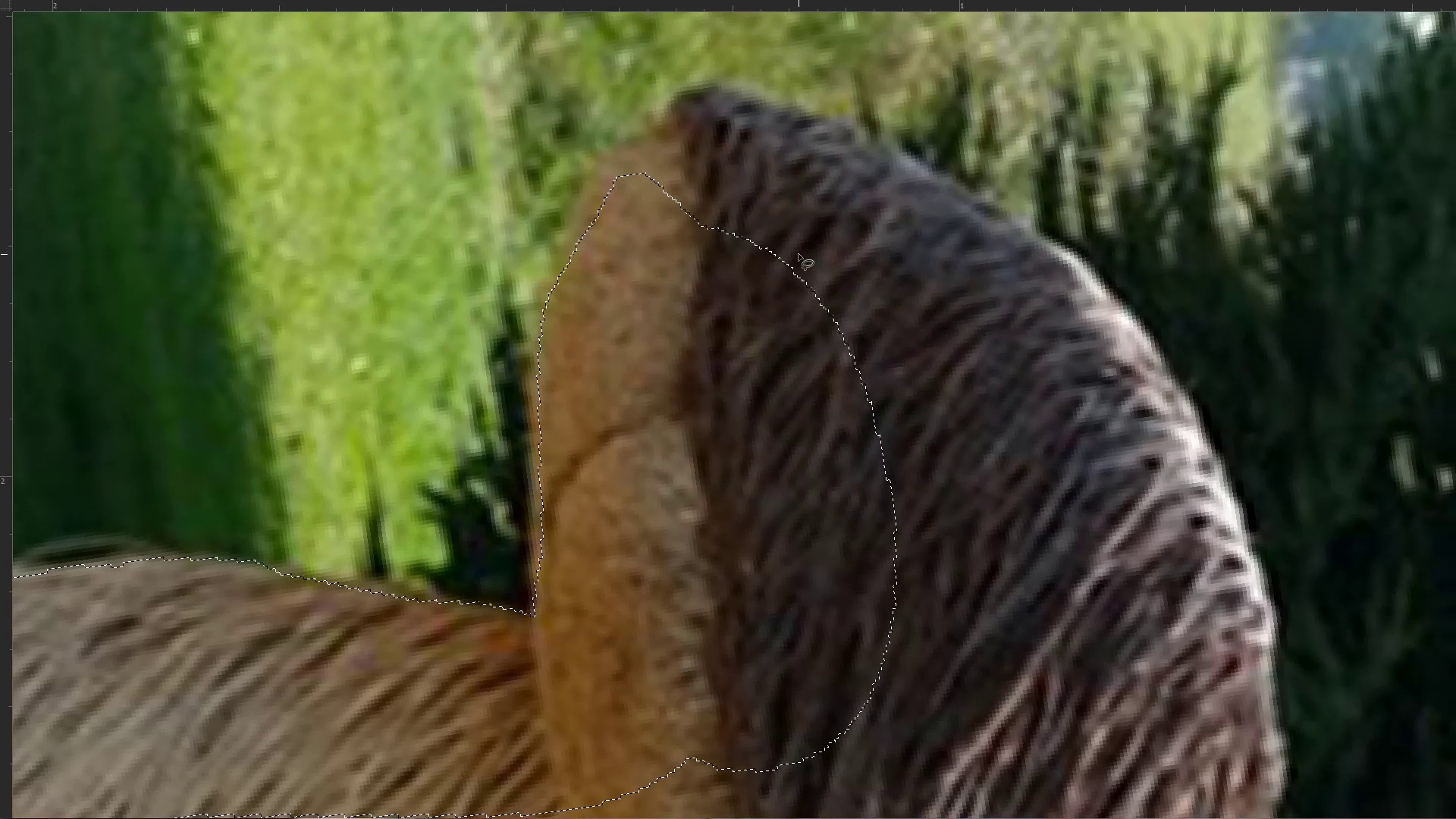 
hold_key(key=Space, duration=0.53)
 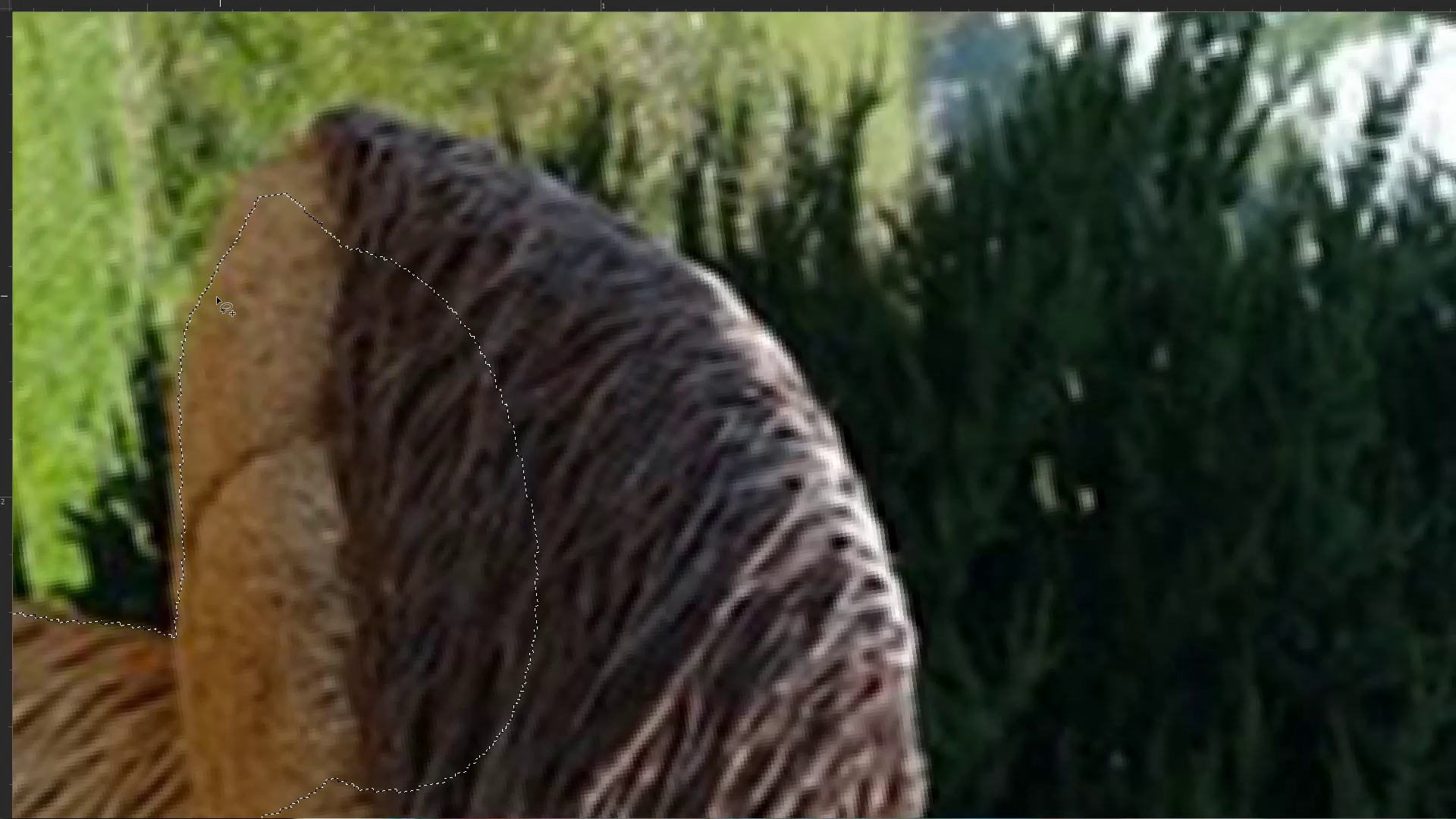 
left_click_drag(start_coordinate=[830, 270], to_coordinate=[471, 290])
 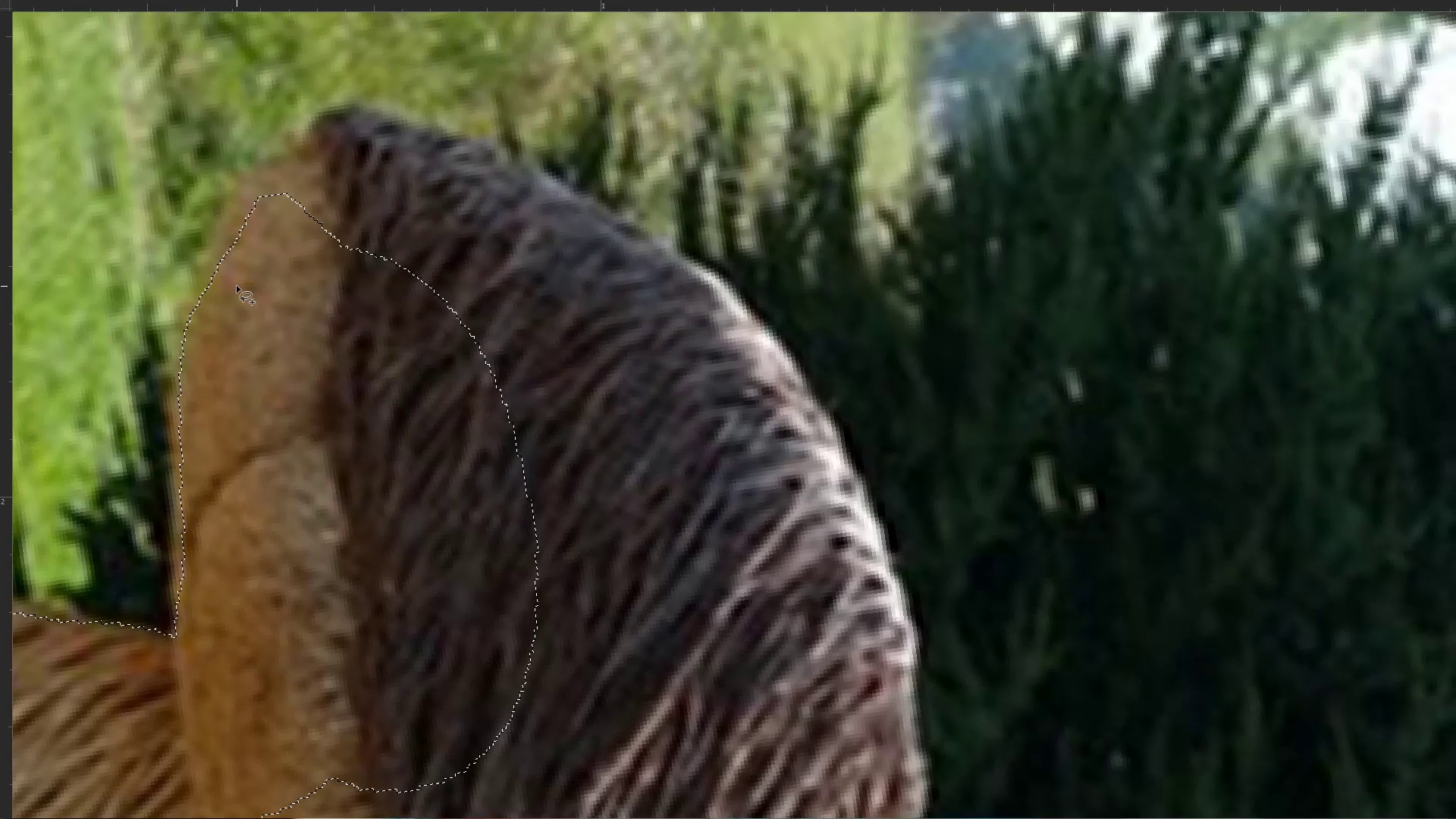 
hold_key(key=ShiftLeft, duration=1.53)
left_click_drag(start_coordinate=[200, 312], to_coordinate=[450, 554])
 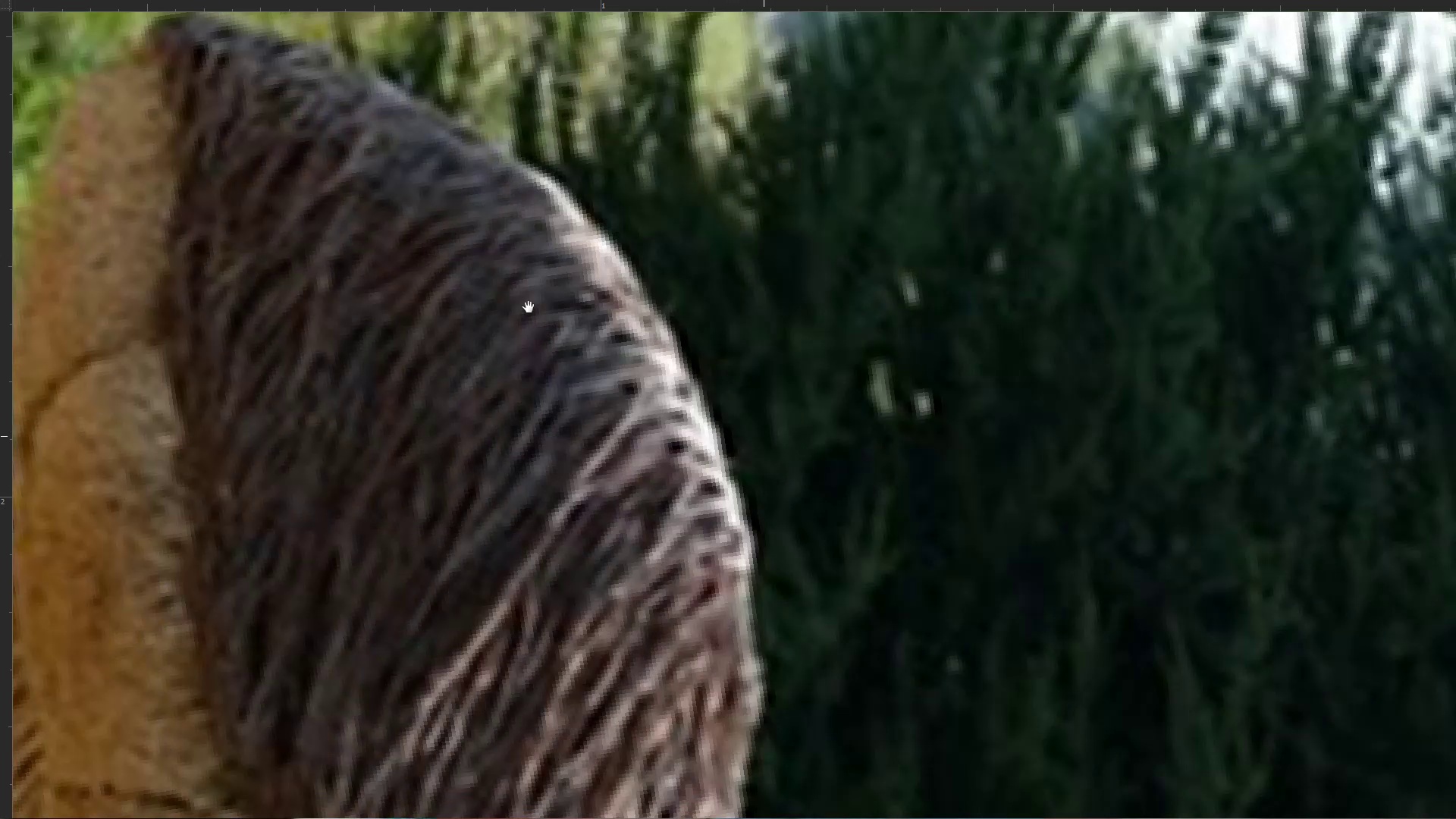 
hold_key(key=ShiftLeft, duration=1.51)
 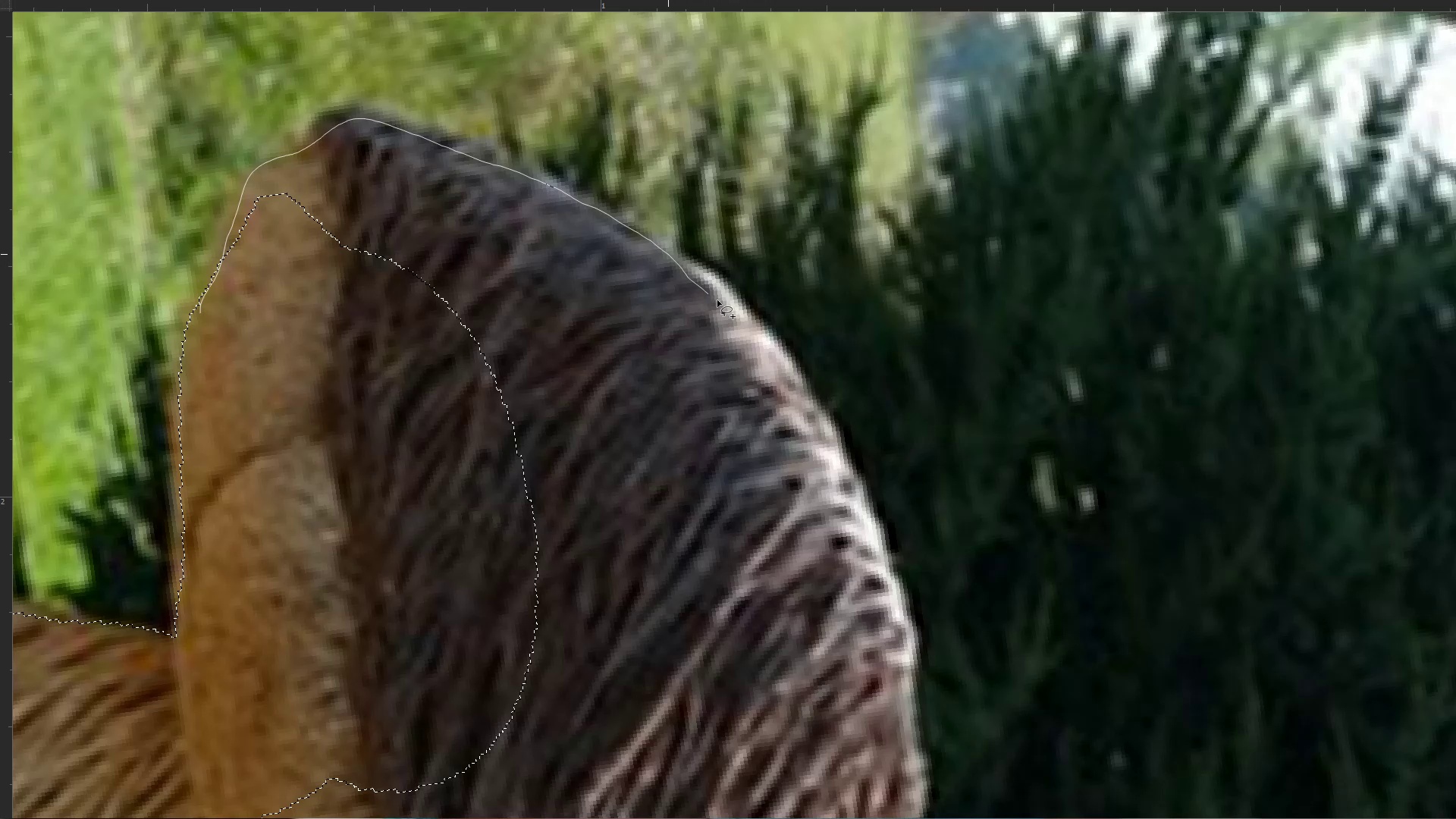 
hold_key(key=ShiftLeft, duration=0.84)
 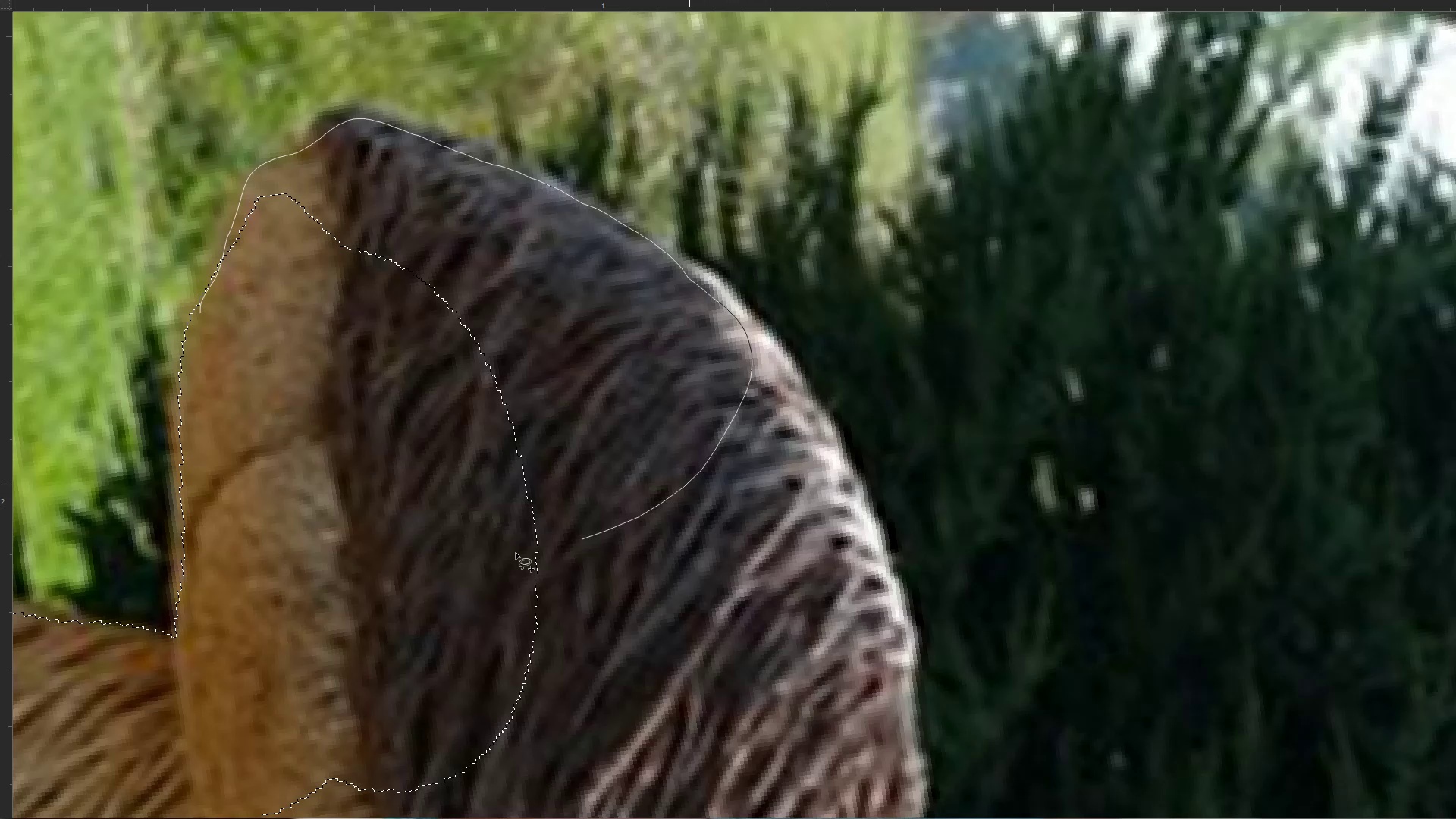 
hold_key(key=Space, duration=0.56)
 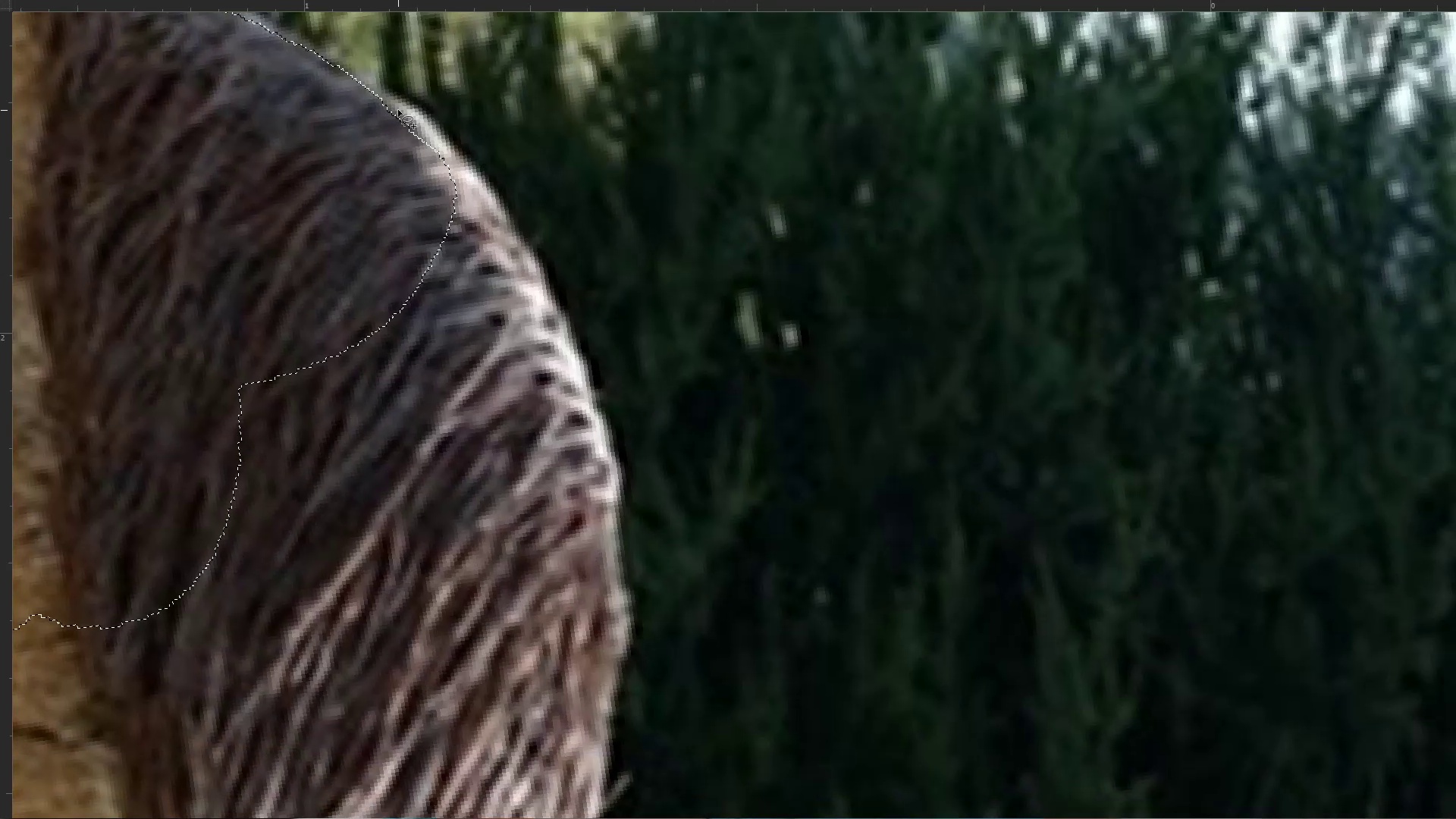 
left_click_drag(start_coordinate=[764, 436], to_coordinate=[467, 272])
 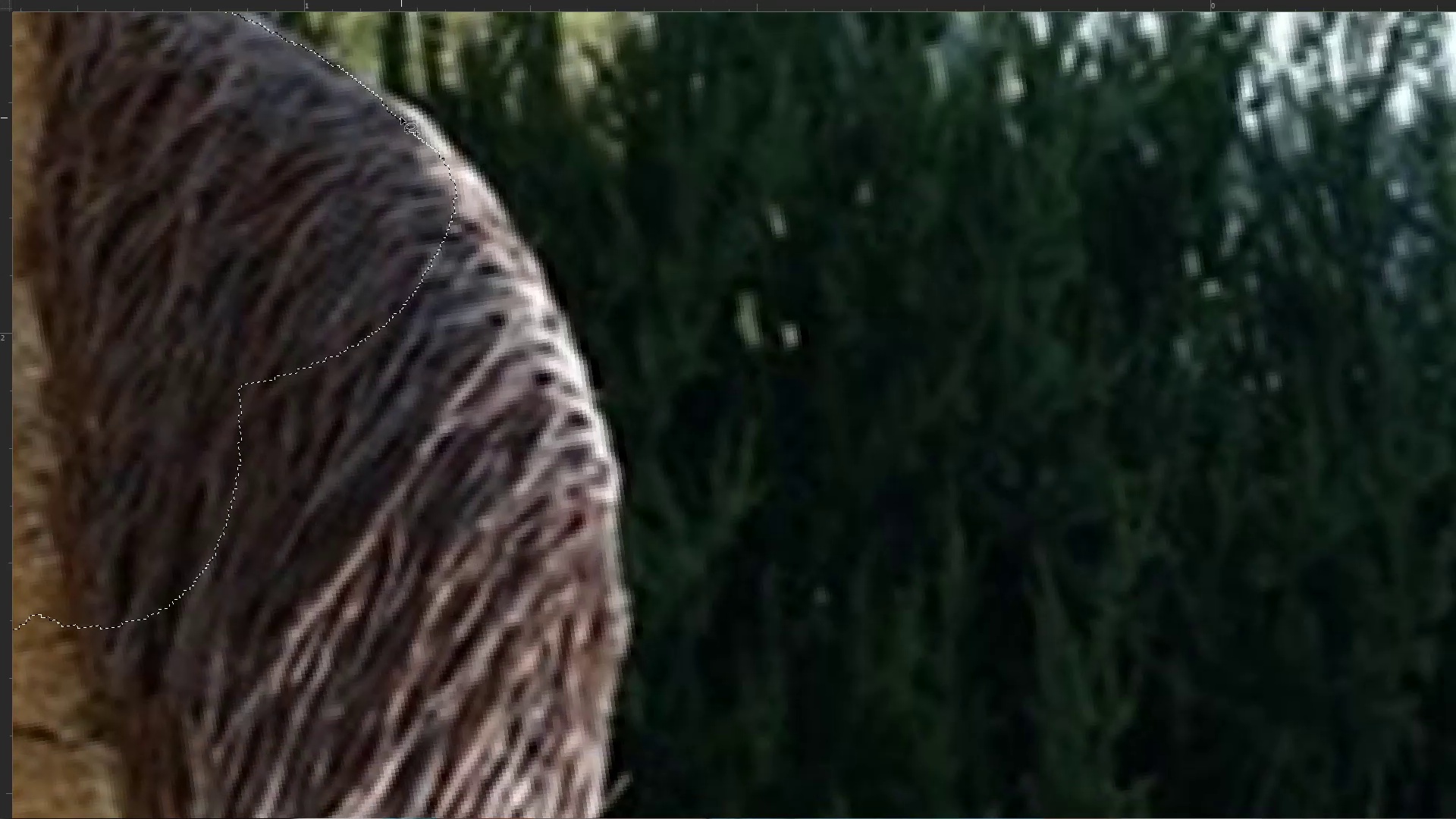 
hold_key(key=ShiftLeft, duration=1.53)
left_click_drag(start_coordinate=[389, 94], to_coordinate=[407, 99])
 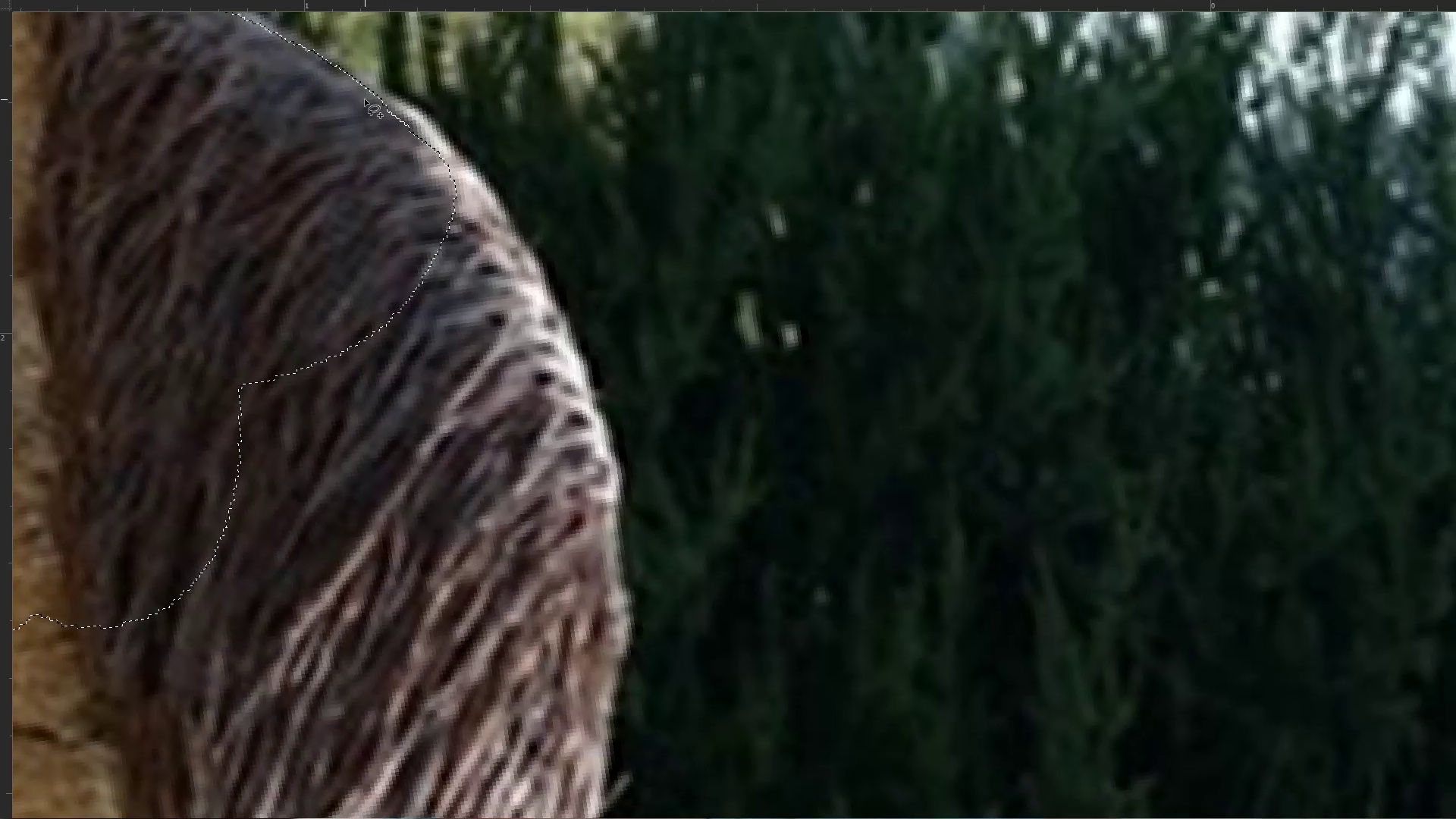 
left_click_drag(start_coordinate=[366, 93], to_coordinate=[199, 407])
 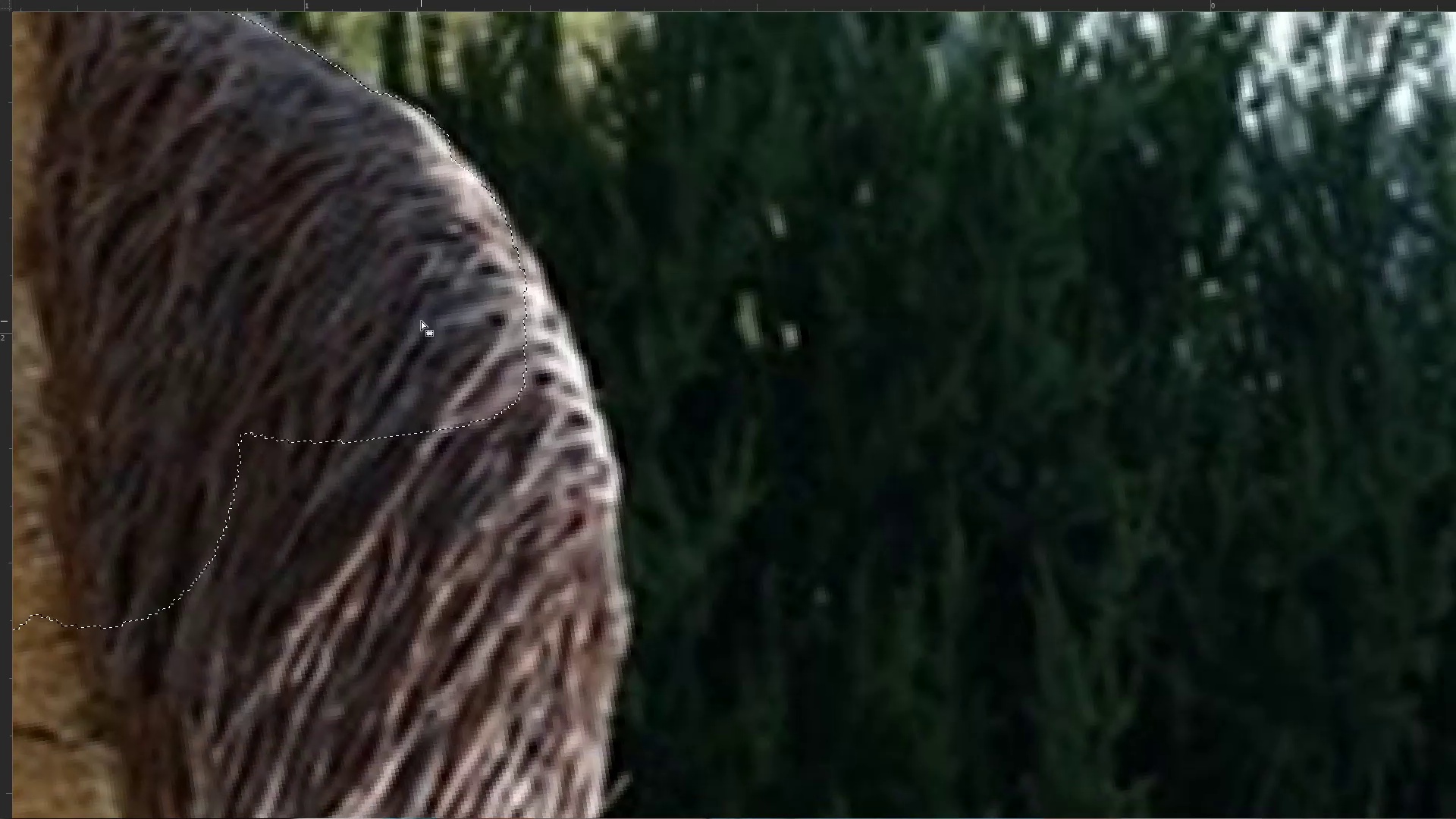 
hold_key(key=ShiftLeft, duration=1.52)
 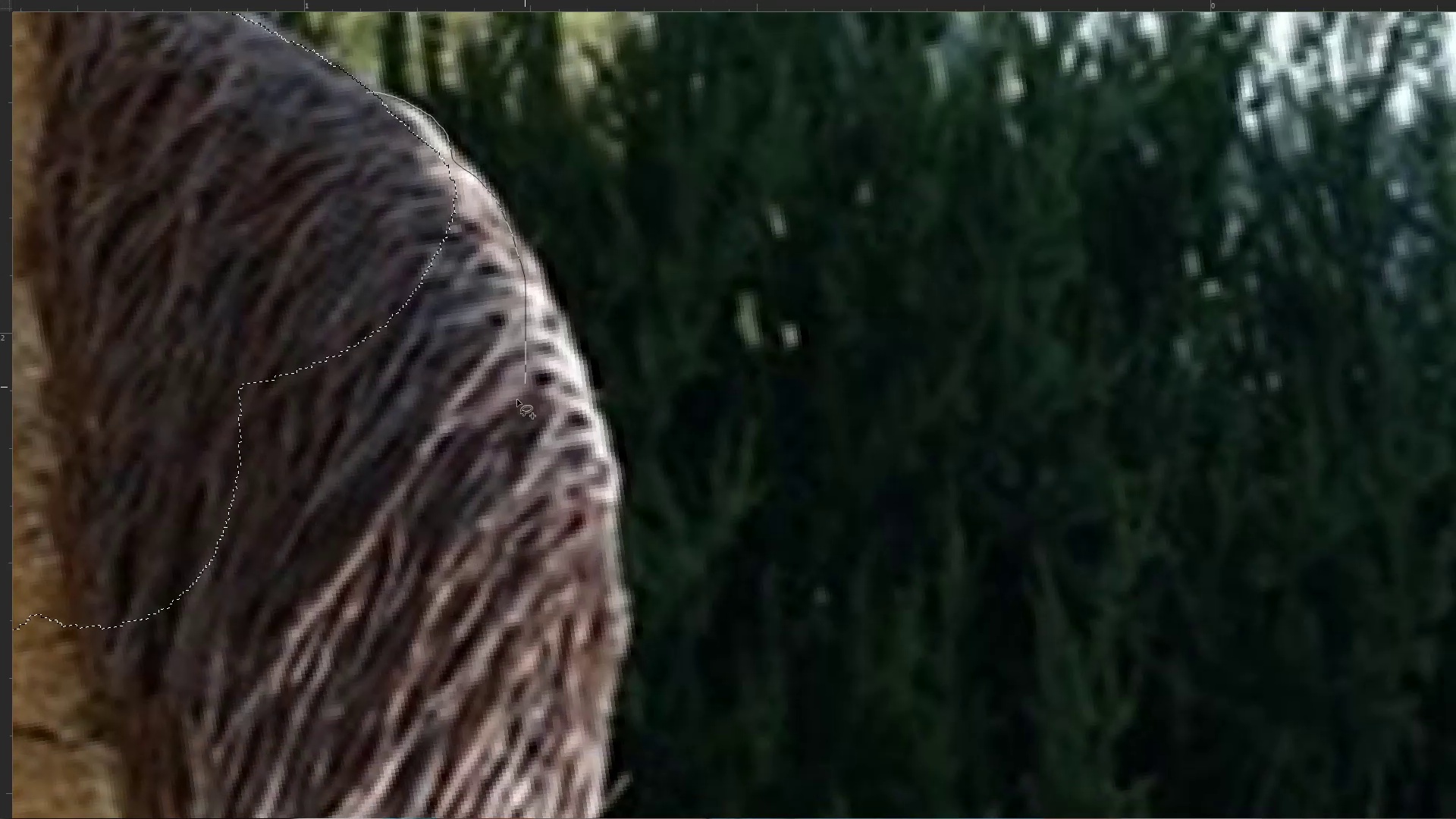 
hold_key(key=ShiftLeft, duration=0.76)
 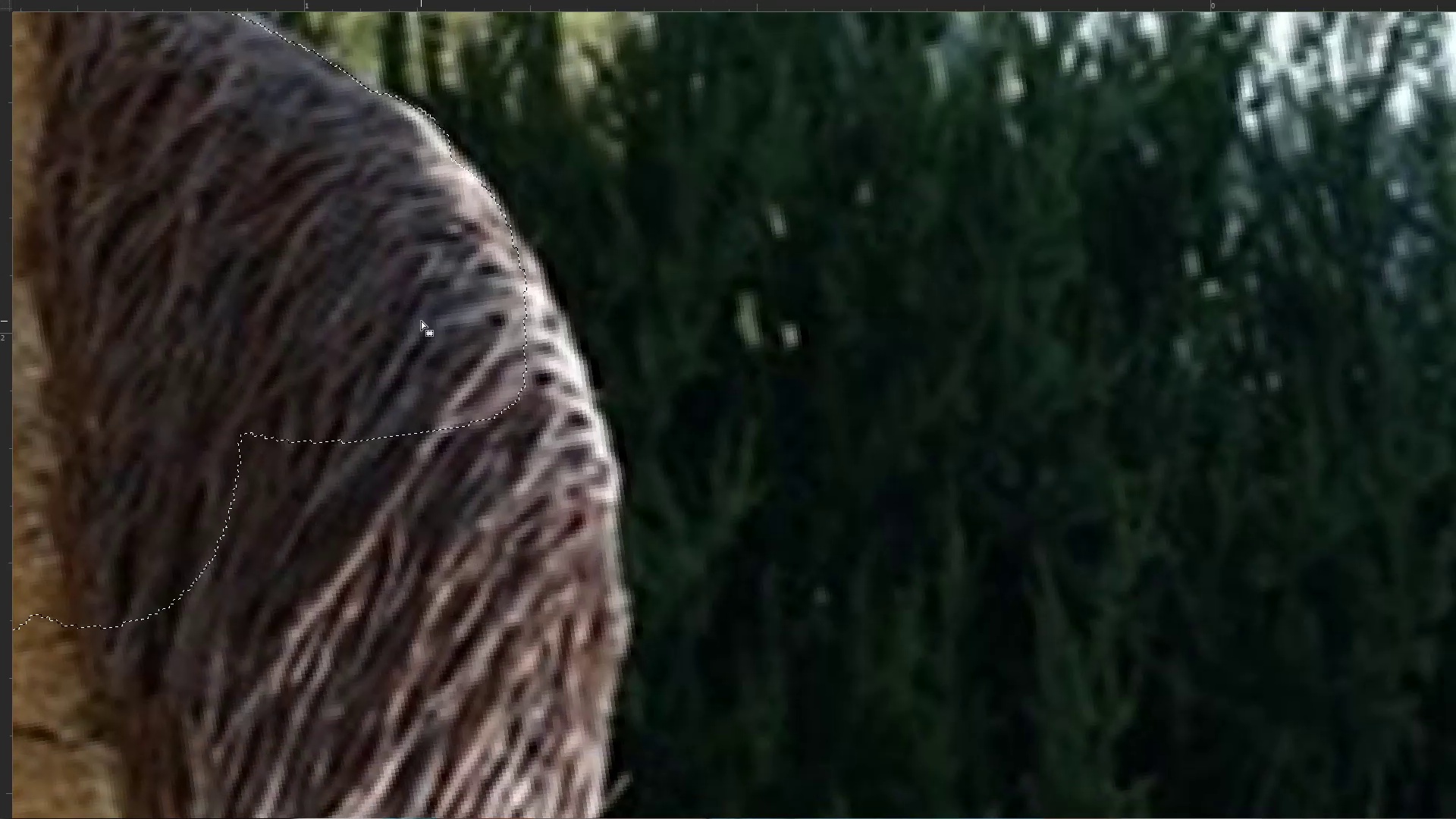 
hold_key(key=ShiftLeft, duration=1.53)
left_click_drag(start_coordinate=[511, 232], to_coordinate=[258, 394])
 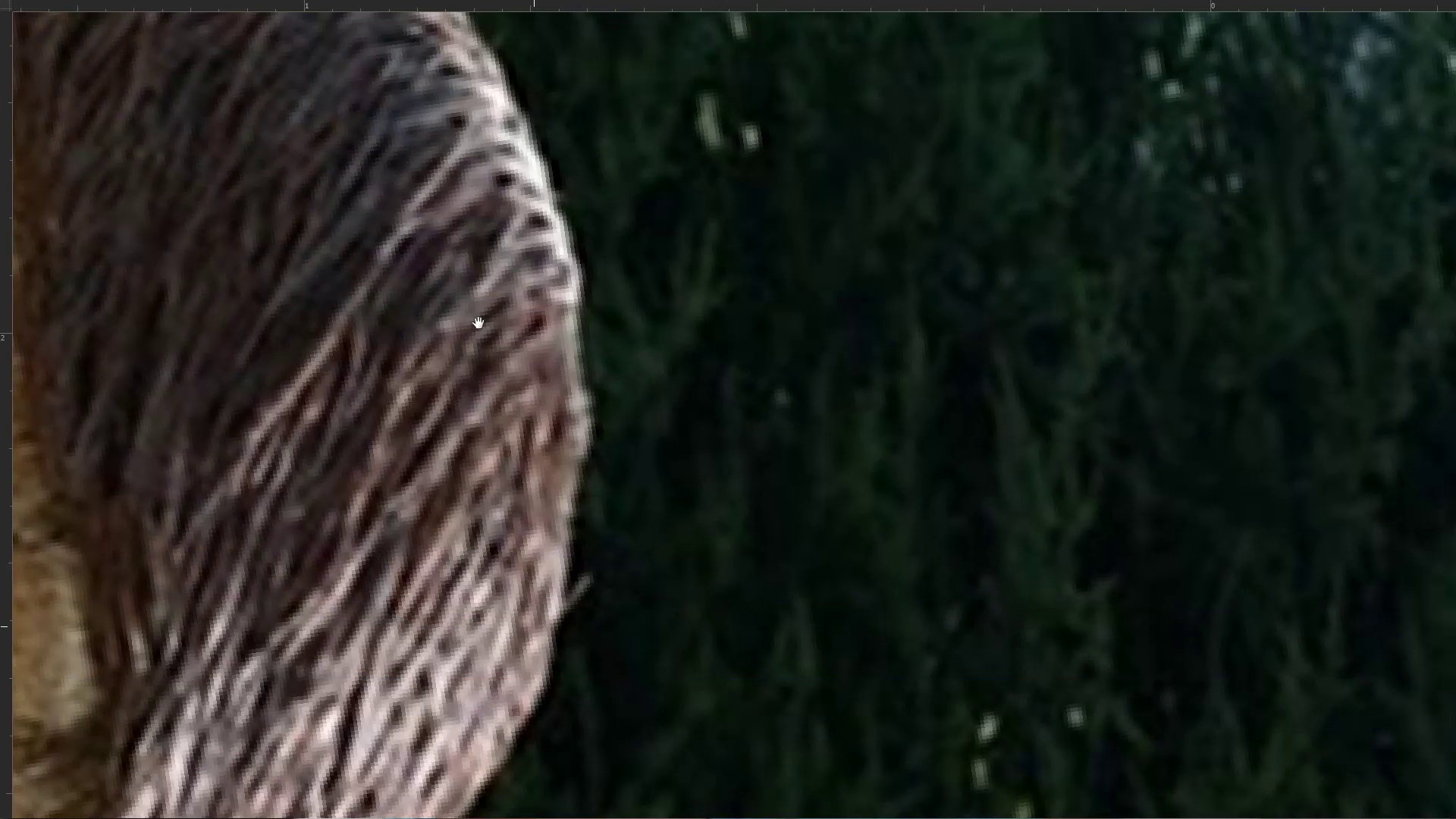 
hold_key(key=ShiftLeft, duration=1.34)
 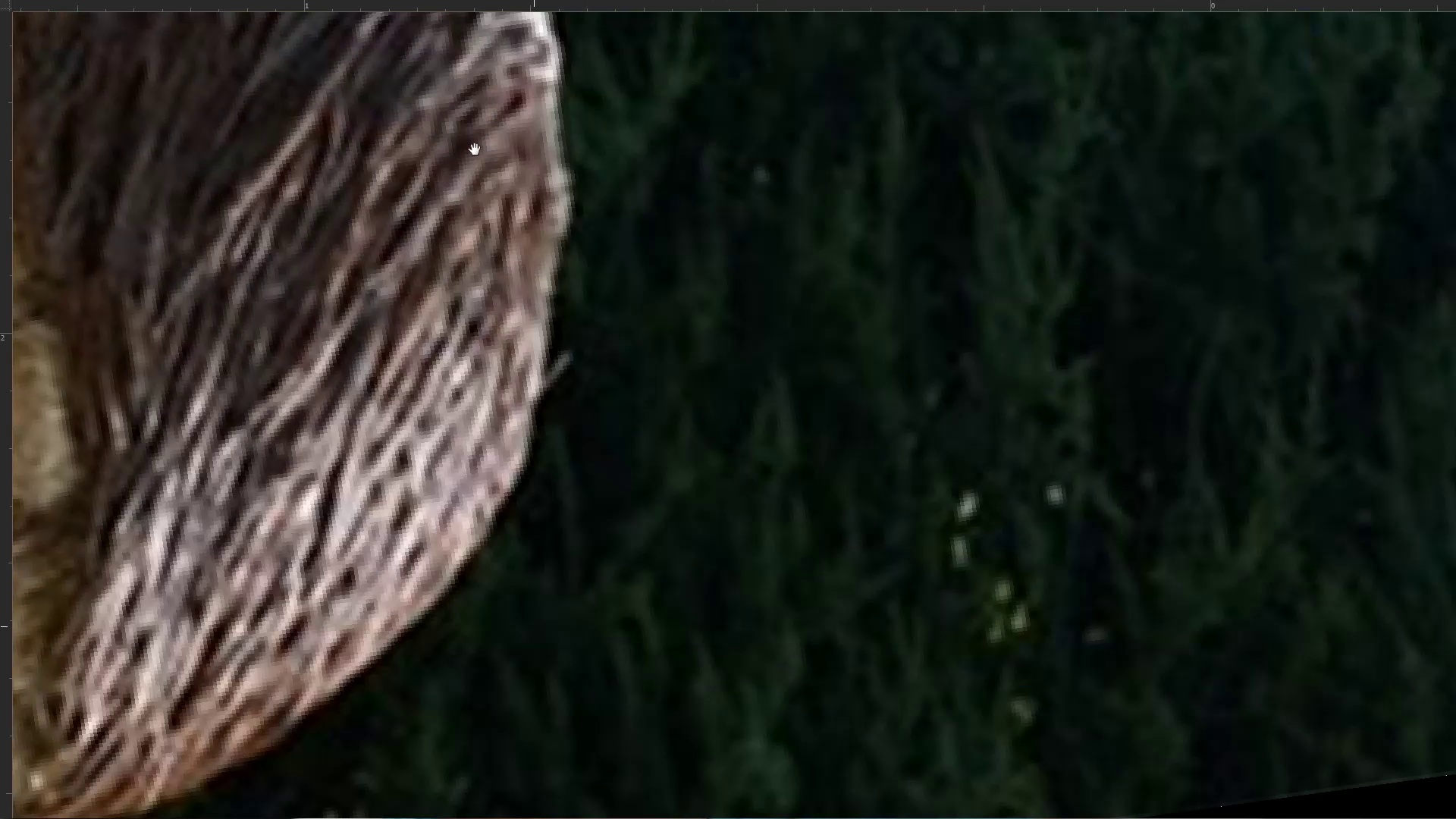 
hold_key(key=Space, duration=0.66)
 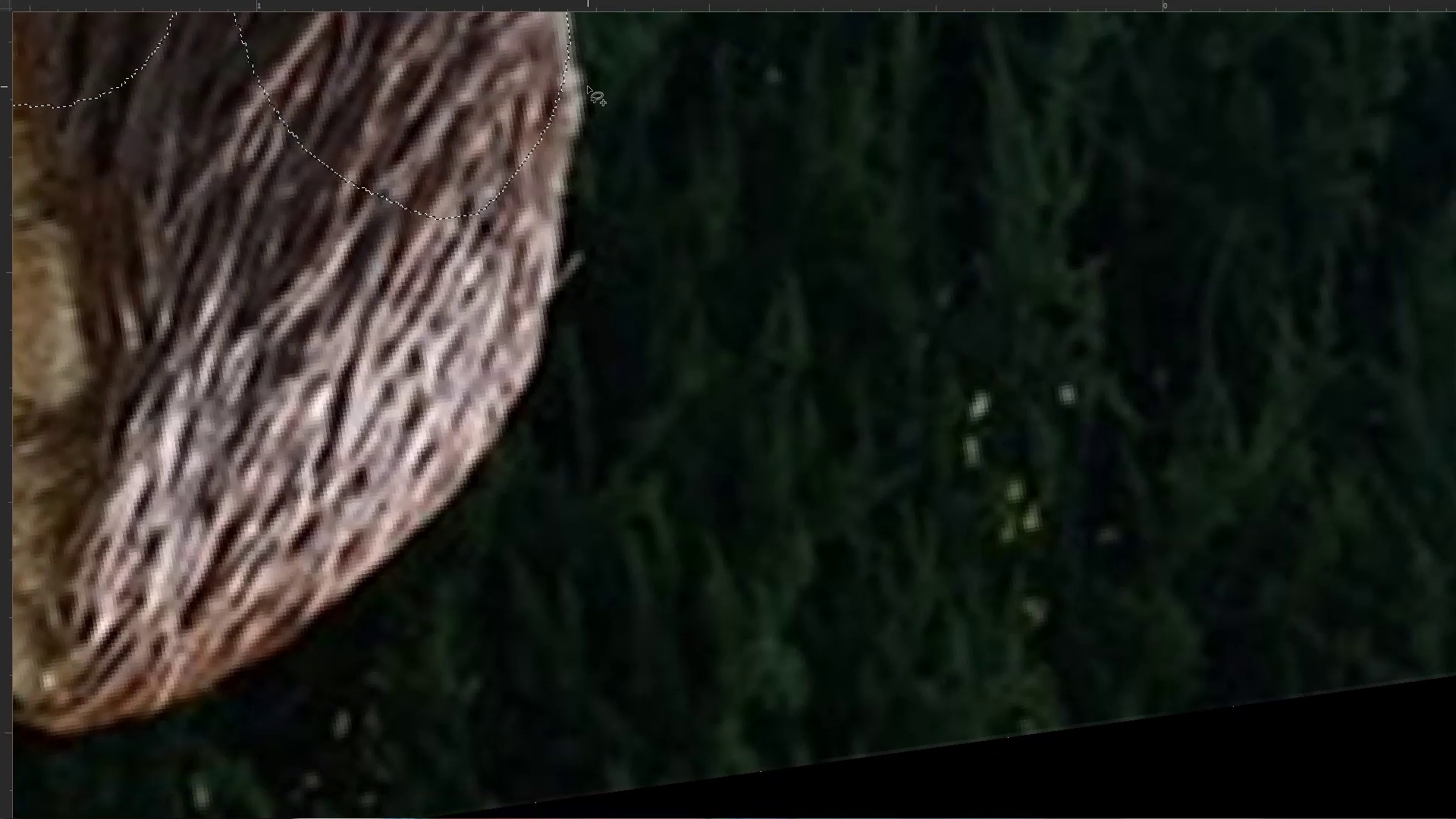 
left_click_drag(start_coordinate=[534, 626], to_coordinate=[486, 105])
 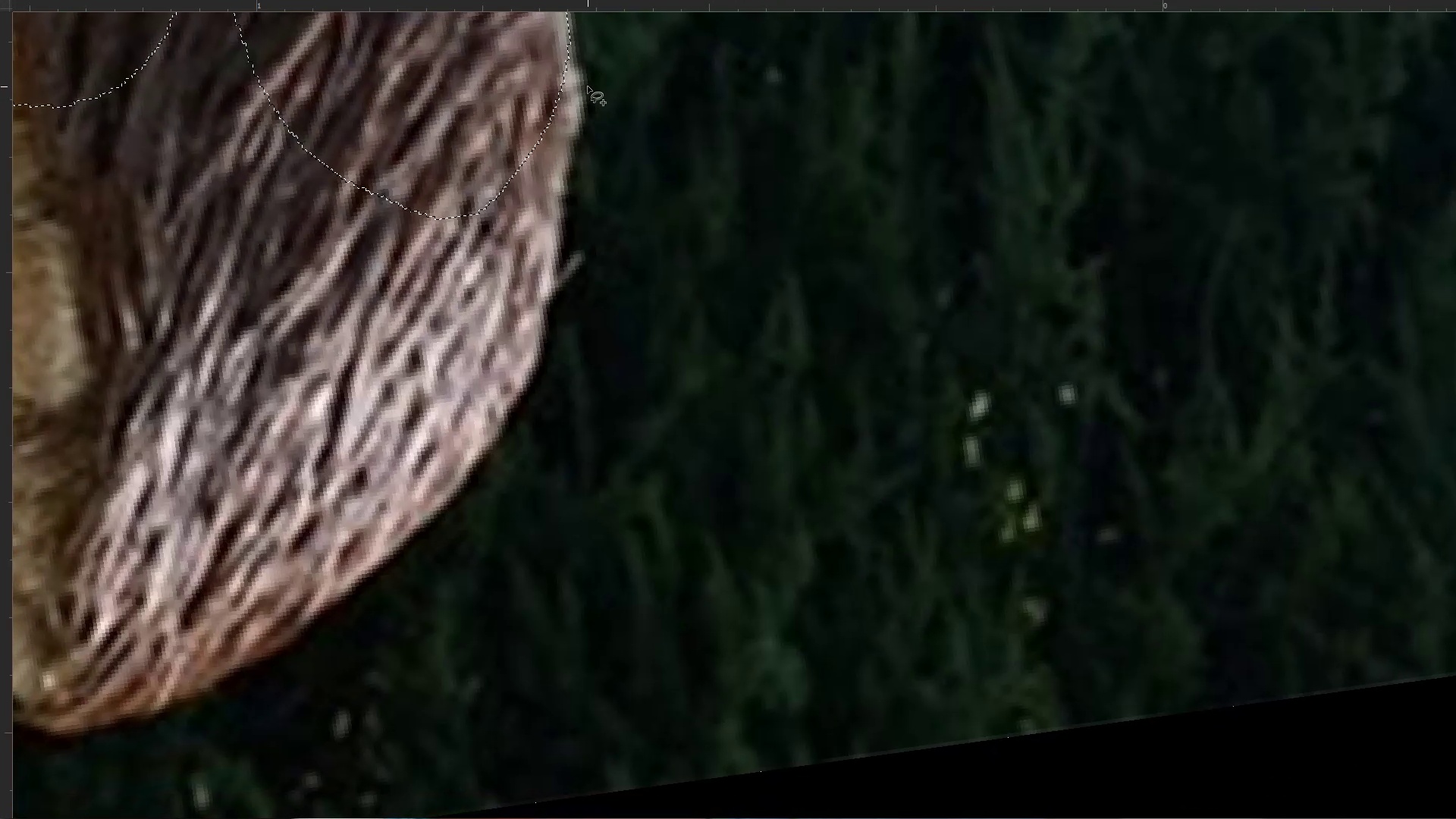 
hold_key(key=ShiftLeft, duration=1.53)
left_click_drag(start_coordinate=[569, 59], to_coordinate=[313, 129])
 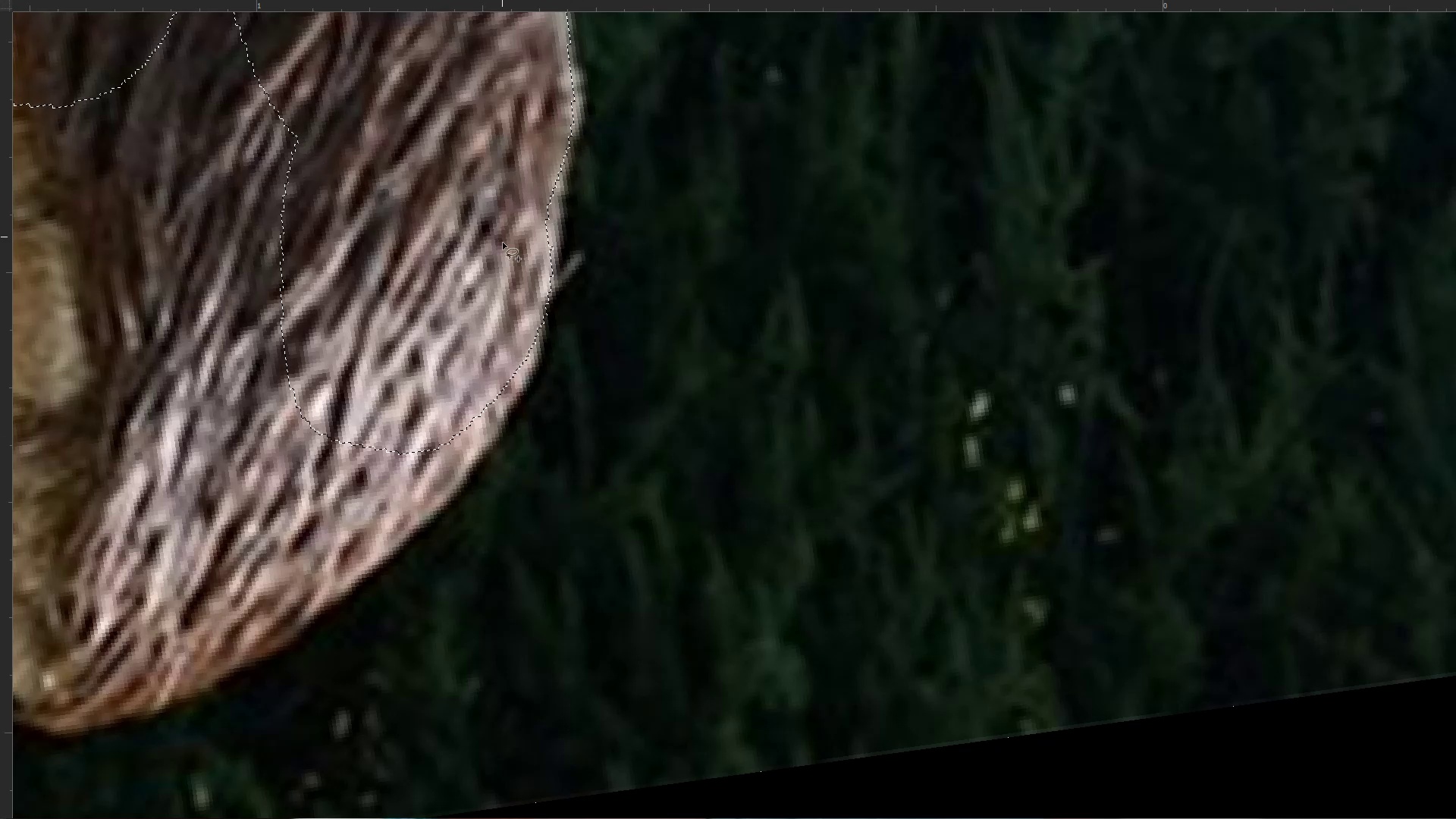 
hold_key(key=ShiftLeft, duration=1.52)
 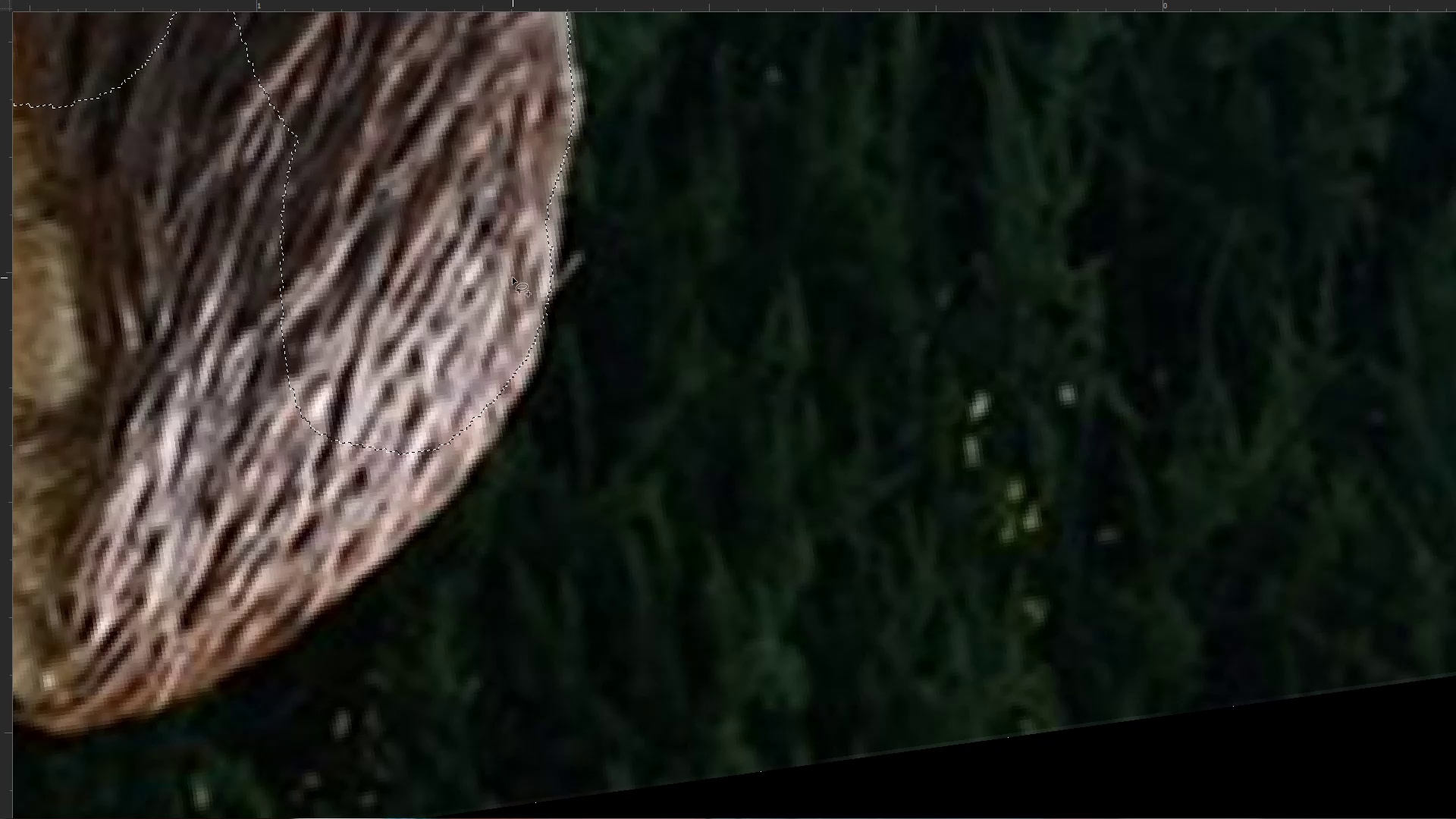 
hold_key(key=ShiftLeft, duration=1.52)
left_click_drag(start_coordinate=[548, 286], to_coordinate=[529, 100])
 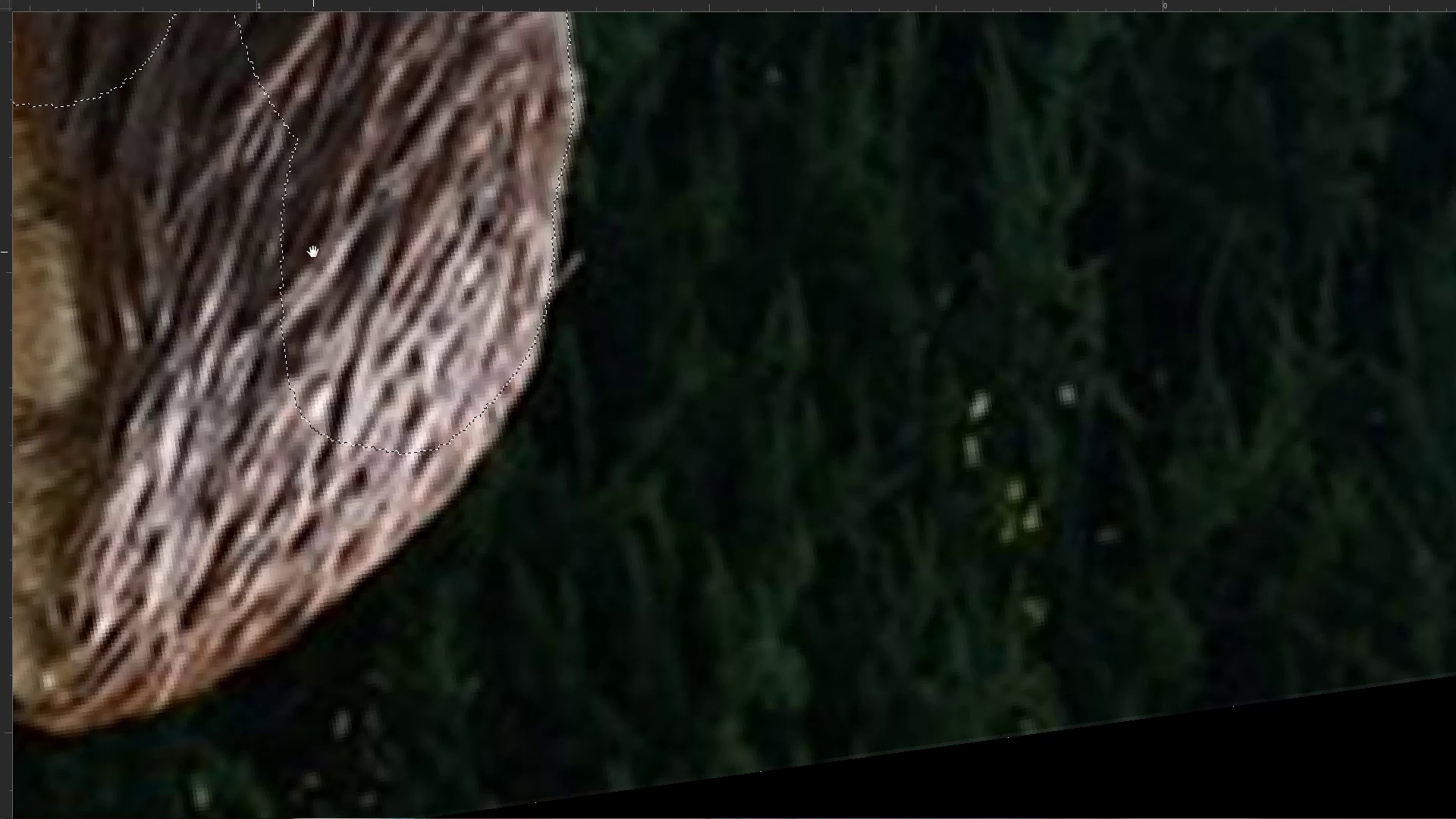 
hold_key(key=ShiftLeft, duration=1.02)
 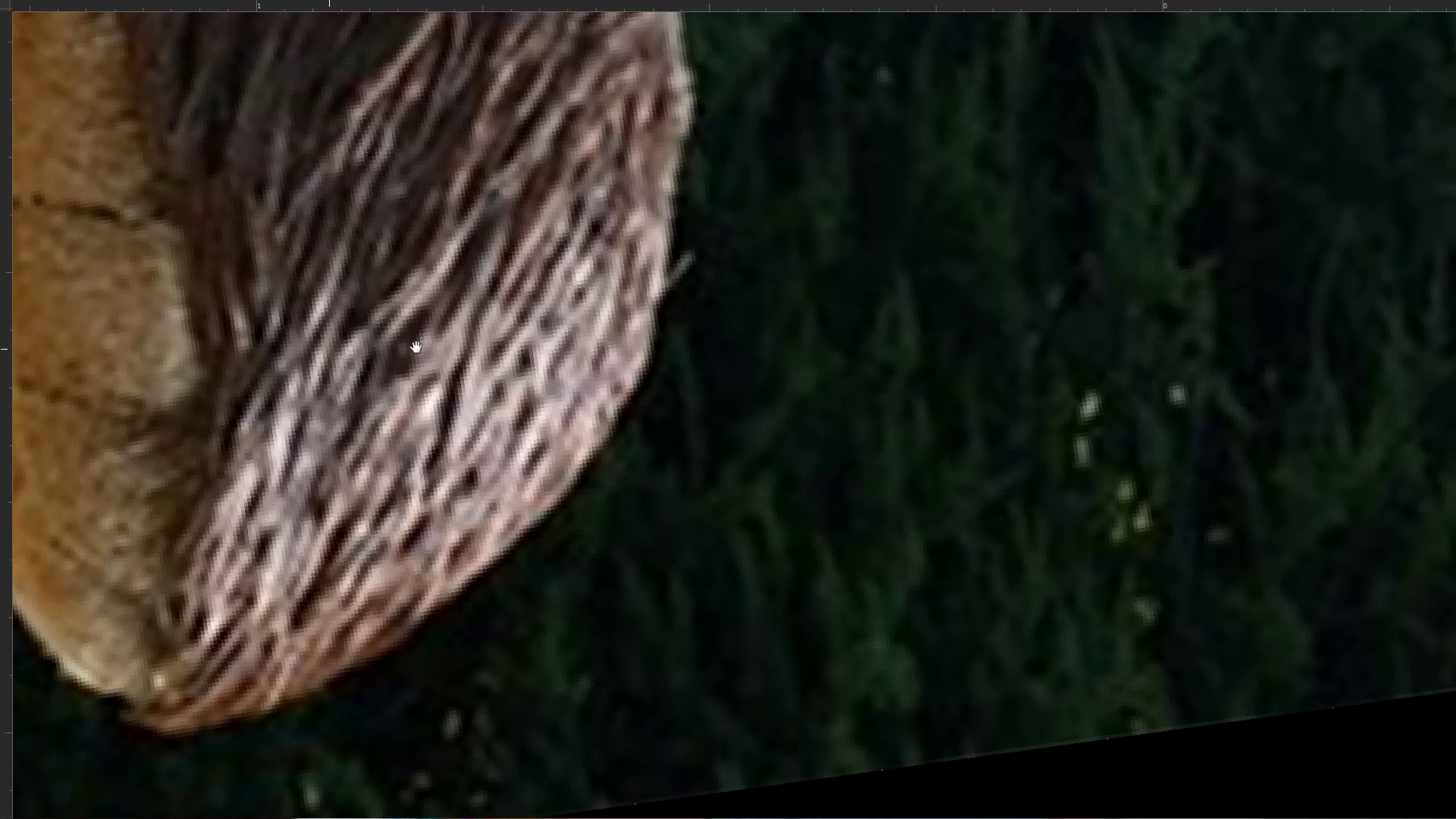 
hold_key(key=Space, duration=1.55)
 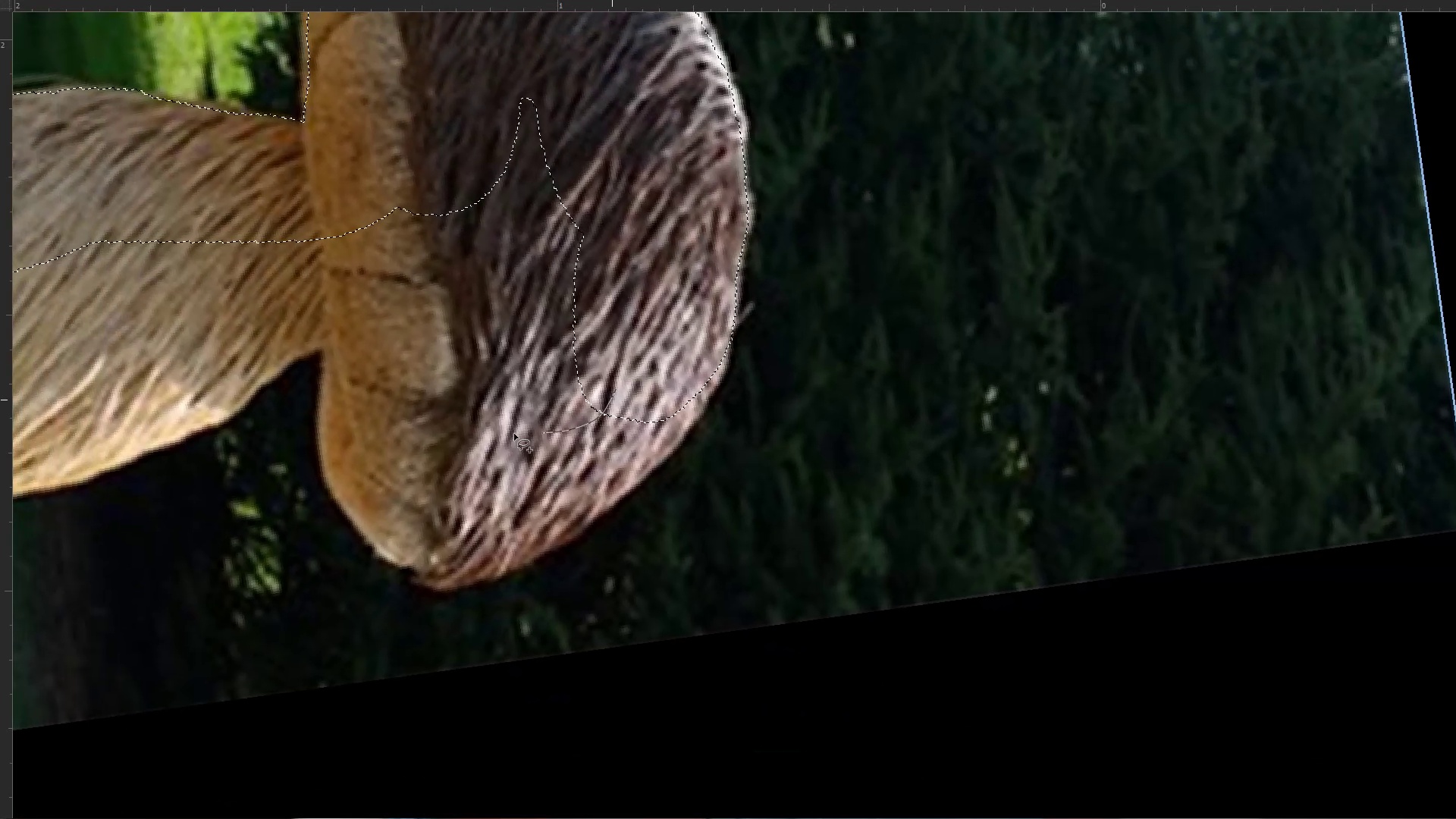 
left_click_drag(start_coordinate=[329, 349], to_coordinate=[387, 349])
 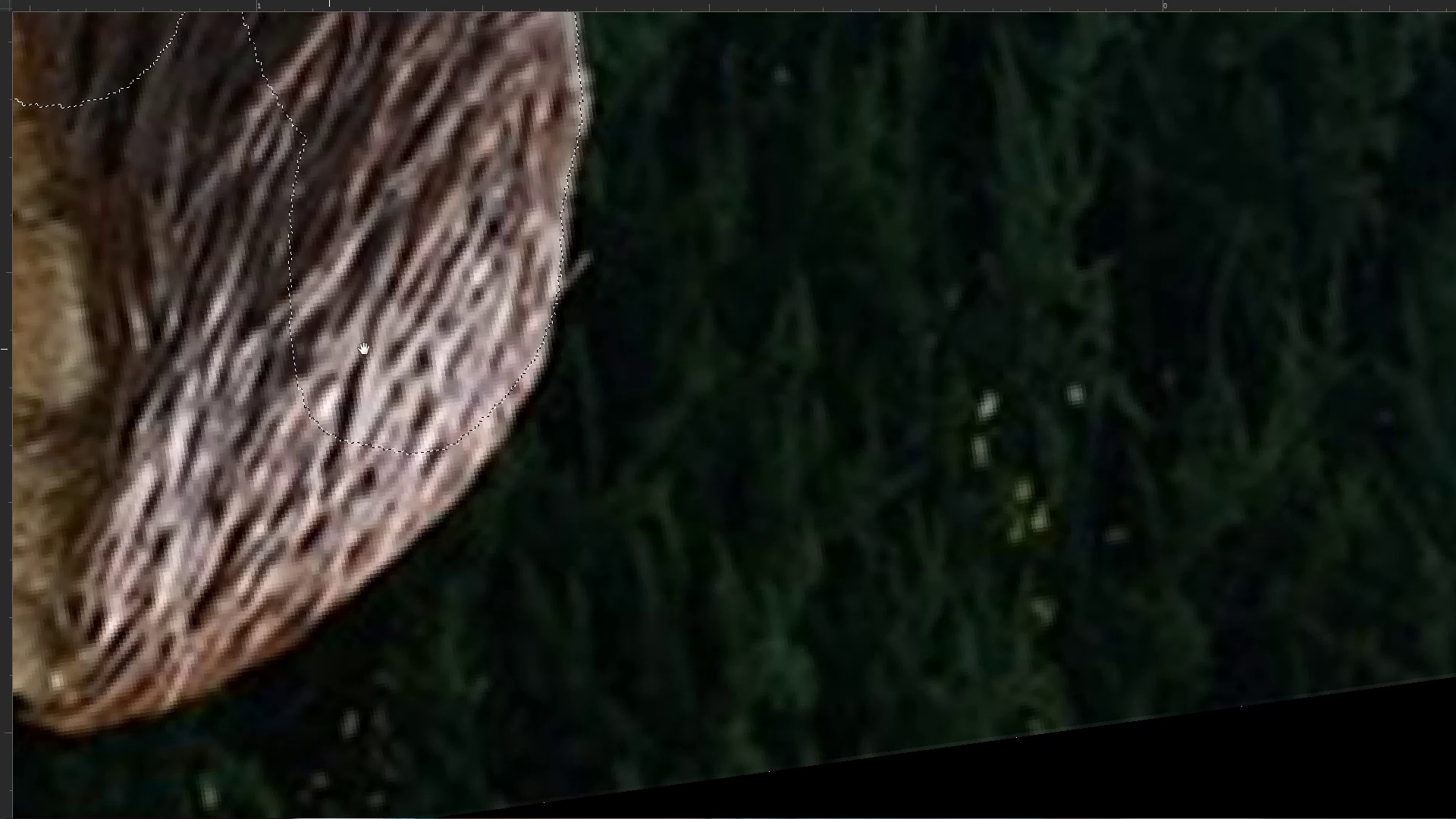 
hold_key(key=ControlLeft, duration=0.46)
left_click_drag(start_coordinate=[471, 324], to_coordinate=[433, 341])
 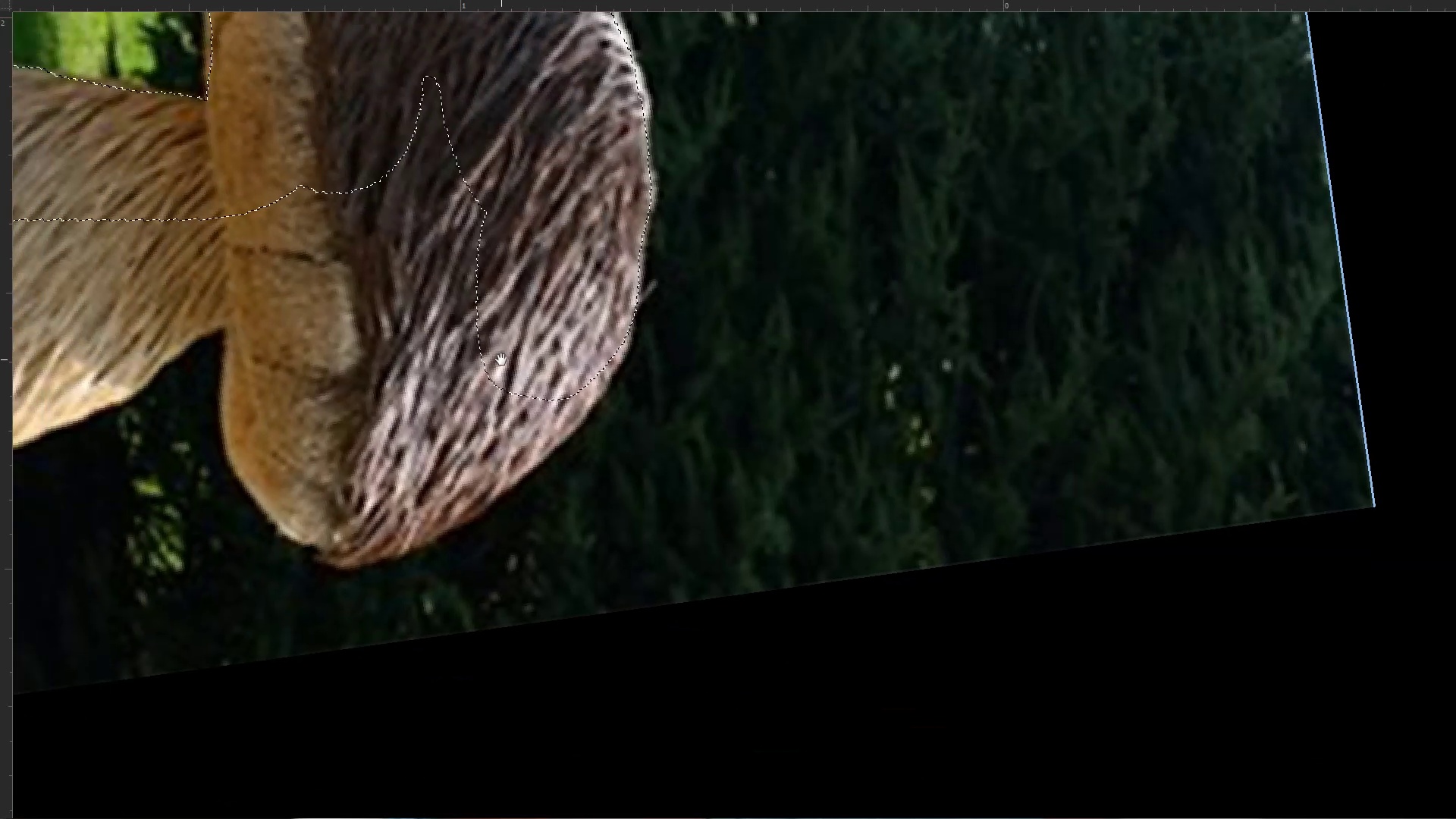 
left_click_drag(start_coordinate=[535, 347], to_coordinate=[632, 369])
 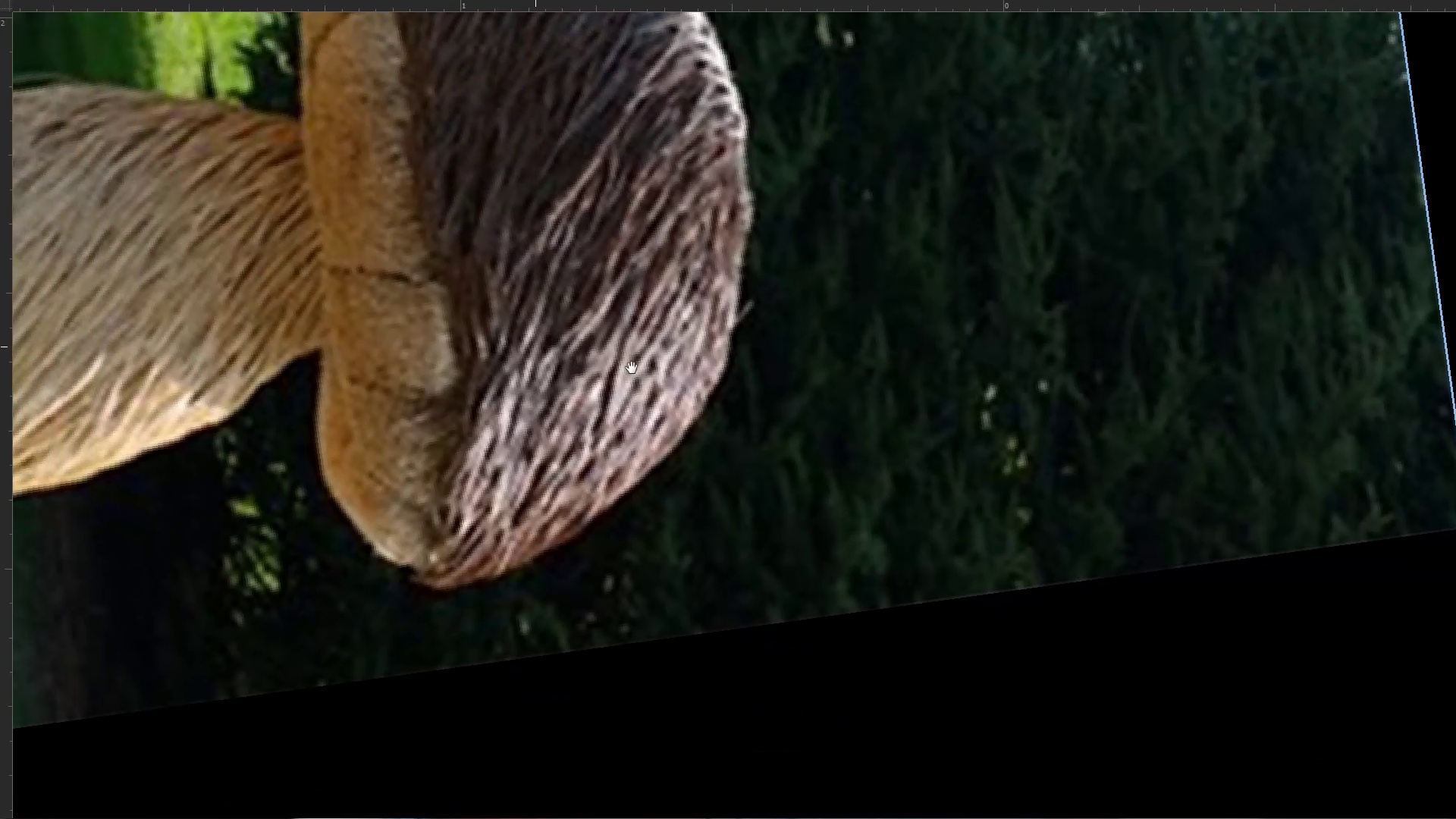 
hold_key(key=ShiftLeft, duration=1.5)
left_click_drag(start_coordinate=[616, 390], to_coordinate=[680, 297])
 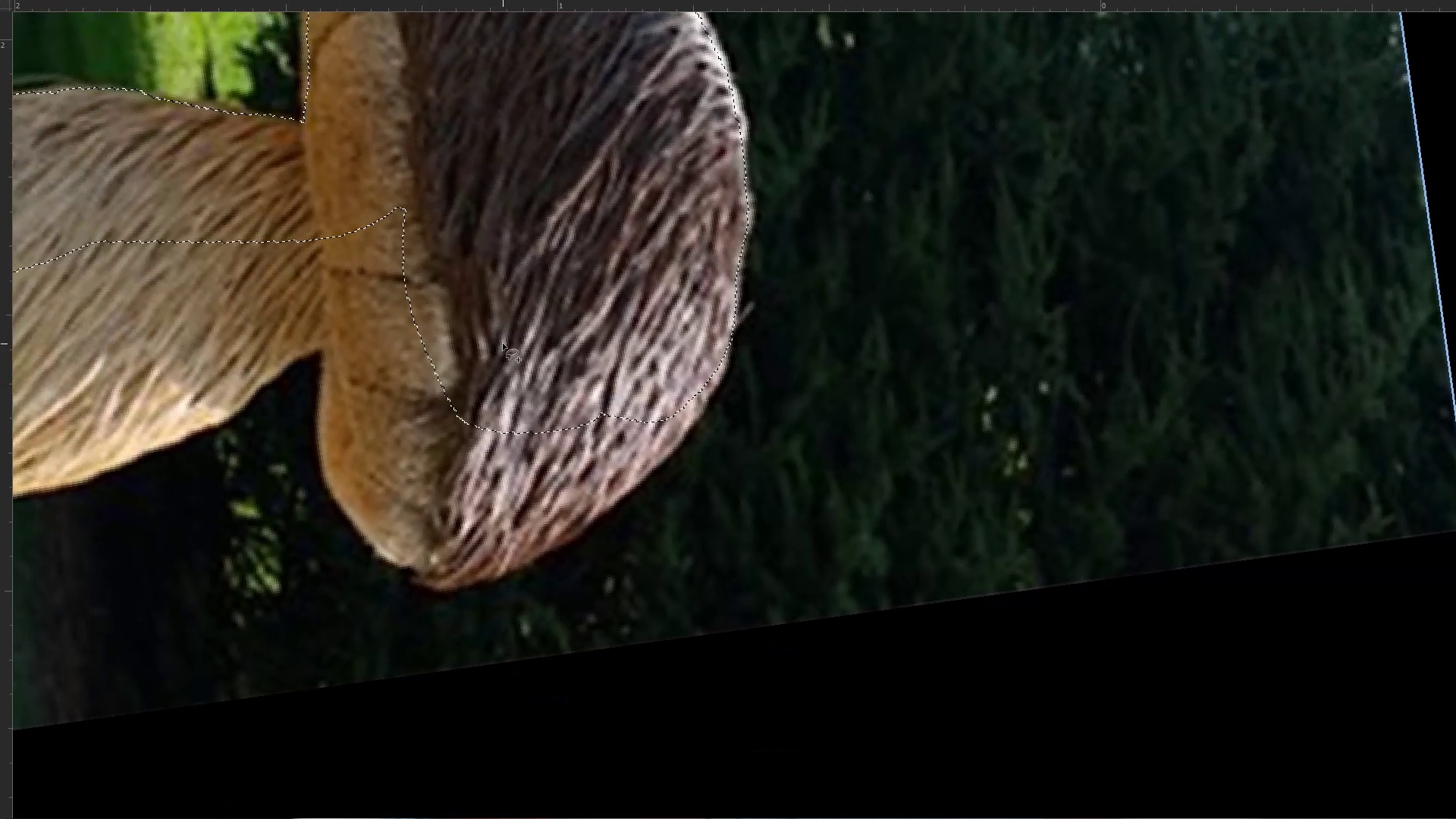 
hold_key(key=Space, duration=0.46)
 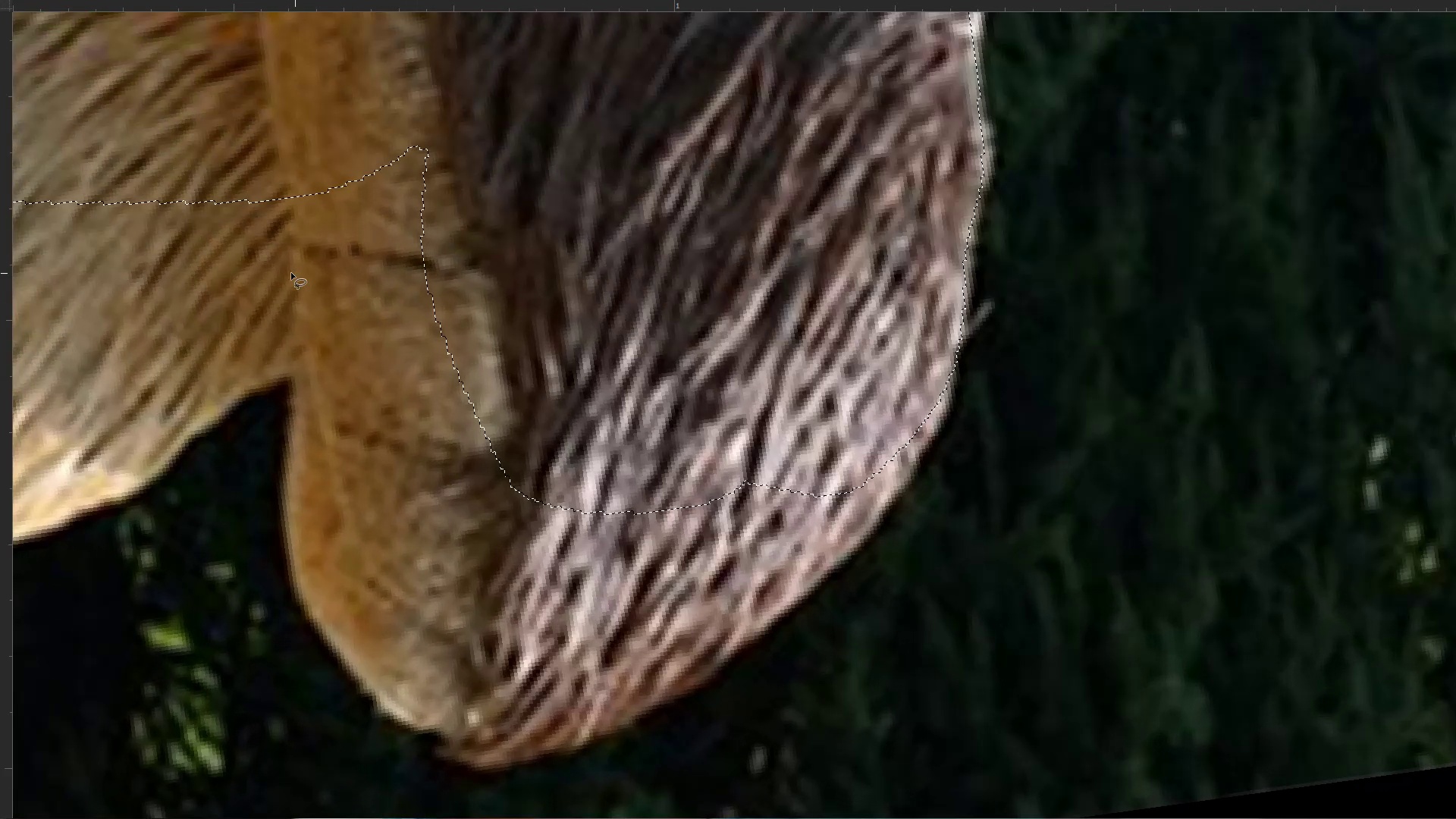 
key(Control+ControlLeft)
 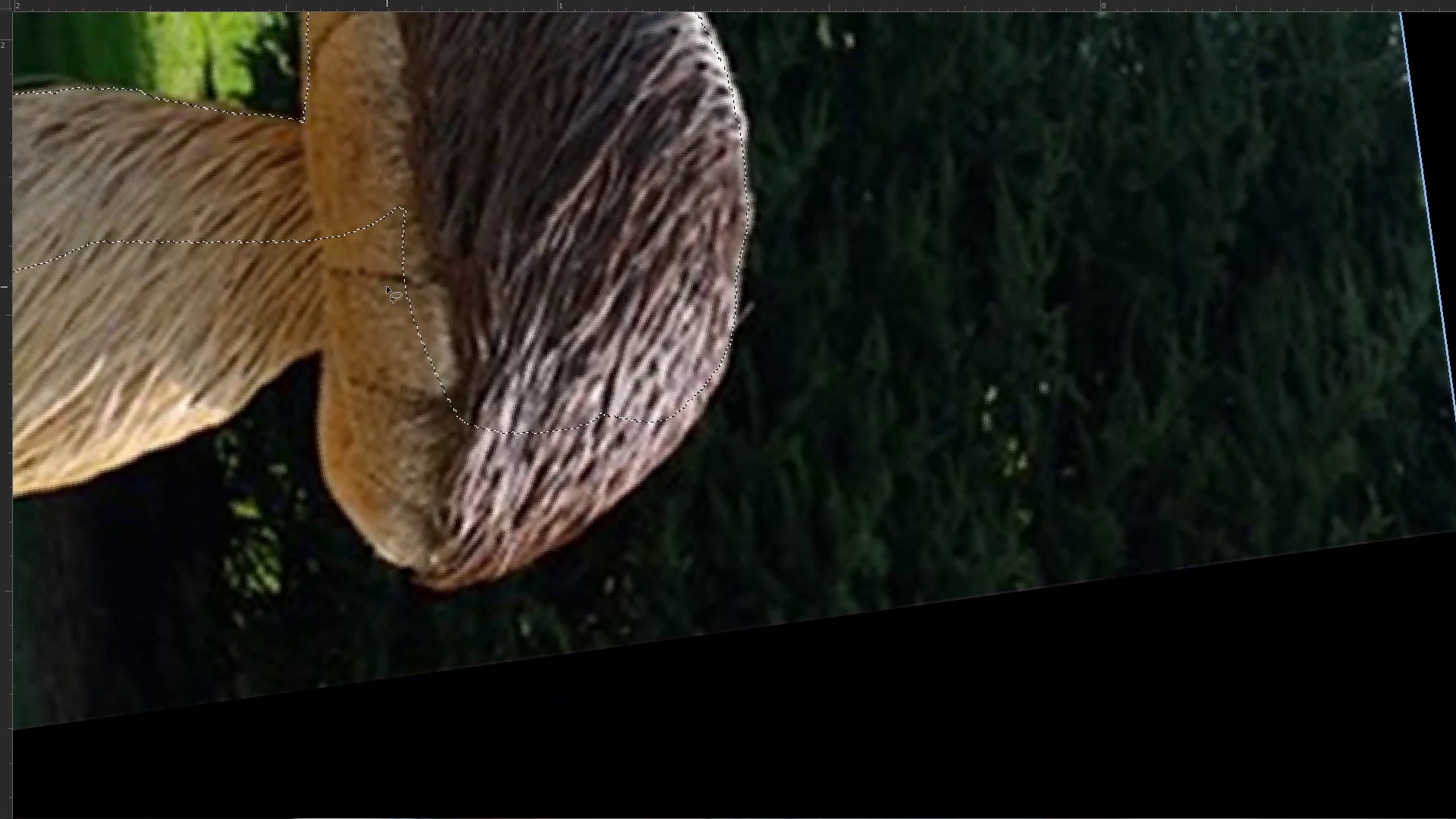 
left_click_drag(start_coordinate=[372, 306], to_coordinate=[410, 297])
 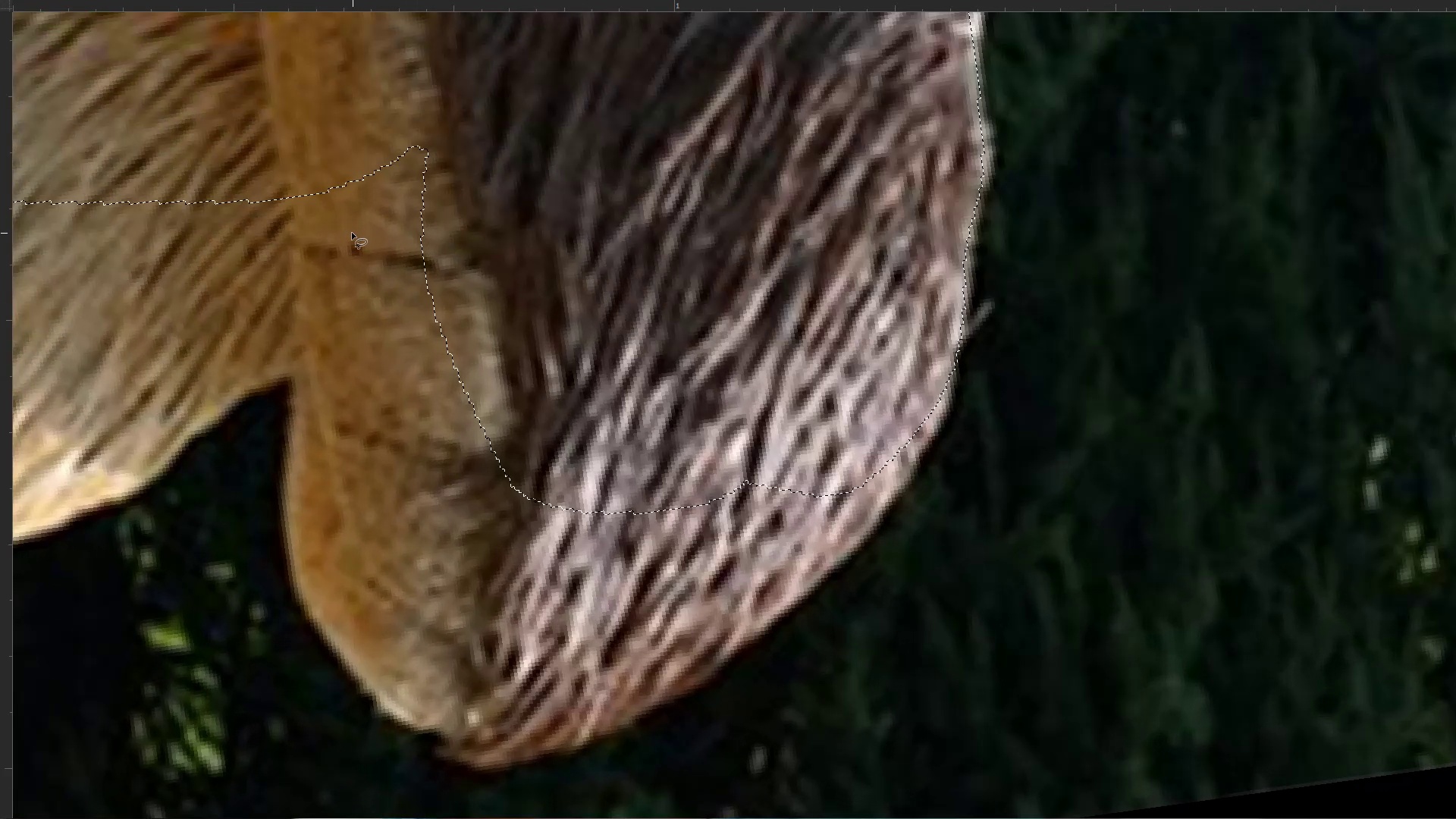 
hold_key(key=ShiftLeft, duration=1.53)
left_click_drag(start_coordinate=[189, 153], to_coordinate=[423, 32])
 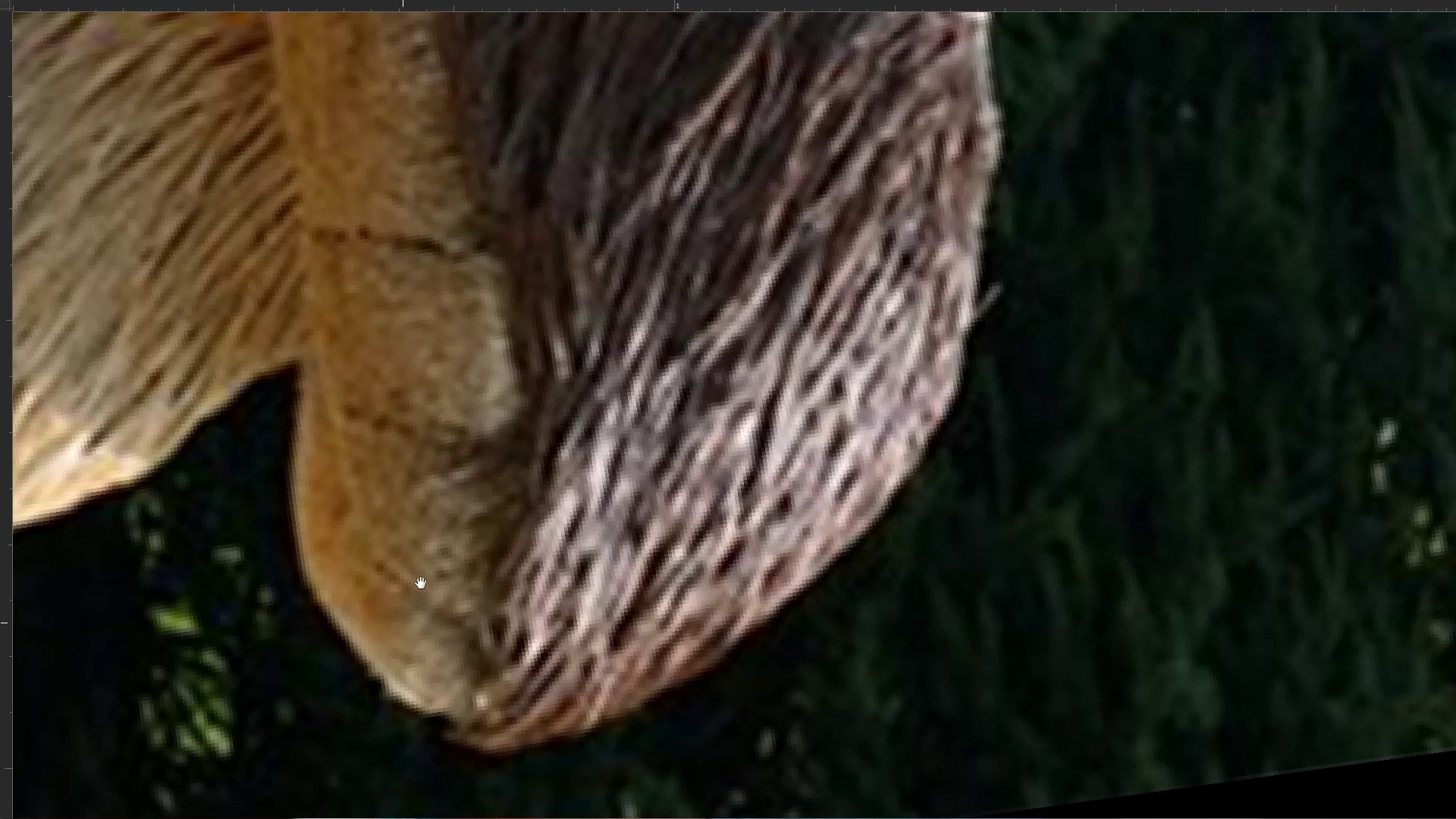 
hold_key(key=ShiftLeft, duration=0.48)
 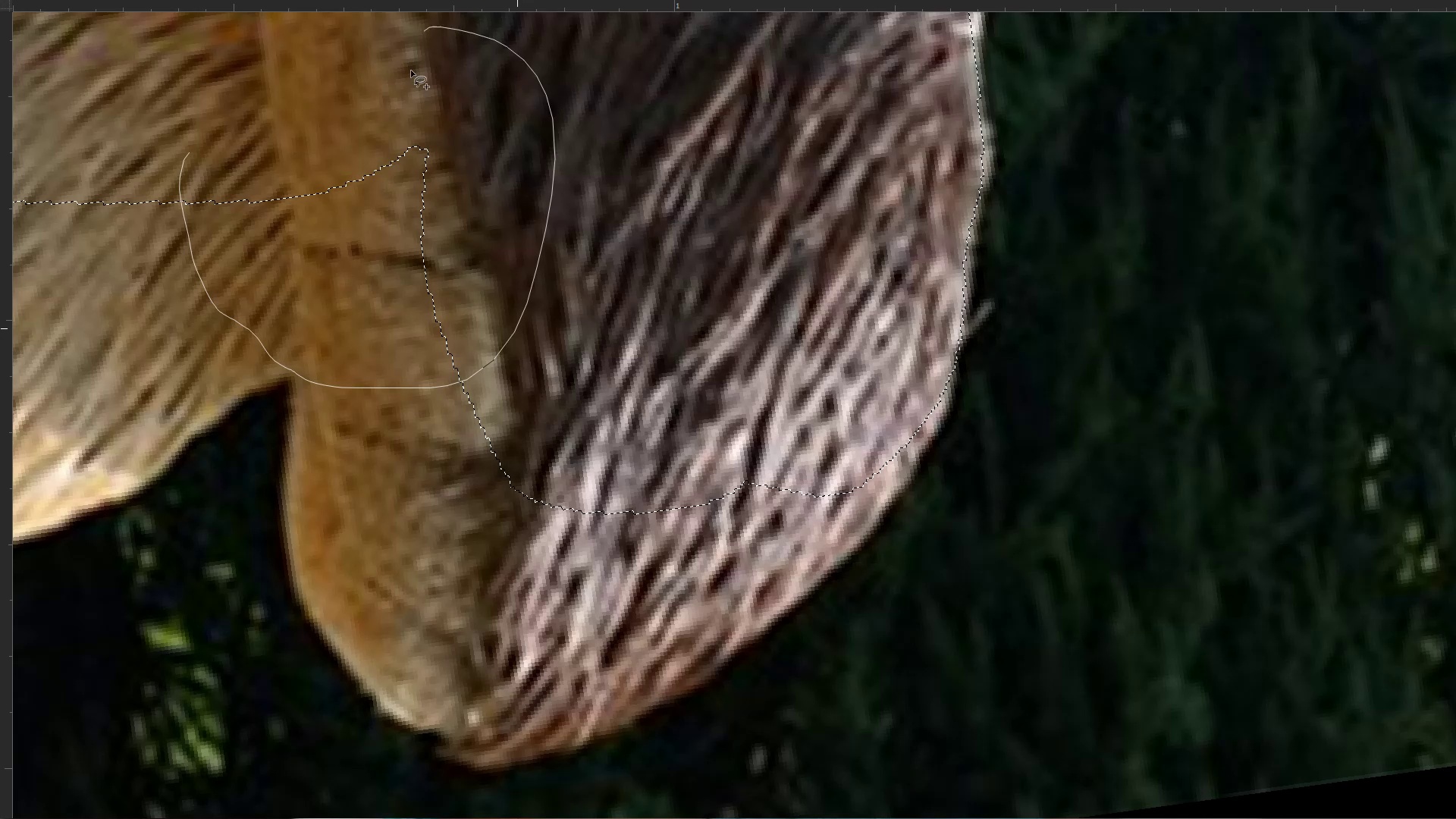 
hold_key(key=Space, duration=1.15)
 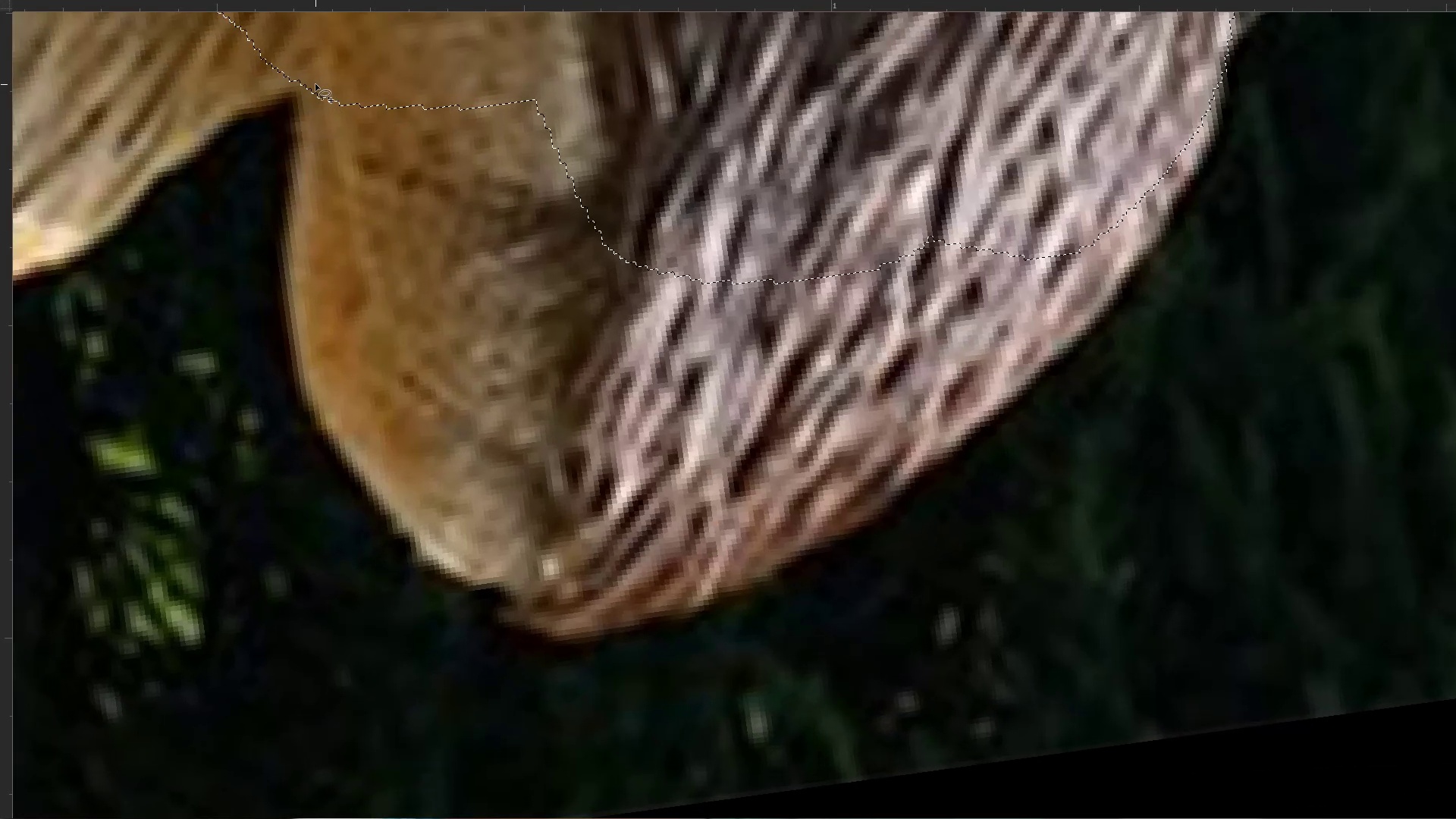 
left_click_drag(start_coordinate=[403, 623], to_coordinate=[436, 431])
 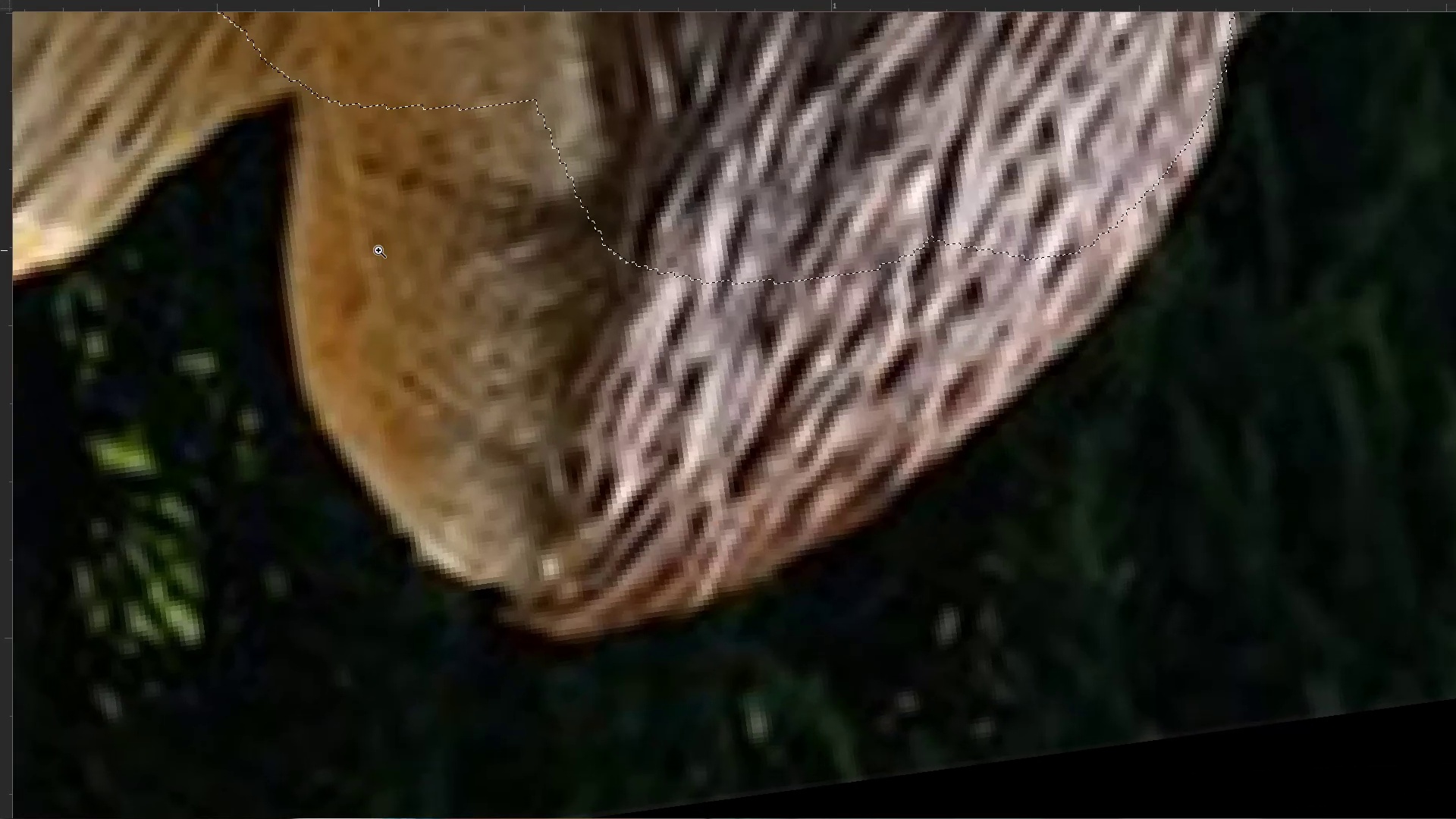 
hold_key(key=ControlLeft, duration=0.46)
left_click_drag(start_coordinate=[379, 350], to_coordinate=[407, 341])
 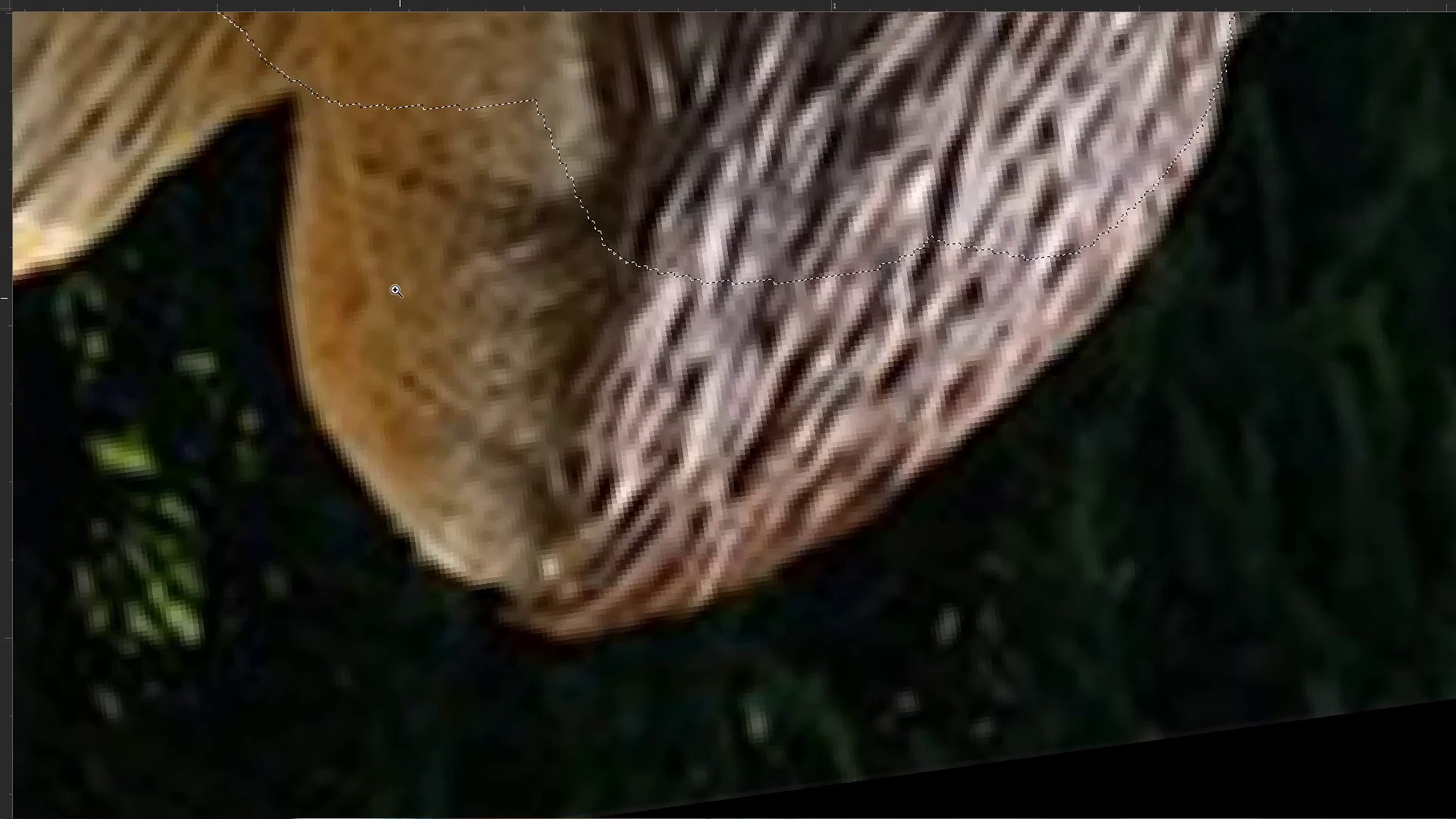 
hold_key(key=ShiftLeft, duration=1.52)
left_click_drag(start_coordinate=[310, 80], to_coordinate=[723, 84])
 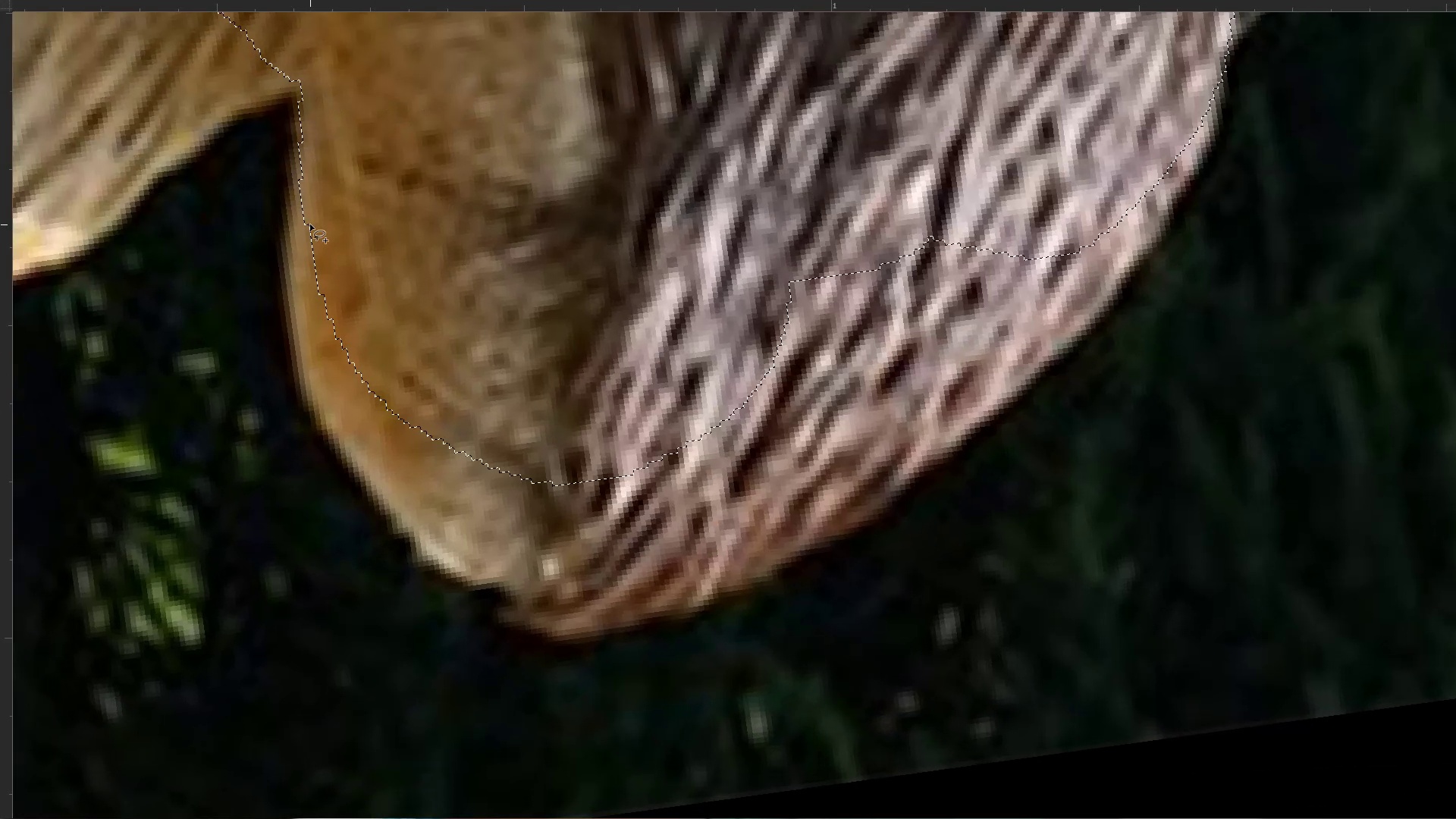 
hold_key(key=ShiftLeft, duration=1.52)
left_click_drag(start_coordinate=[298, 140], to_coordinate=[293, 348])
 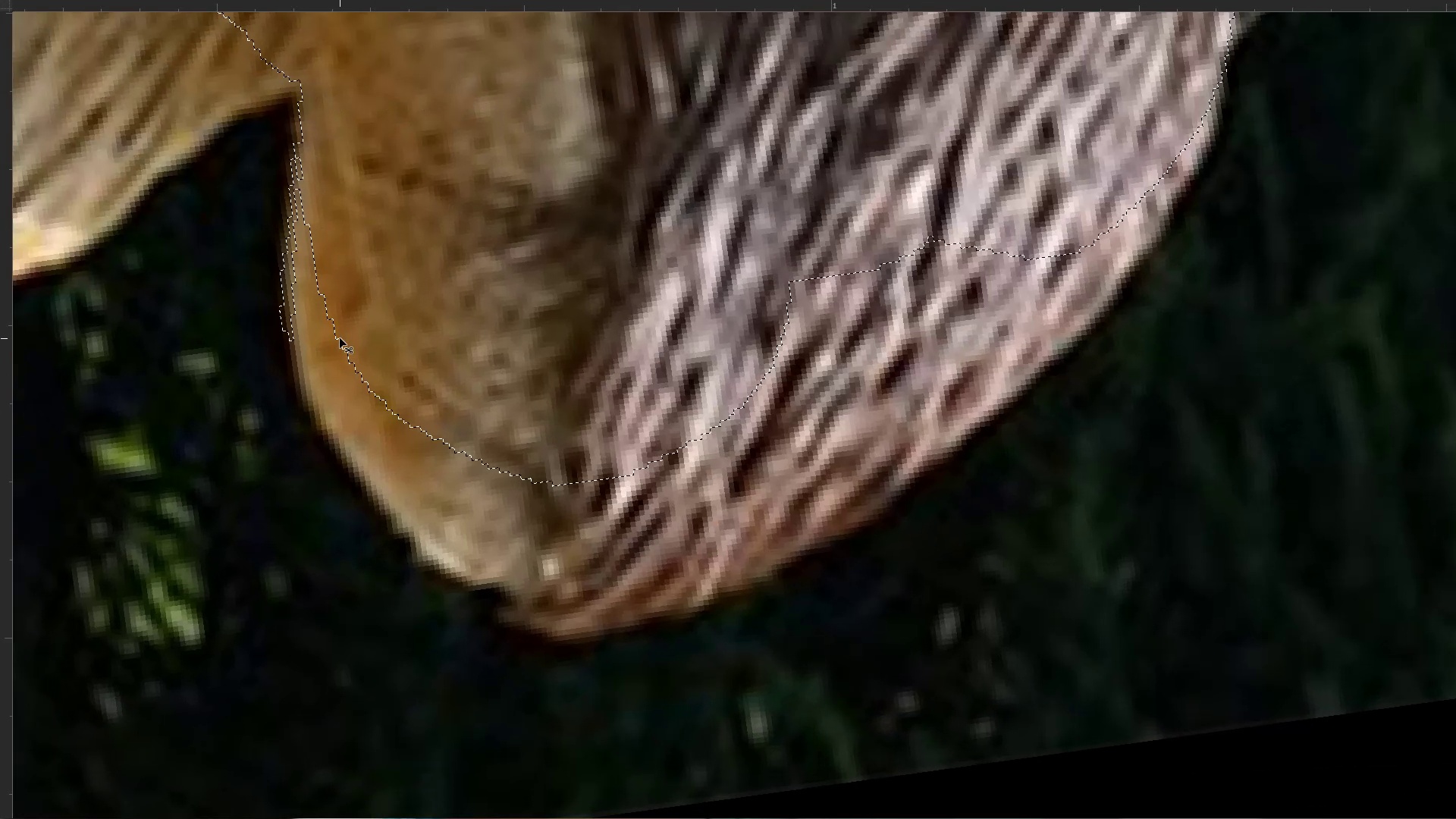 
hold_key(key=ShiftLeft, duration=0.93)
 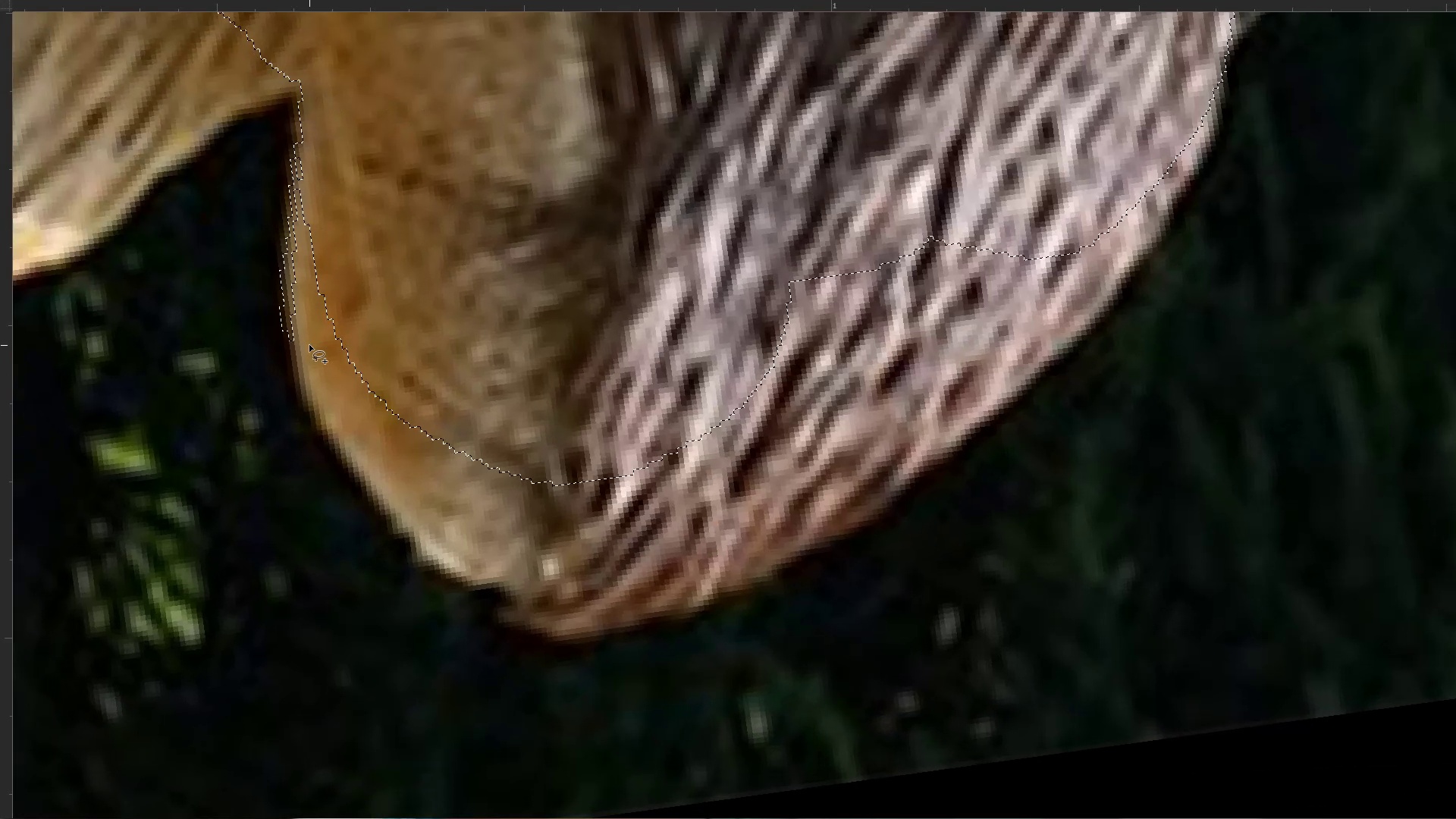 
key(Control+ControlLeft)
 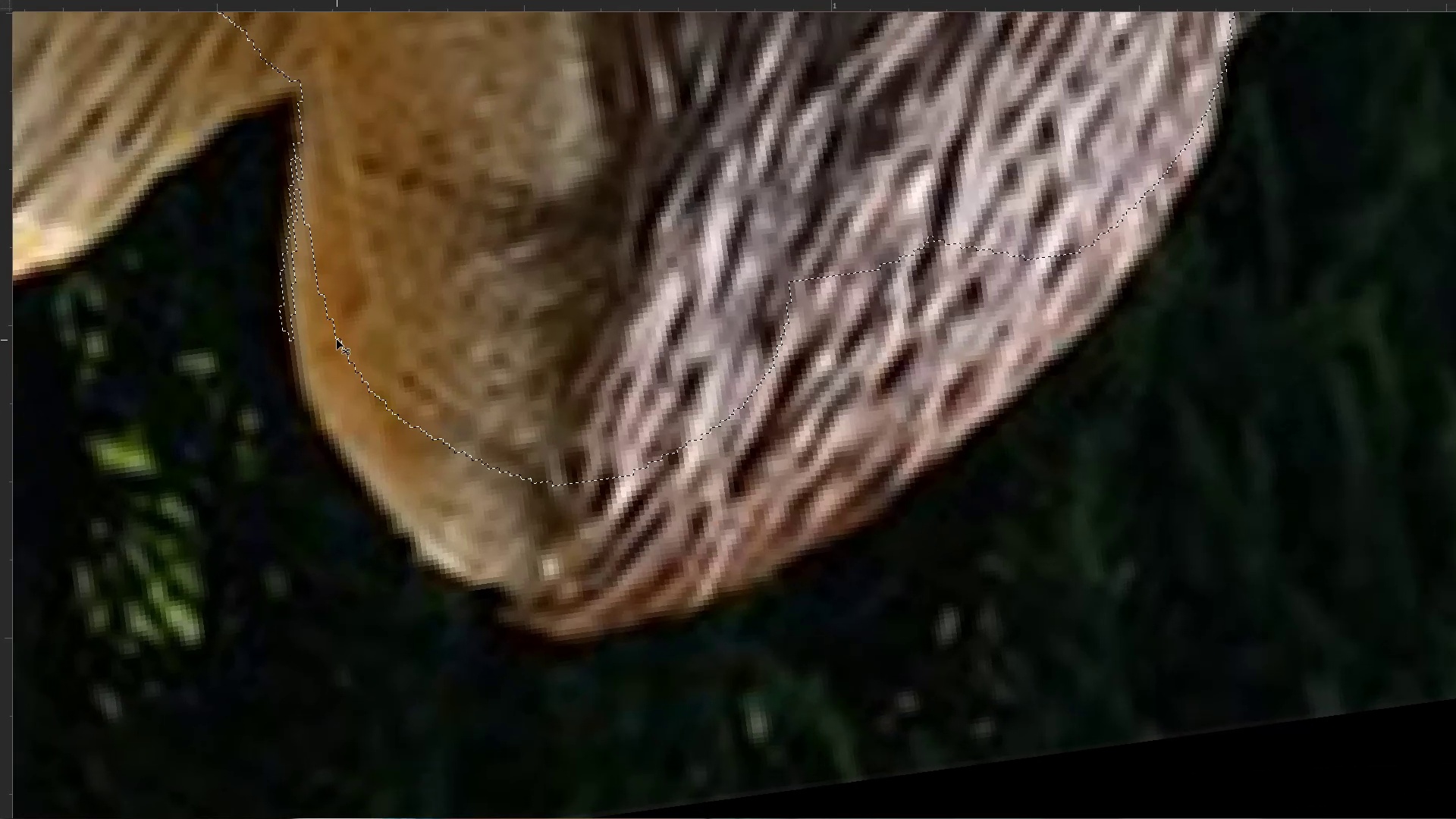 
key(Control+Z)
 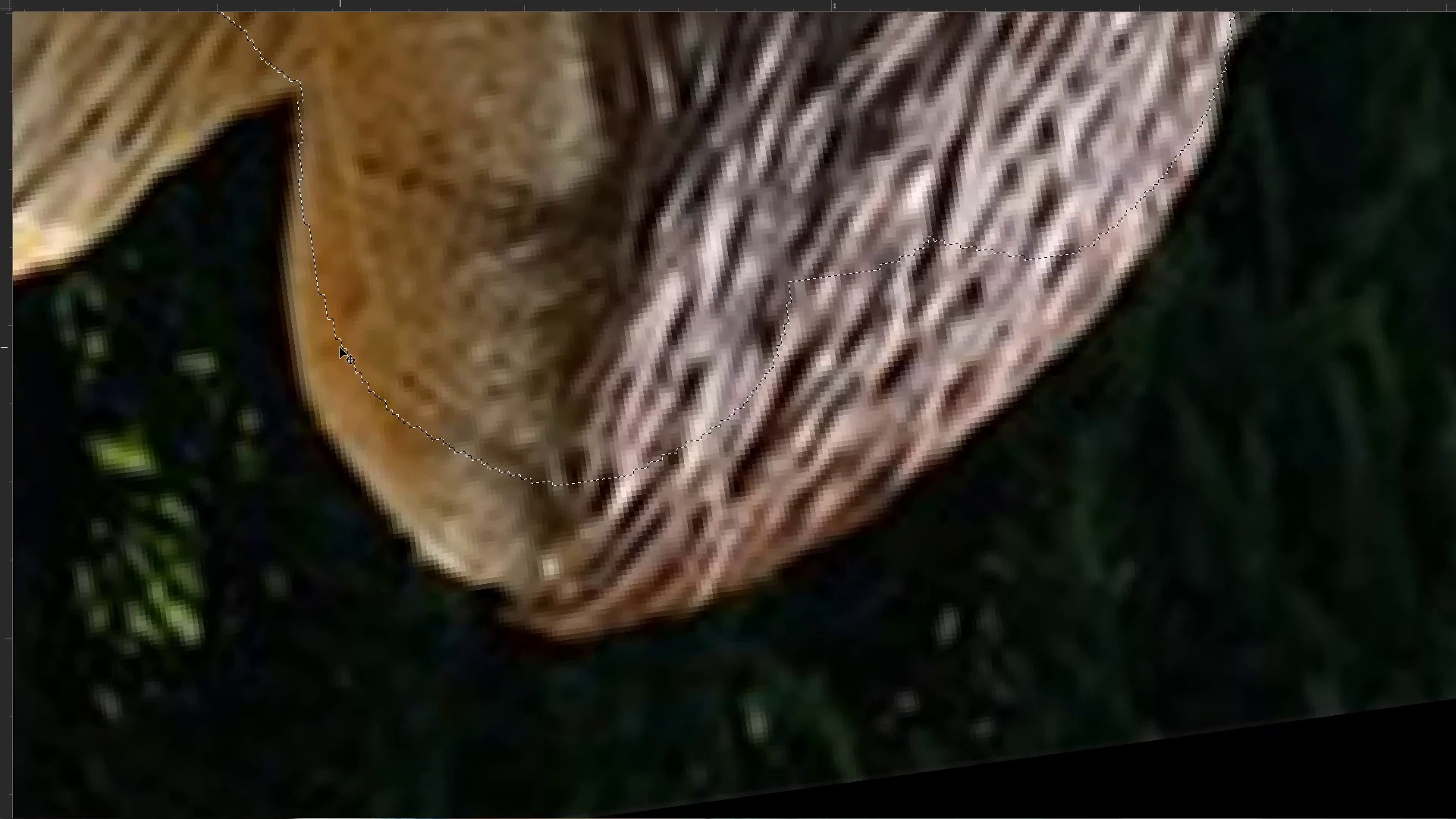 
hold_key(key=ShiftLeft, duration=1.53)
left_click_drag(start_coordinate=[603, 445], to_coordinate=[712, 290])
 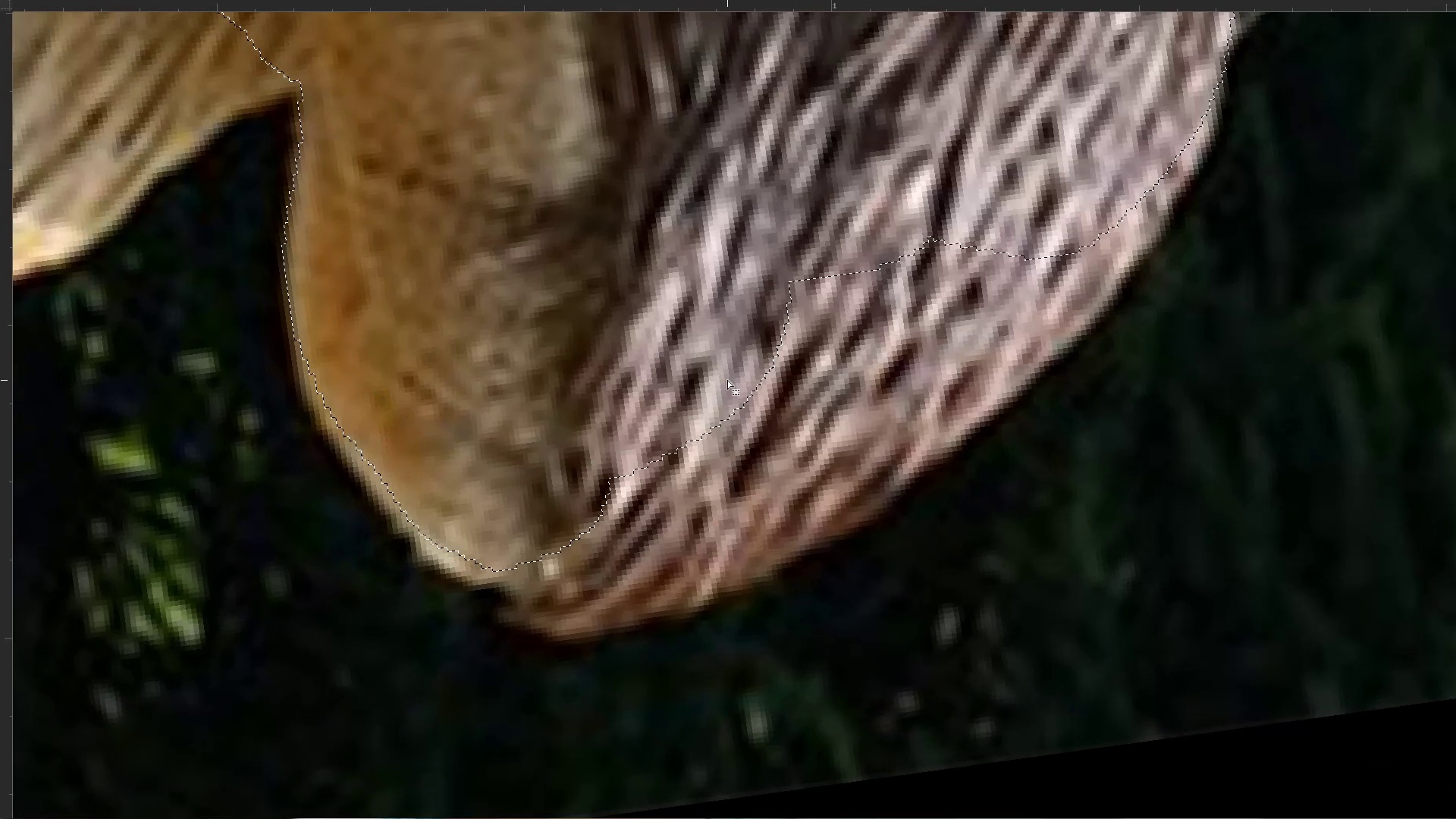 
hold_key(key=ShiftLeft, duration=1.52)
 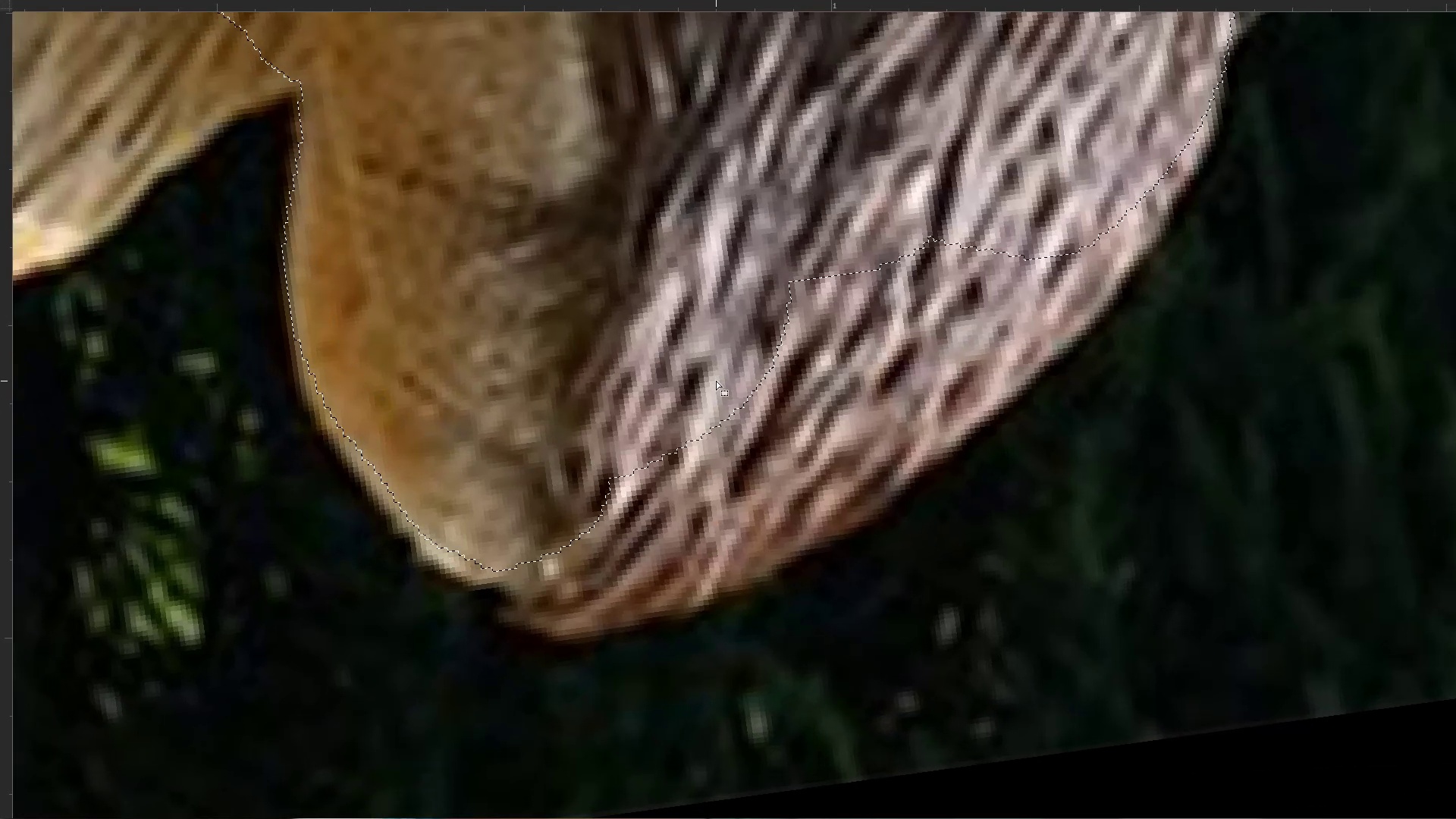 
hold_key(key=ShiftLeft, duration=0.31)
 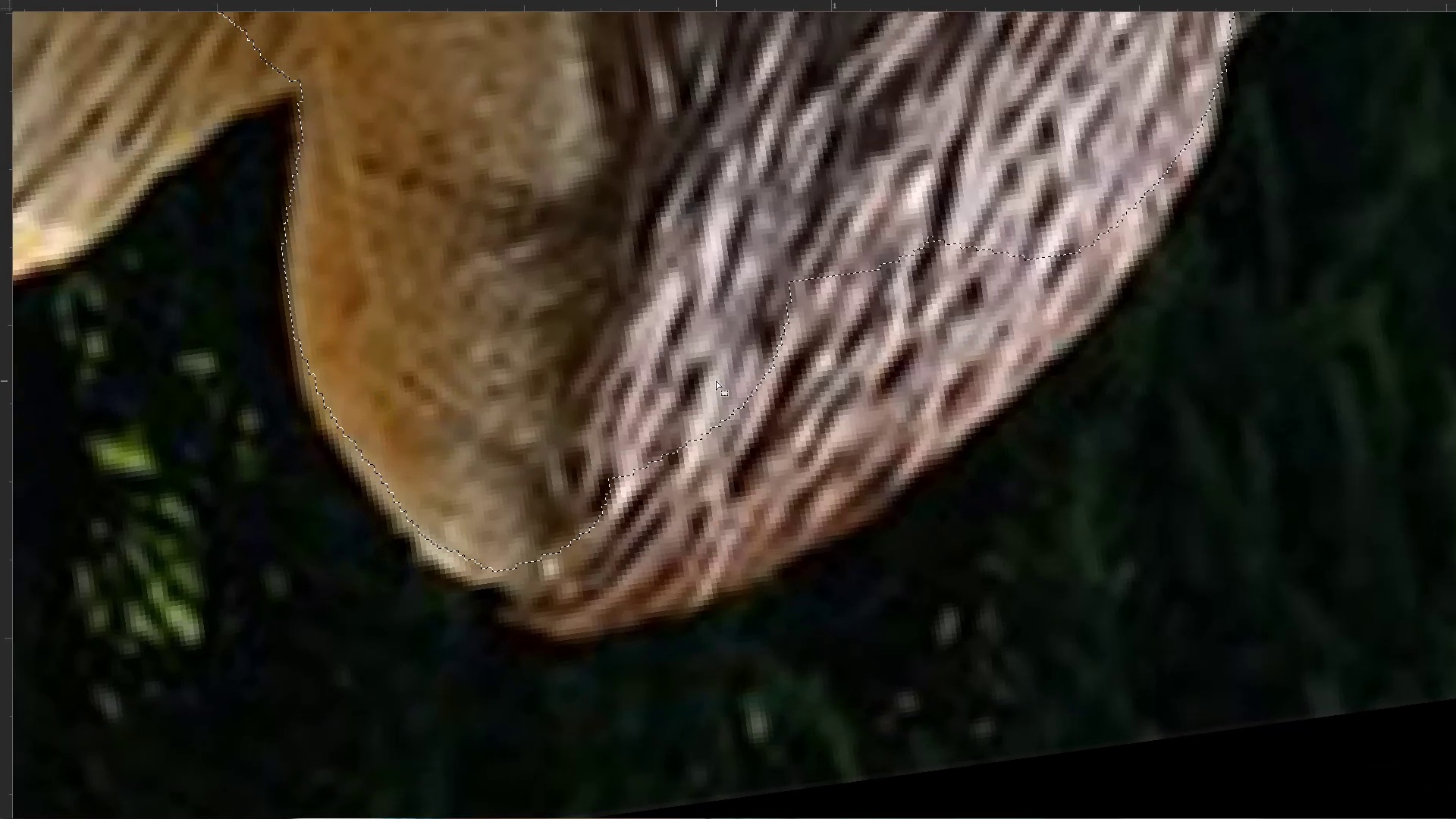 
hold_key(key=Space, duration=0.49)
 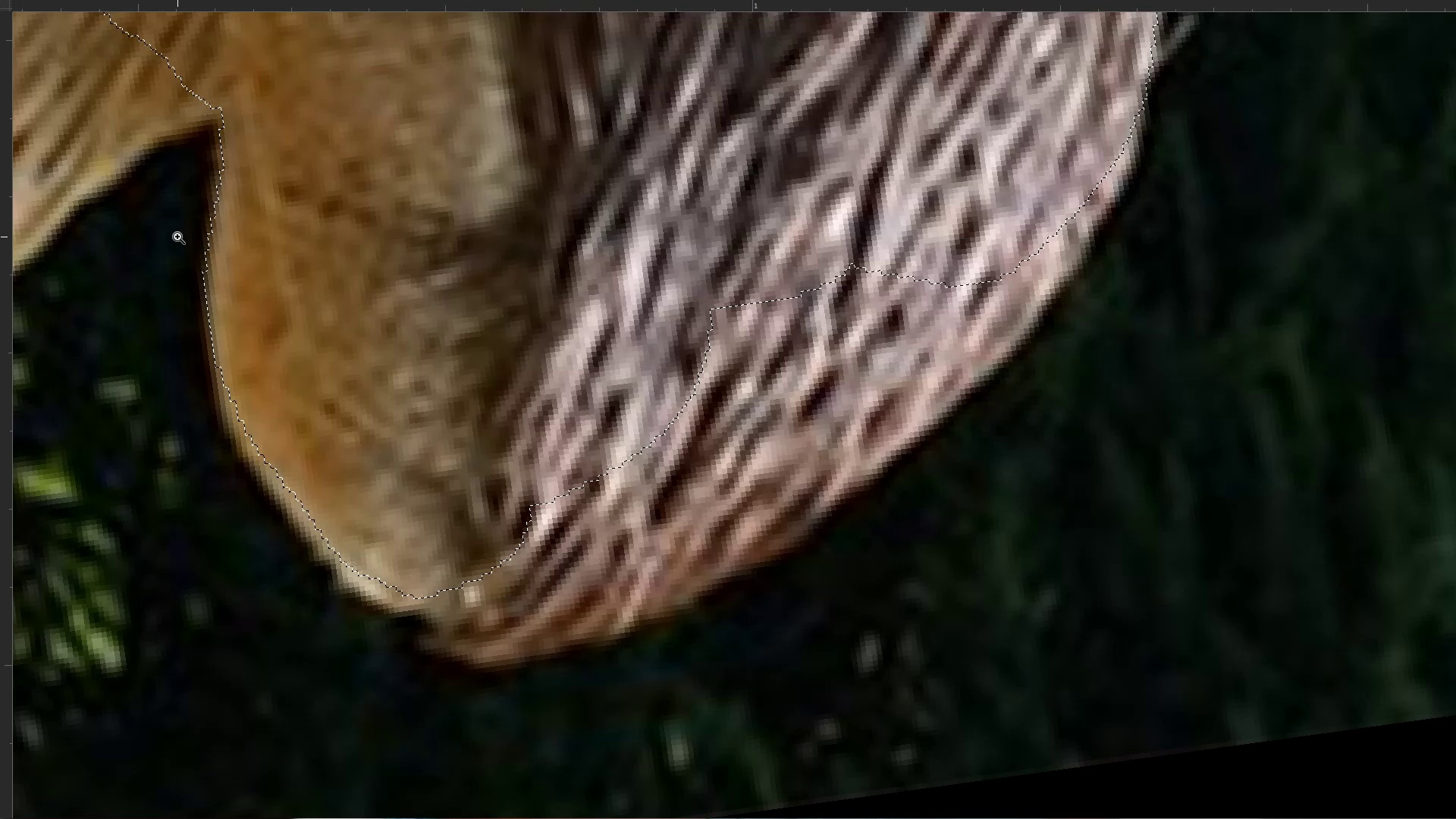 
left_click_drag(start_coordinate=[770, 373], to_coordinate=[692, 400])
 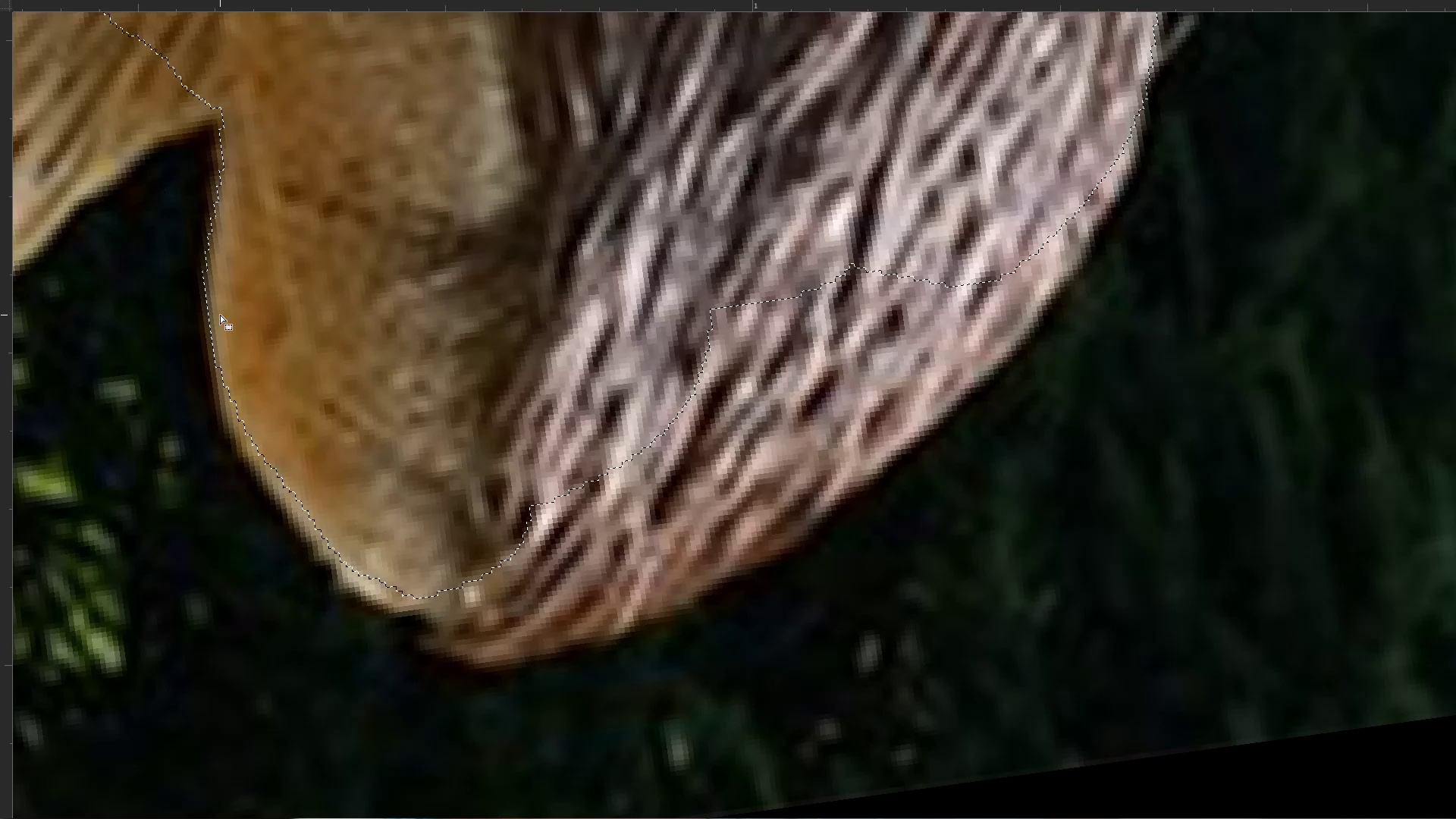 
key(Control+ControlLeft)
 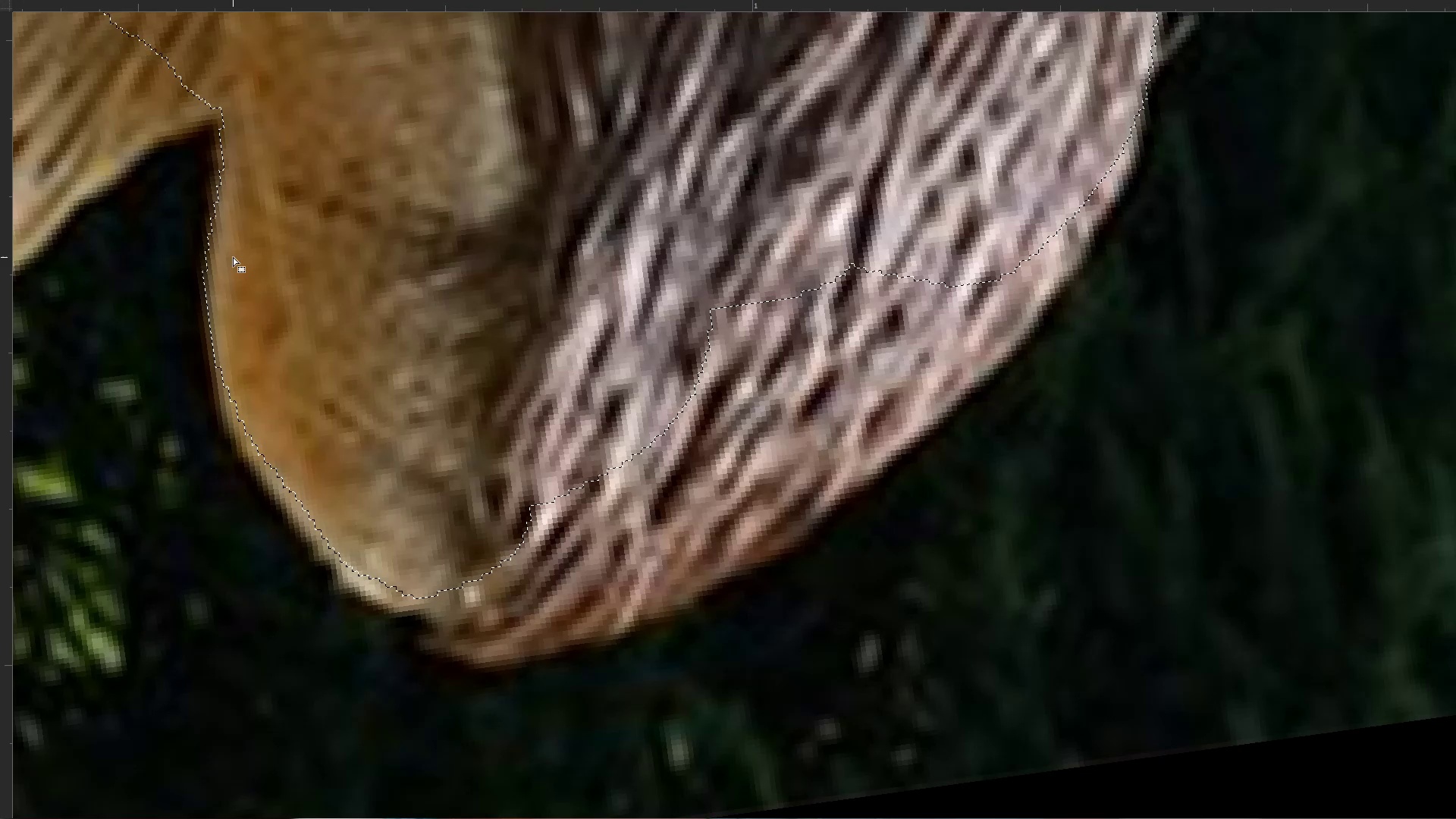 
key(Control+Space)
 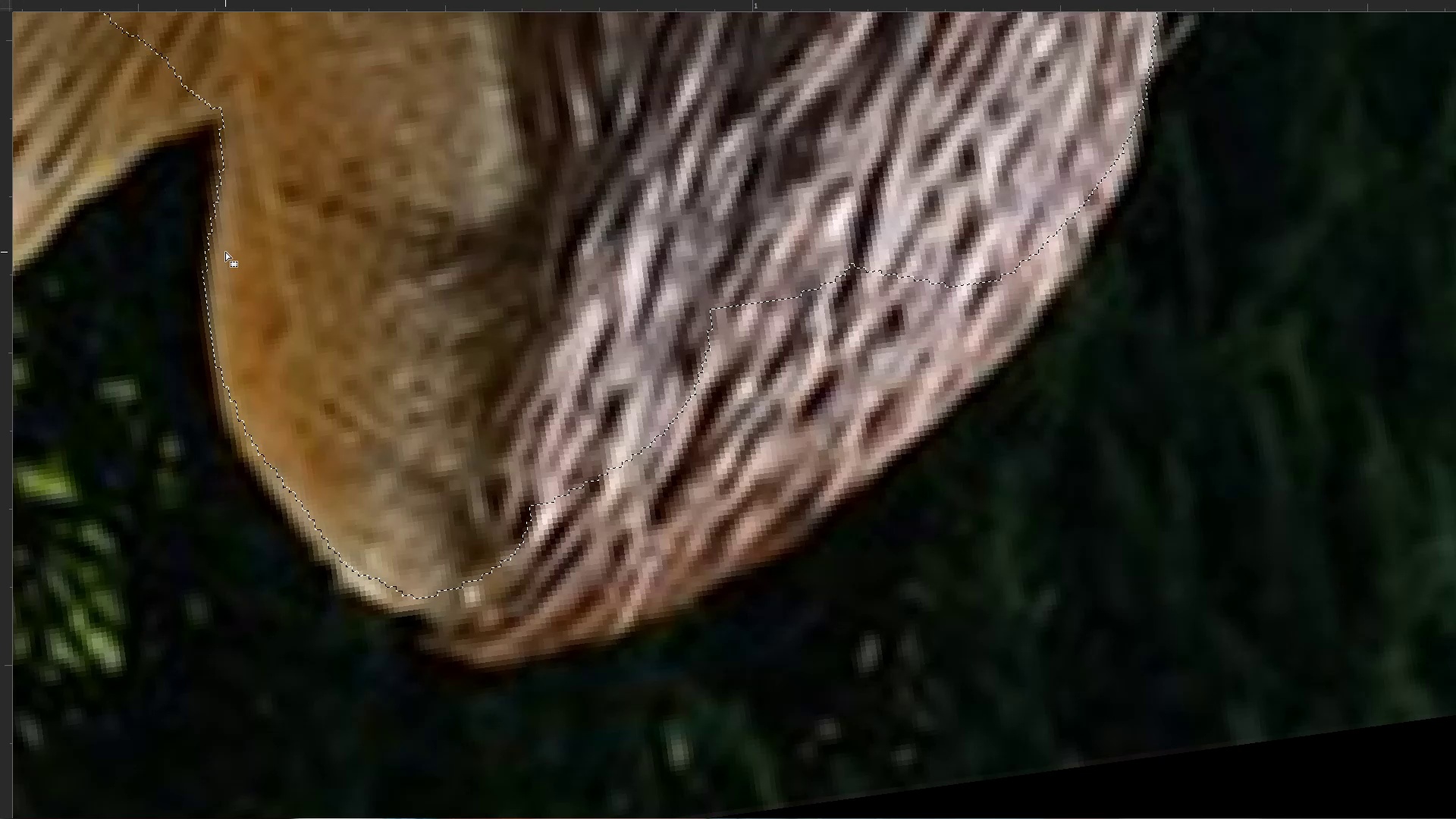 
left_click_drag(start_coordinate=[177, 235], to_coordinate=[215, 222])
 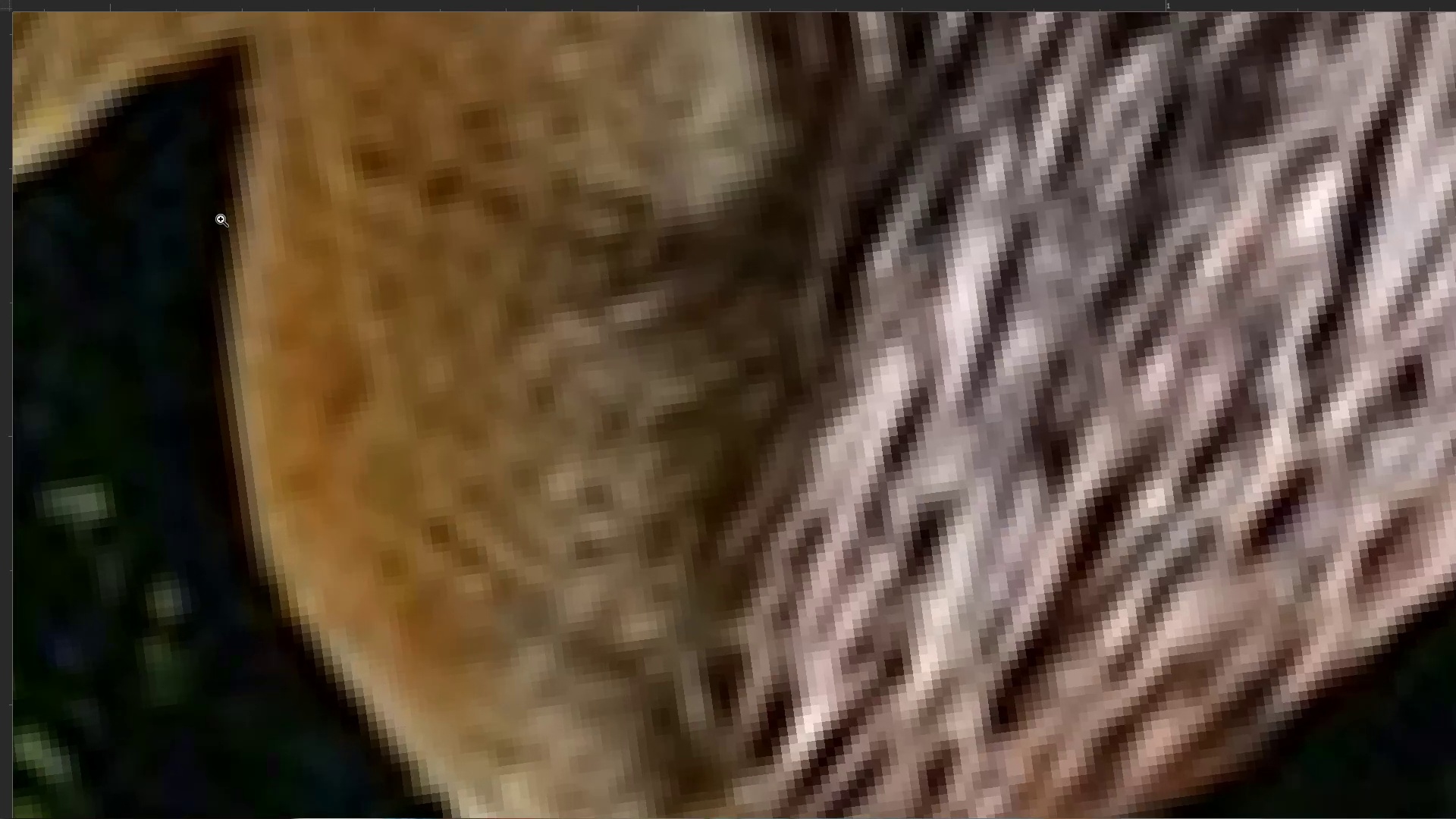 
hold_key(key=AltLeft, duration=1.53)
left_click_drag(start_coordinate=[246, 135], to_coordinate=[99, 444])
 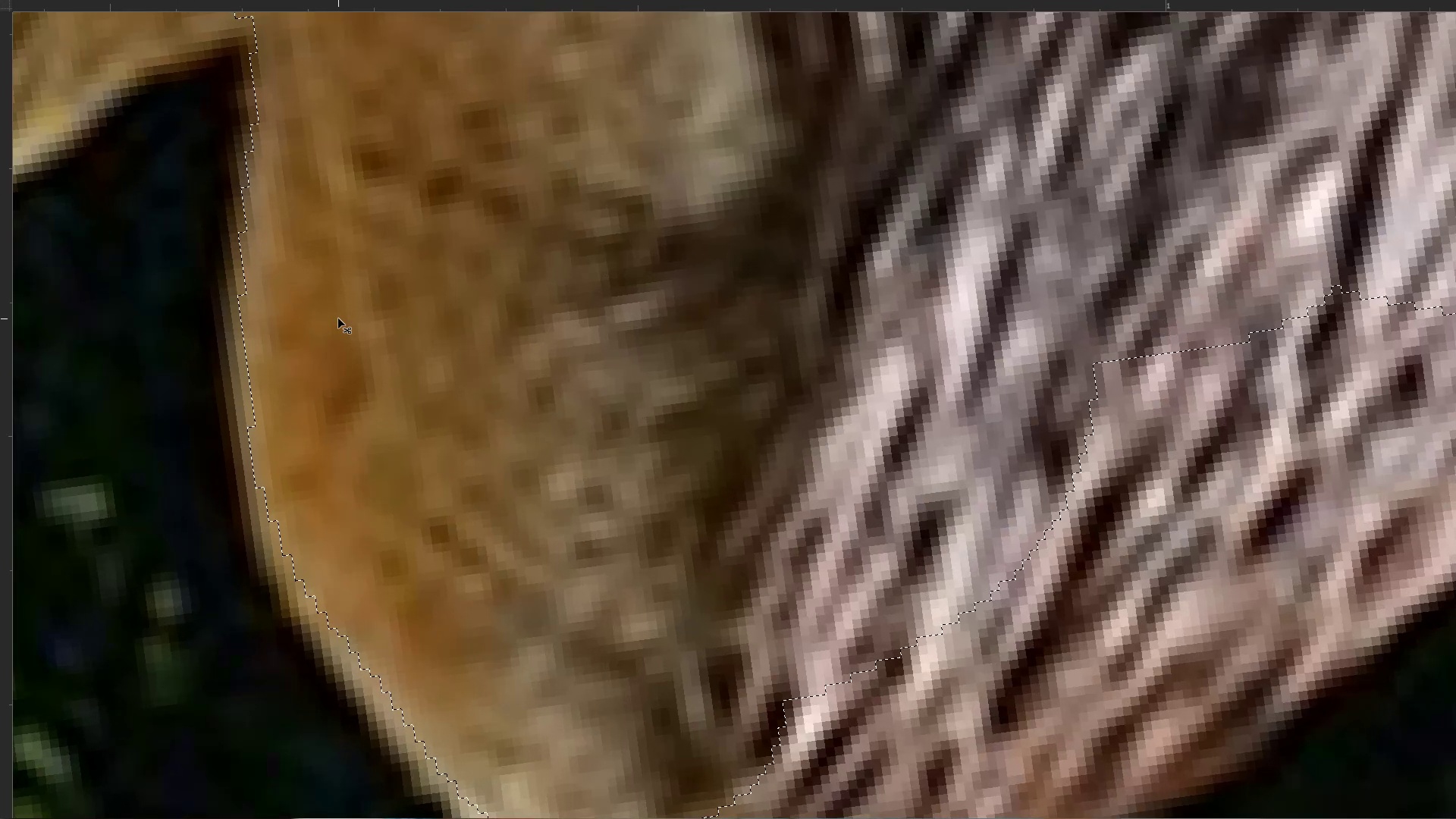 
hold_key(key=AltLeft, duration=1.34)
 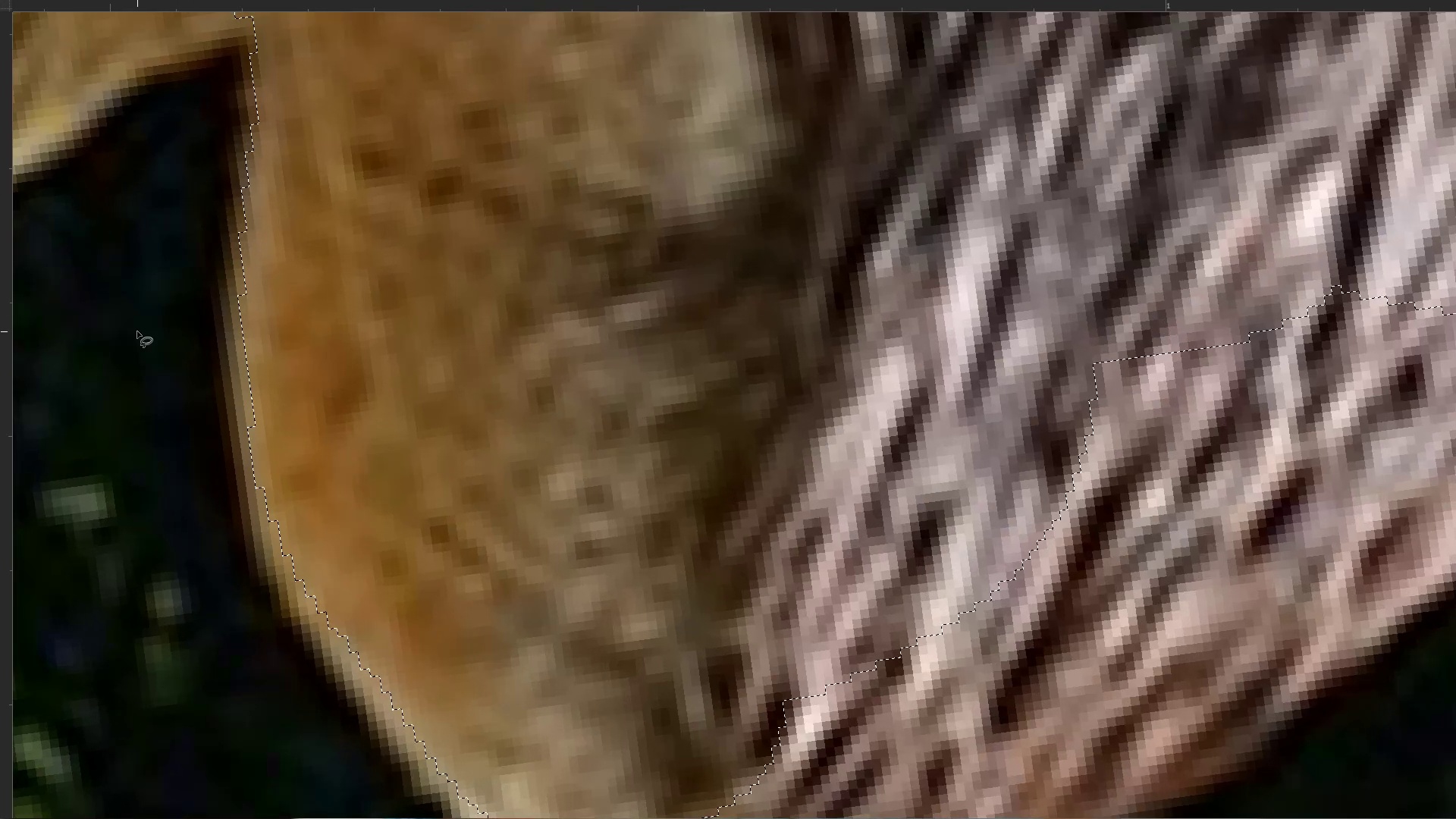 
key(Control+ControlLeft)
 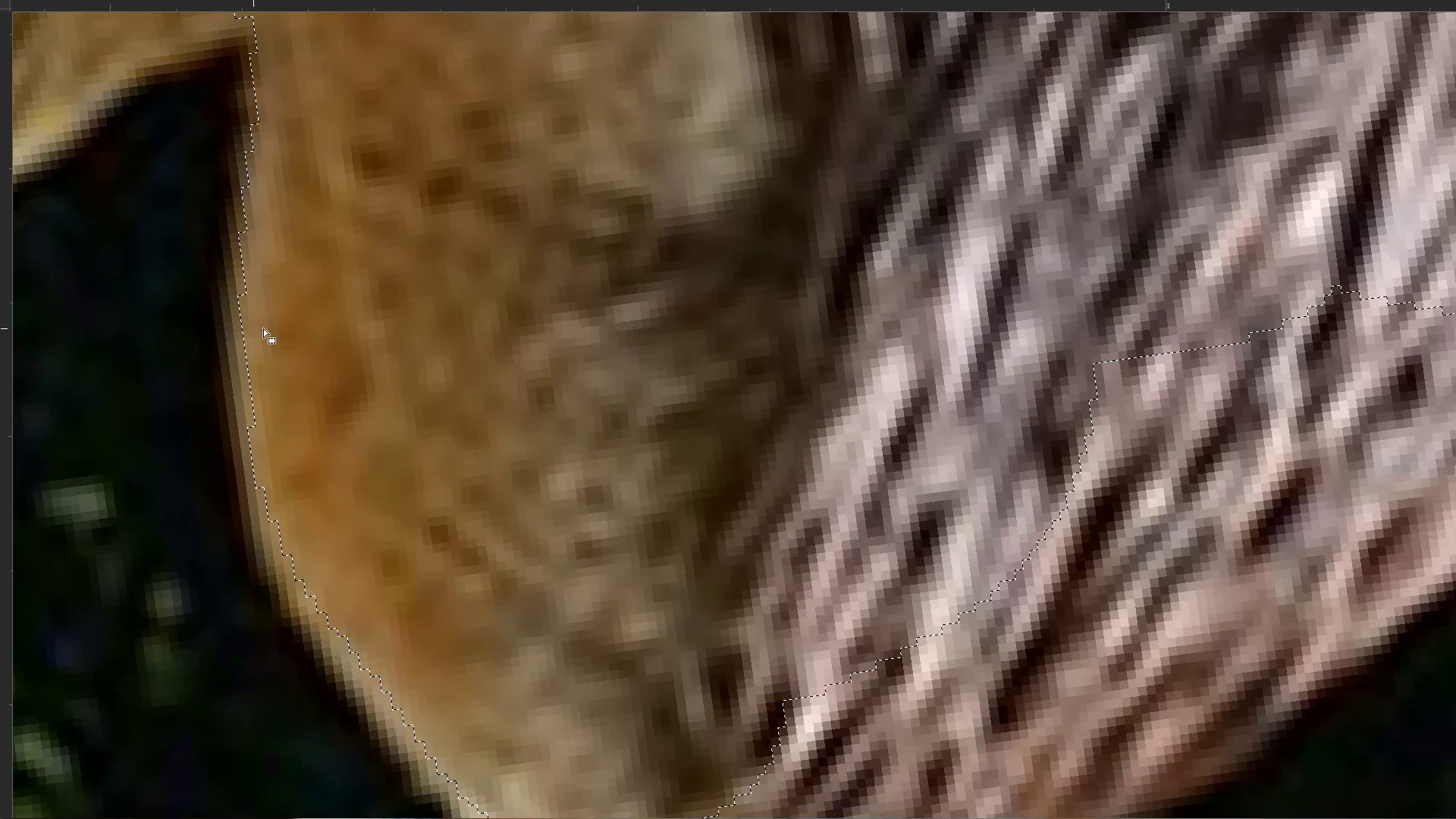 
hold_key(key=Space, duration=1.02)
 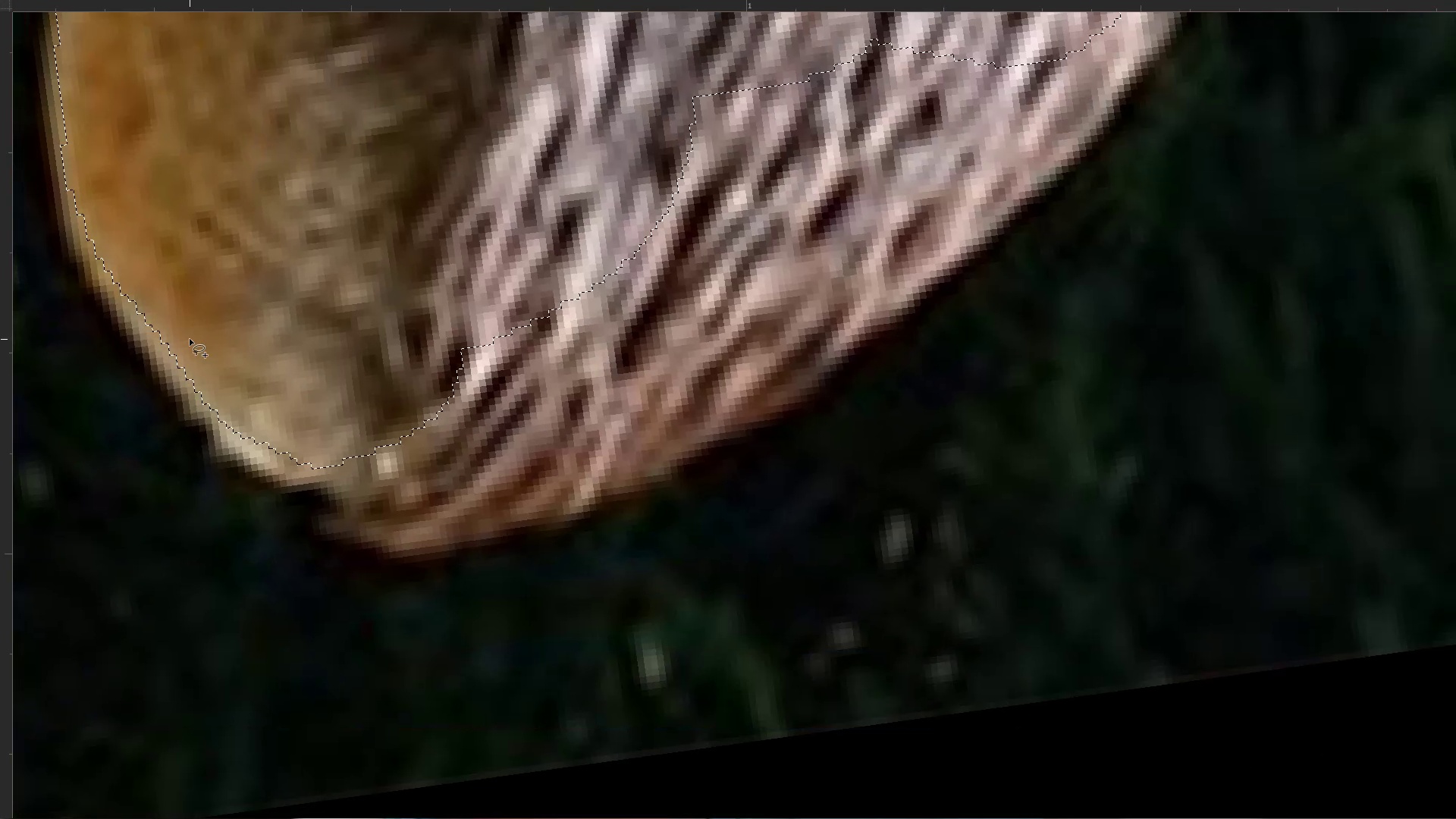 
left_click_drag(start_coordinate=[351, 312], to_coordinate=[325, 318])
 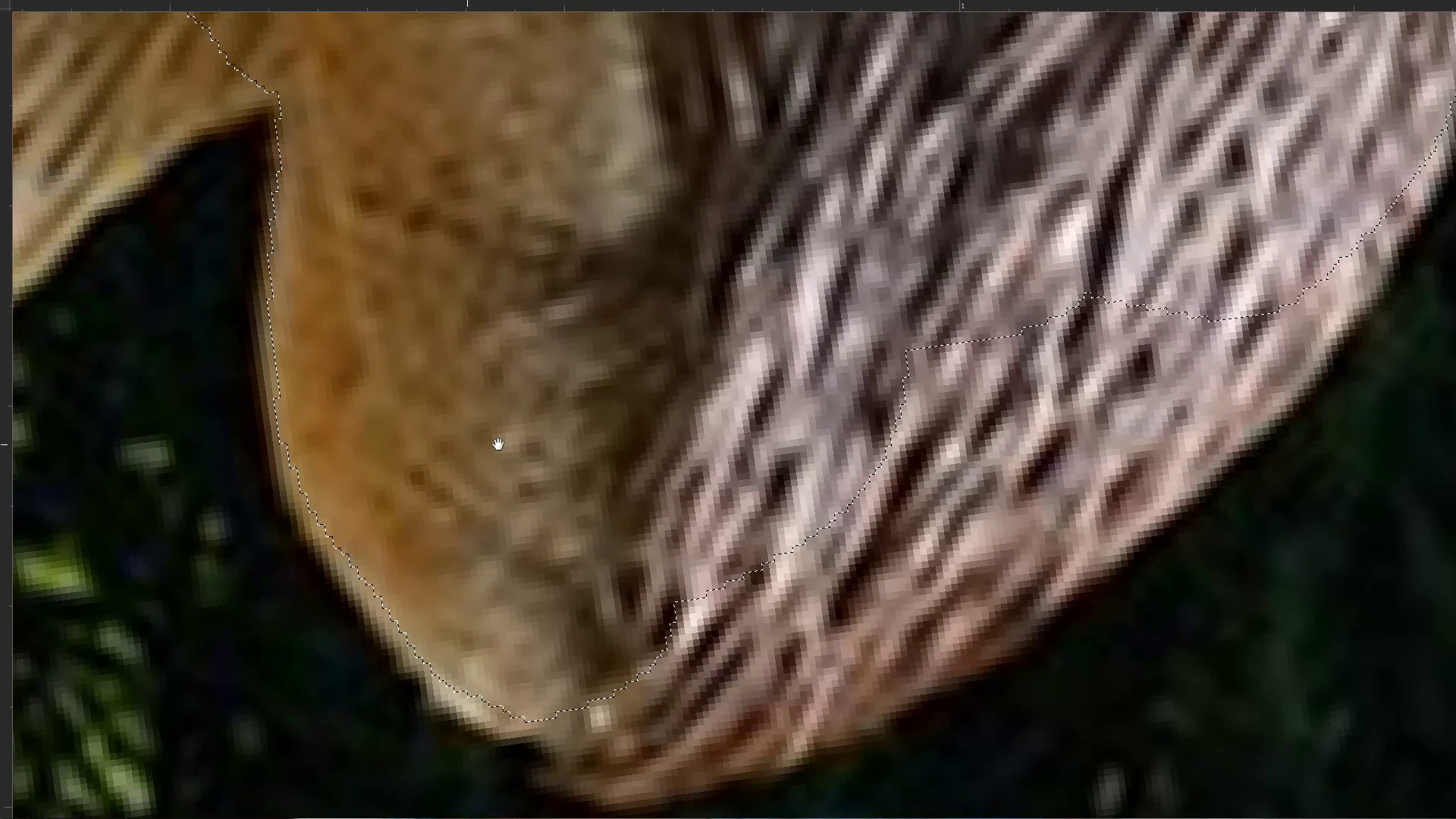 
left_click_drag(start_coordinate=[831, 623], to_coordinate=[618, 370])
 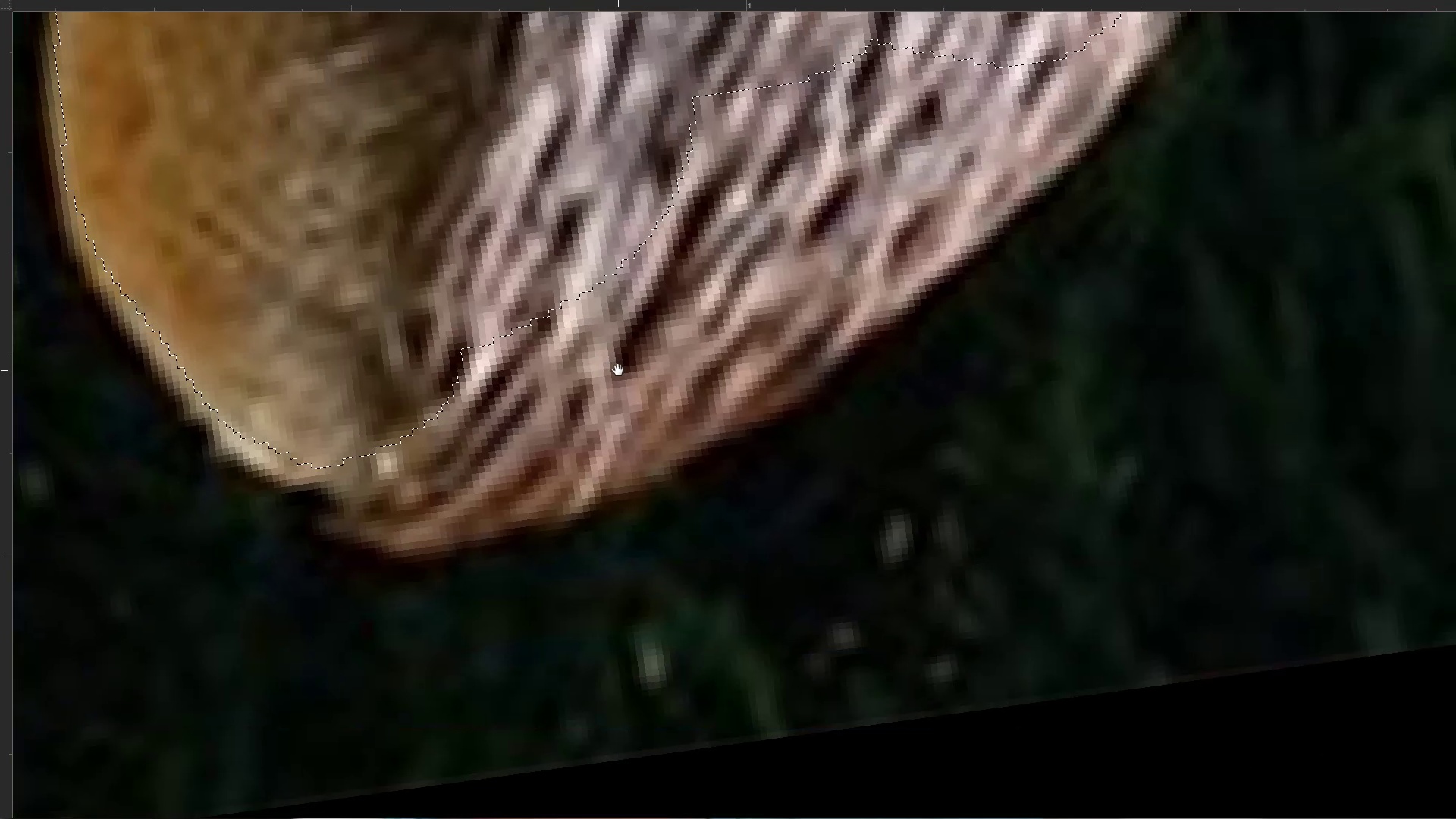 
hold_key(key=ShiftLeft, duration=1.52)
 